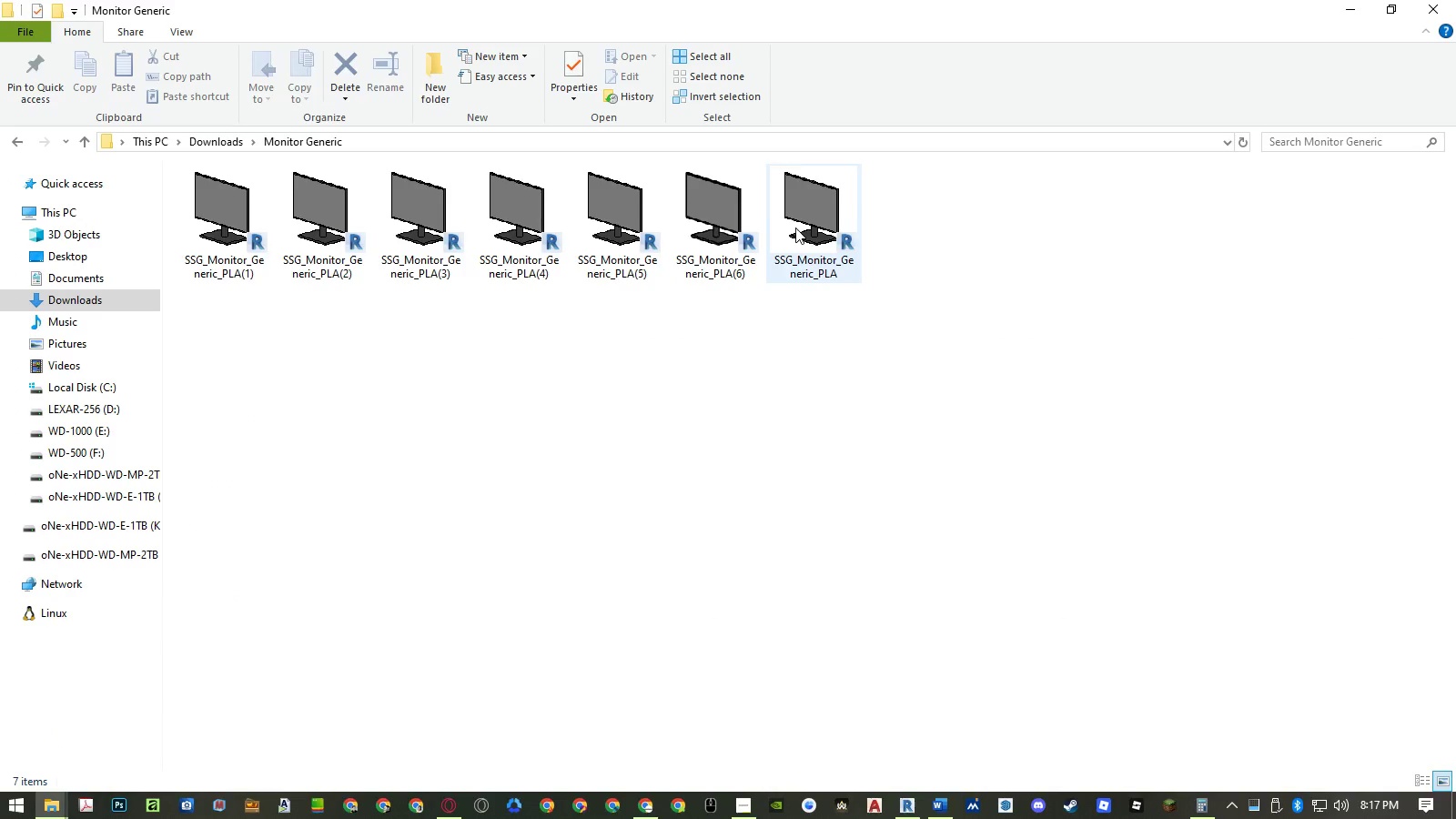 
left_click([731, 228])
 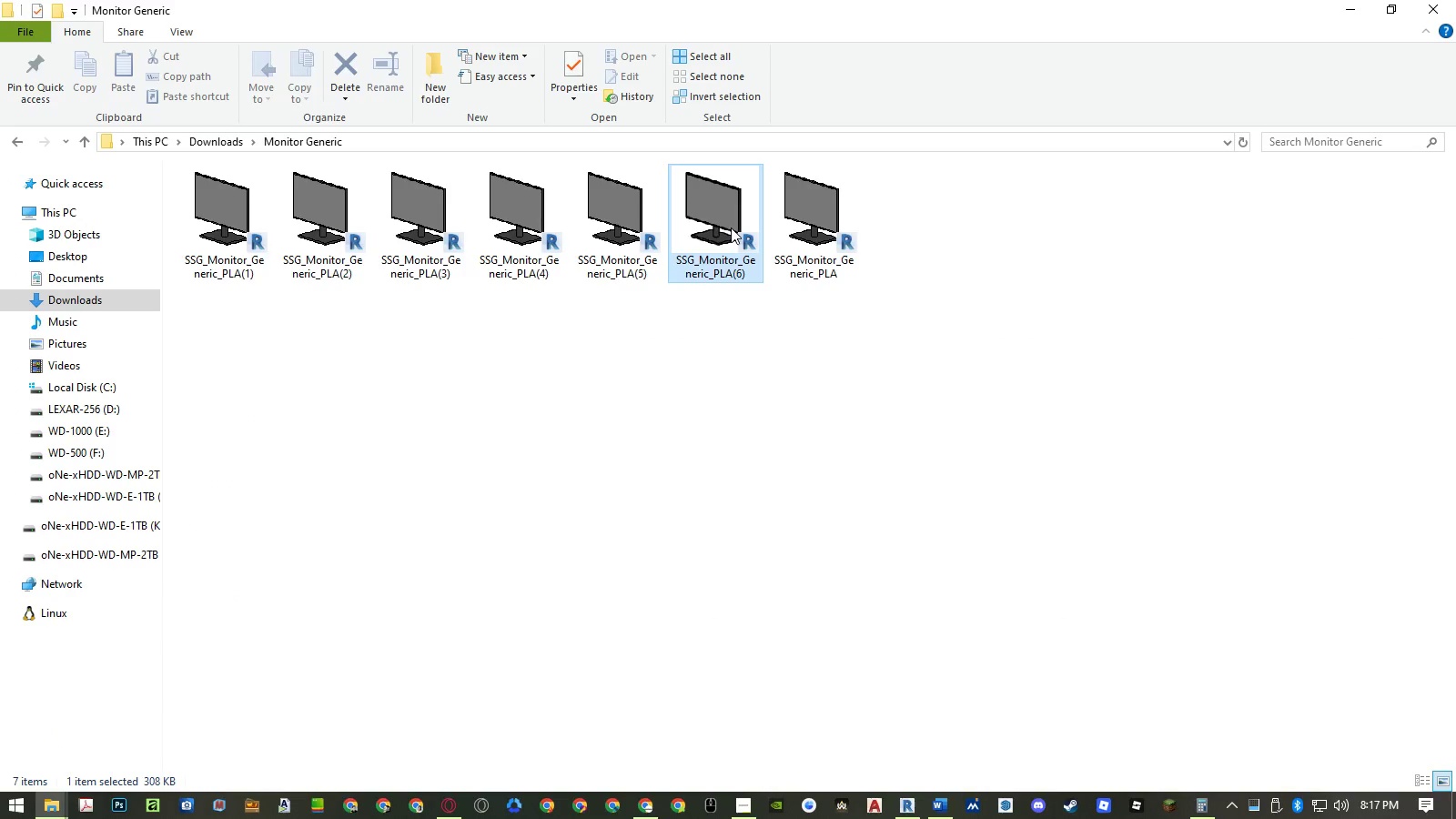 
key(Control+X)
 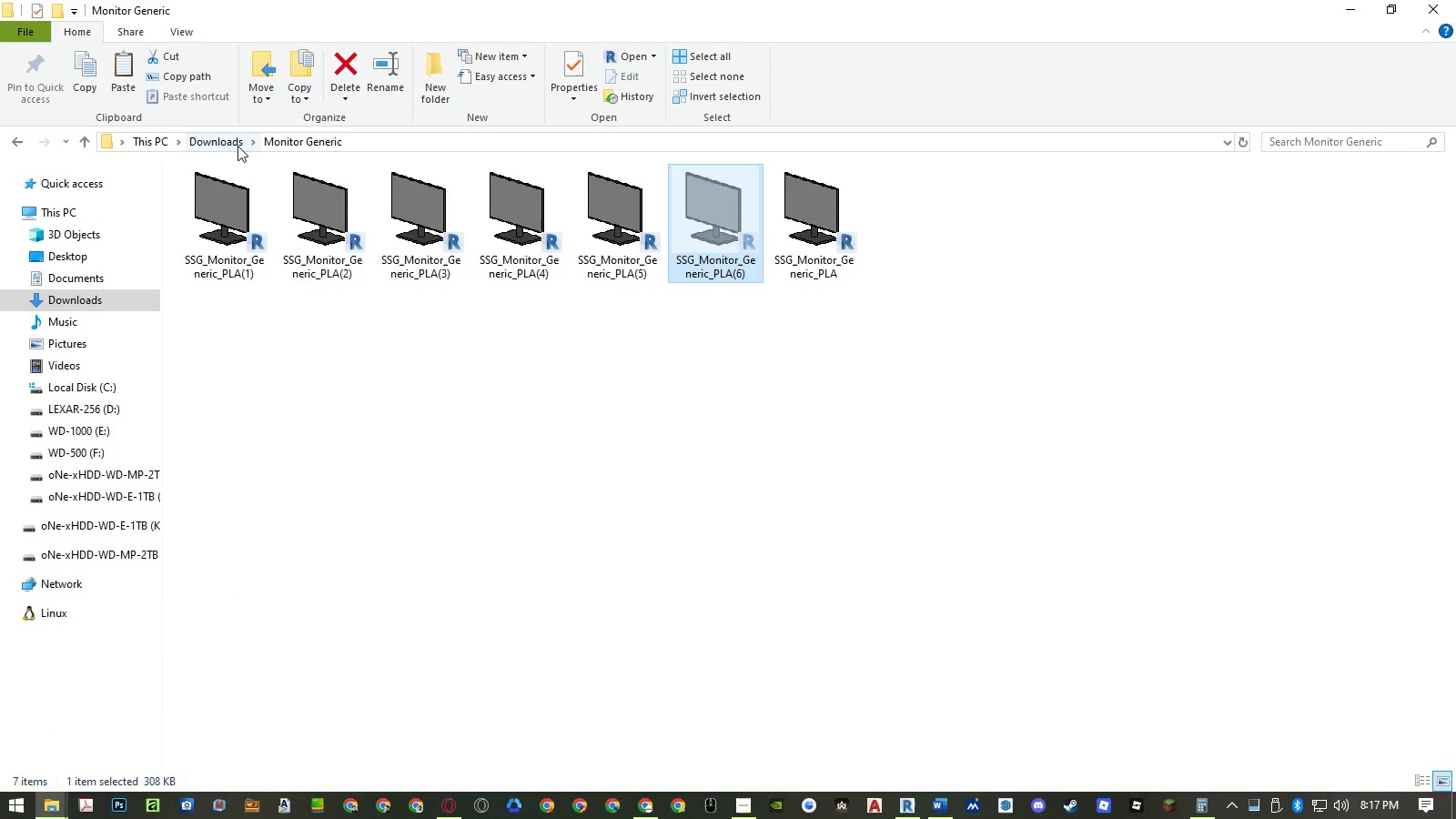 
left_click([232, 144])
 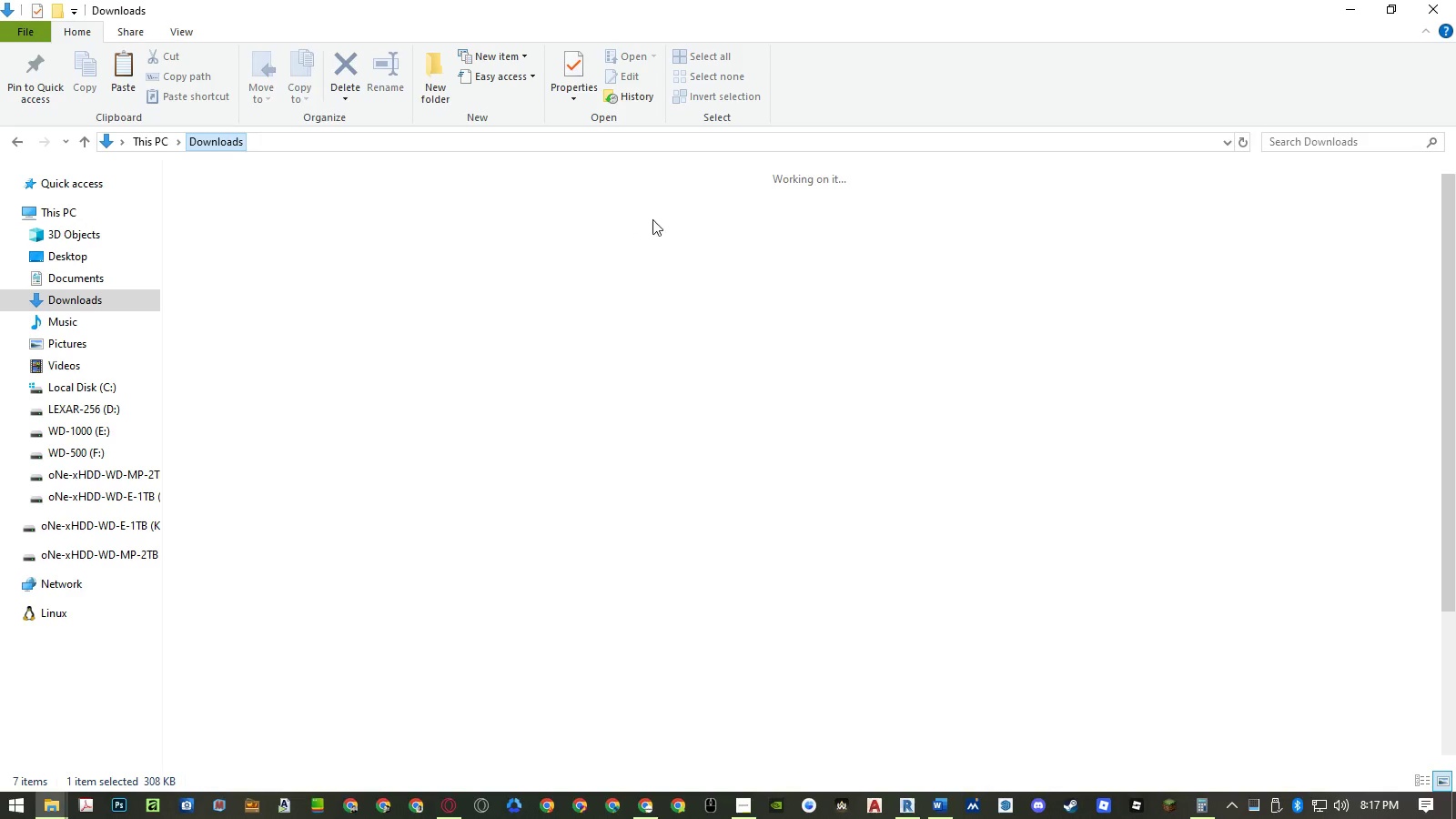 
left_click([666, 221])
 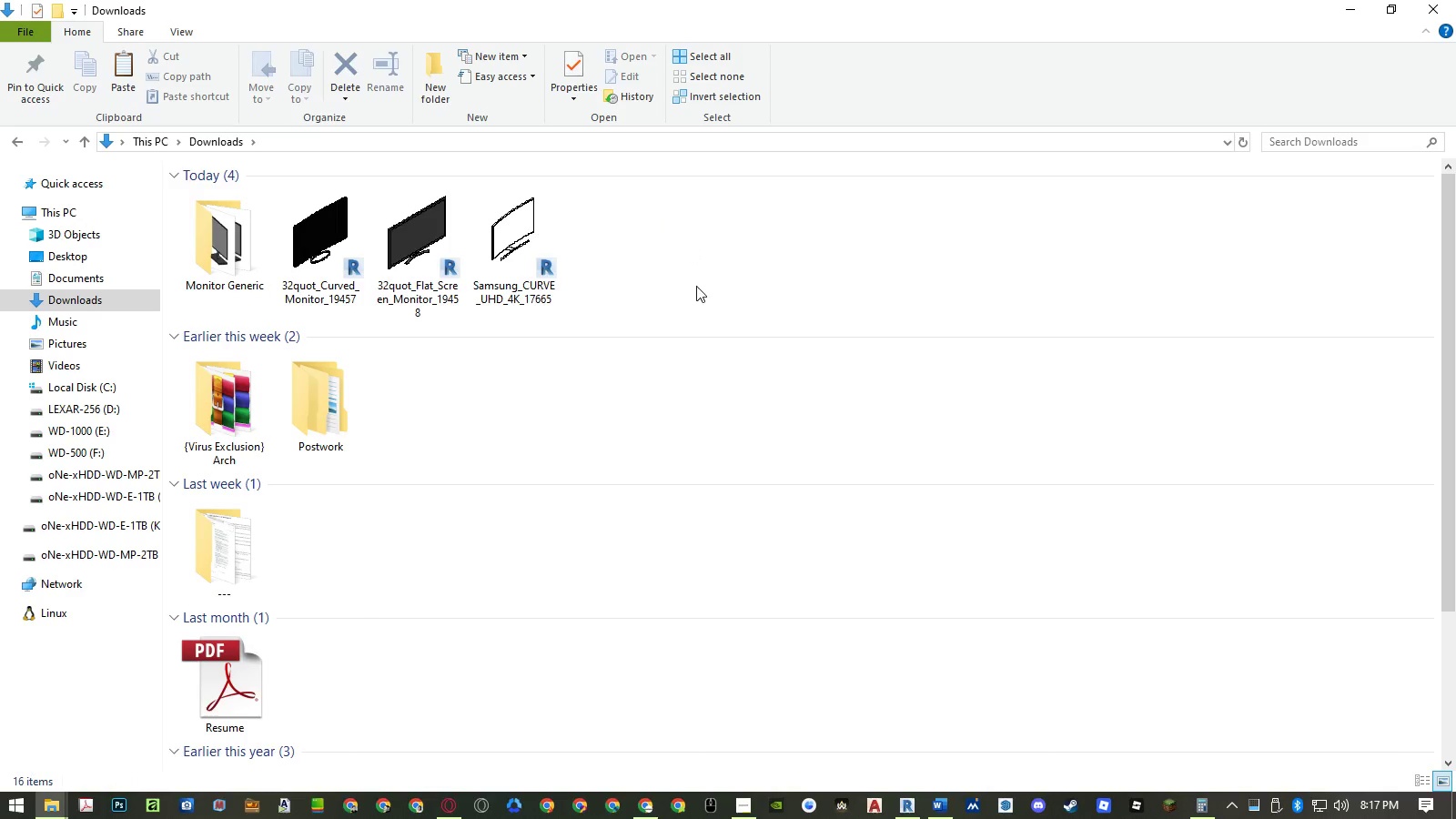 
key(Control+ControlLeft)
 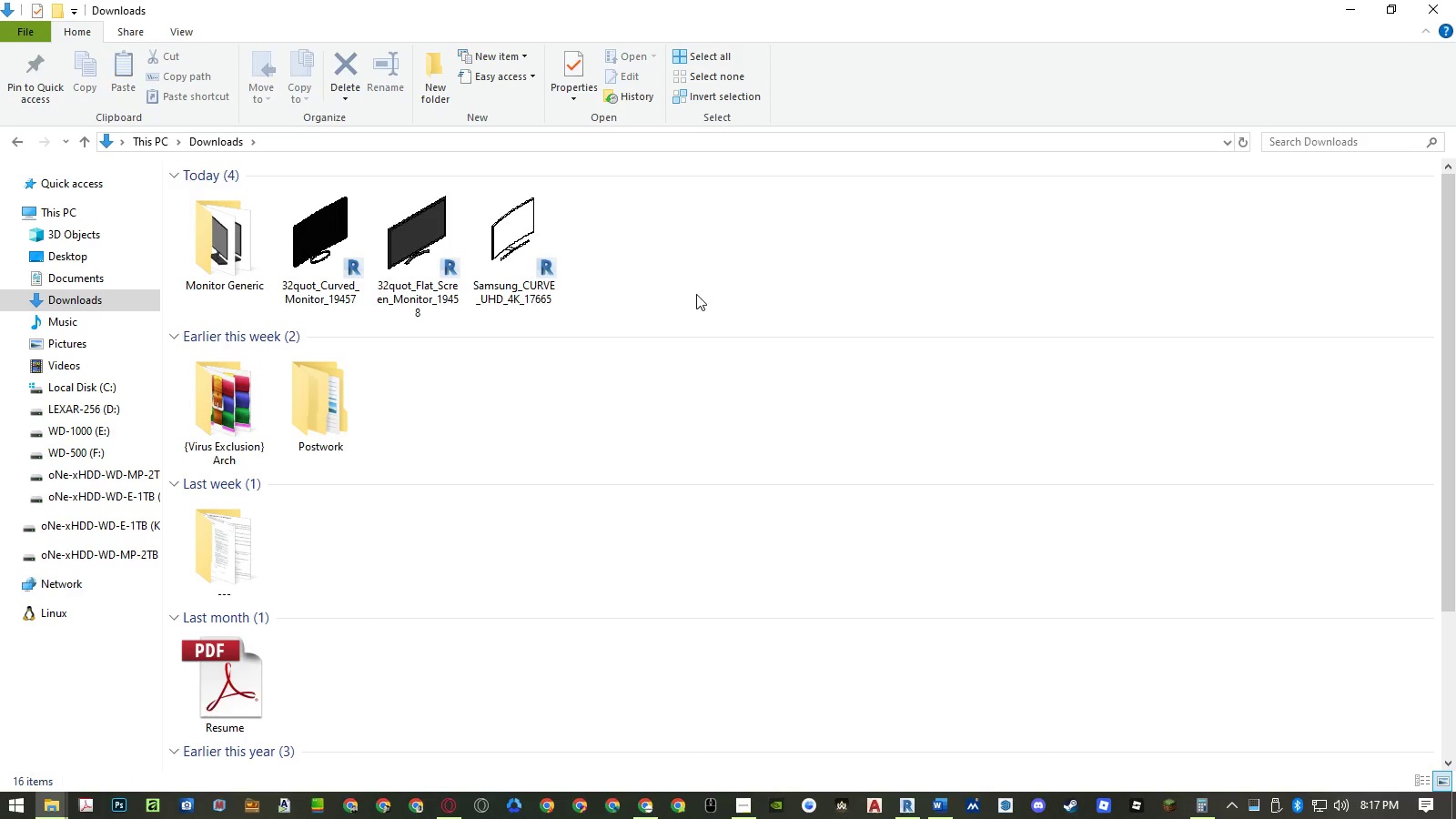 
key(Control+V)
 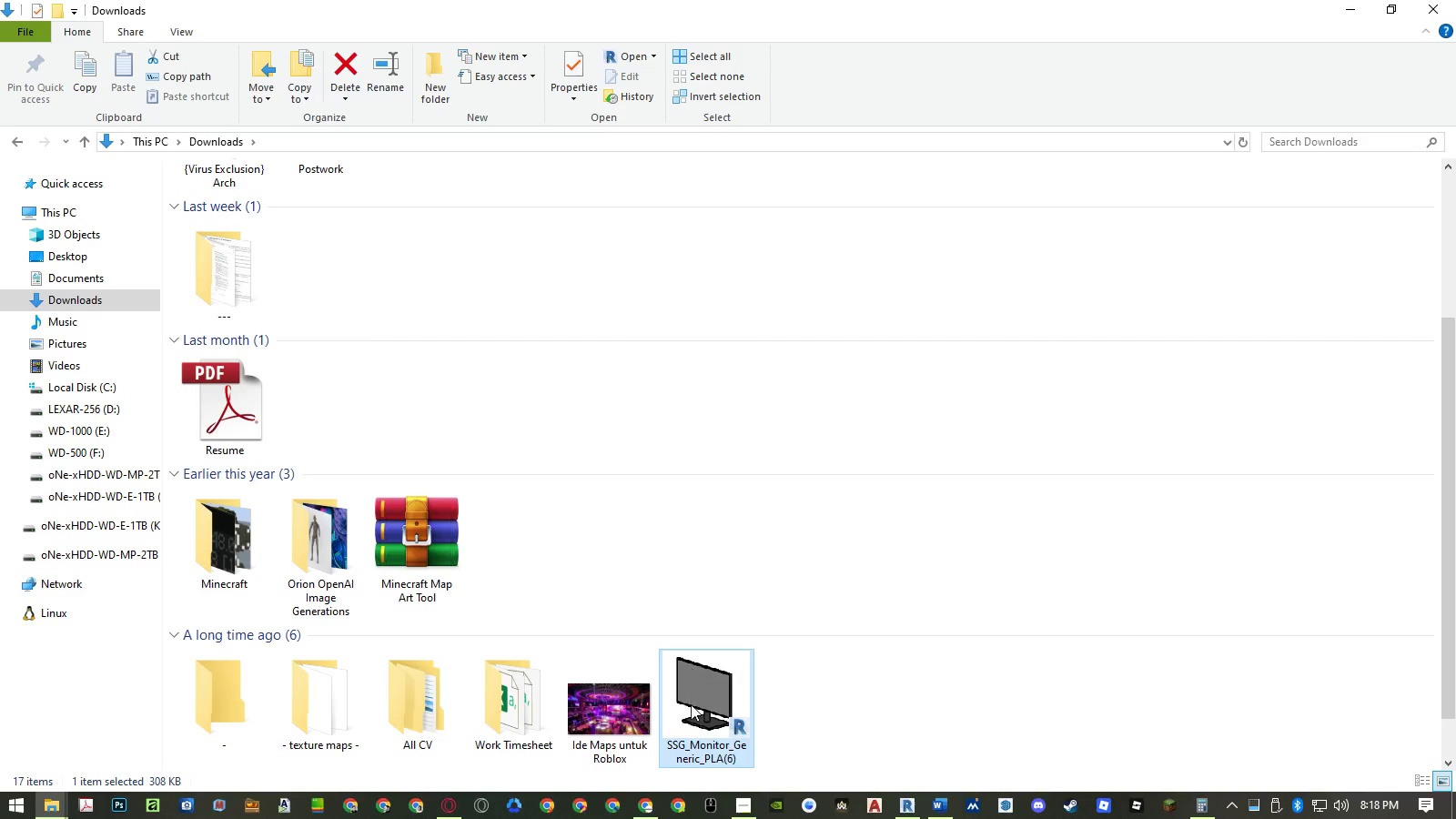 
left_click([709, 749])
 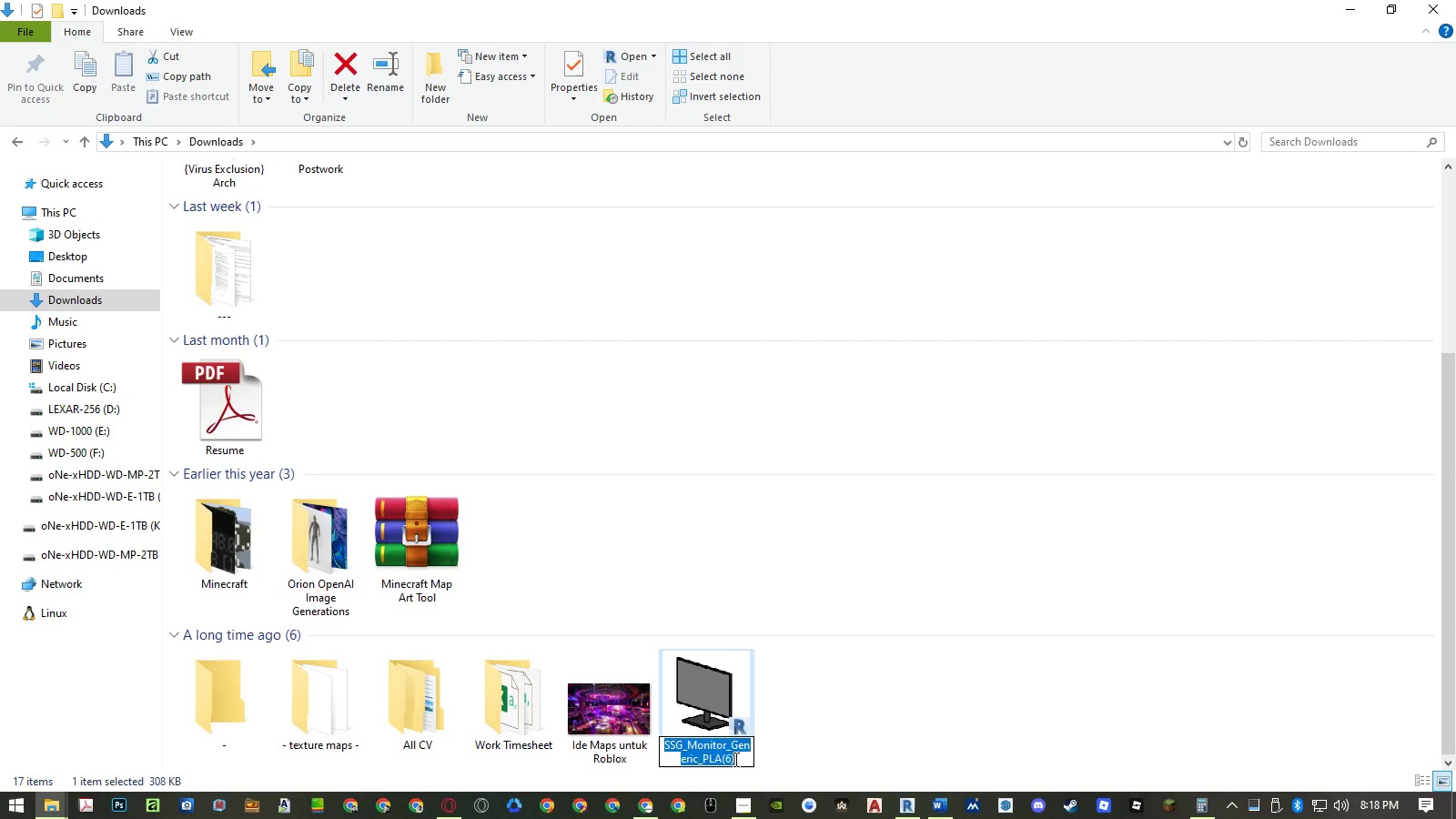 
left_click([734, 759])
 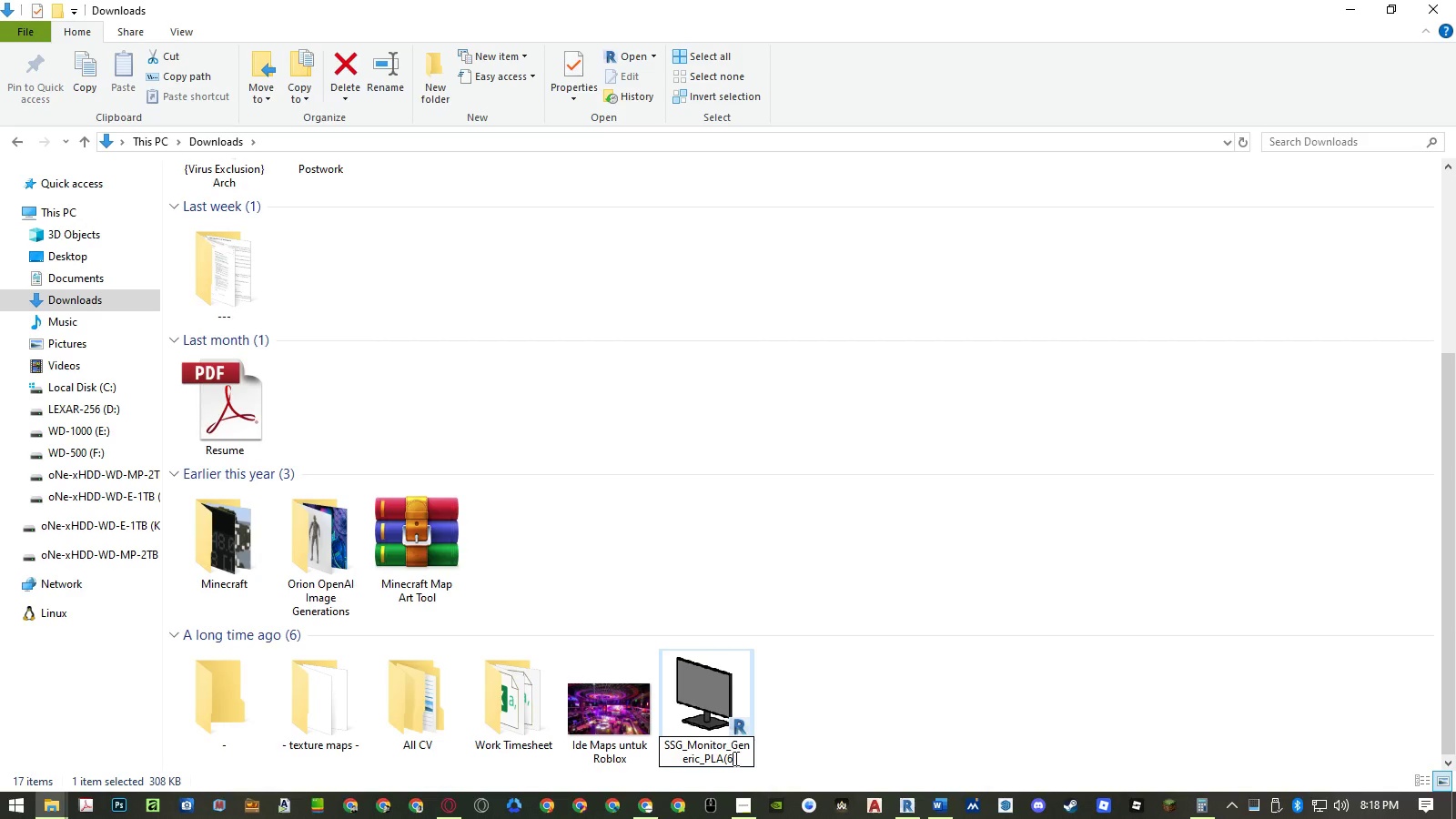 
key(Backspace)
 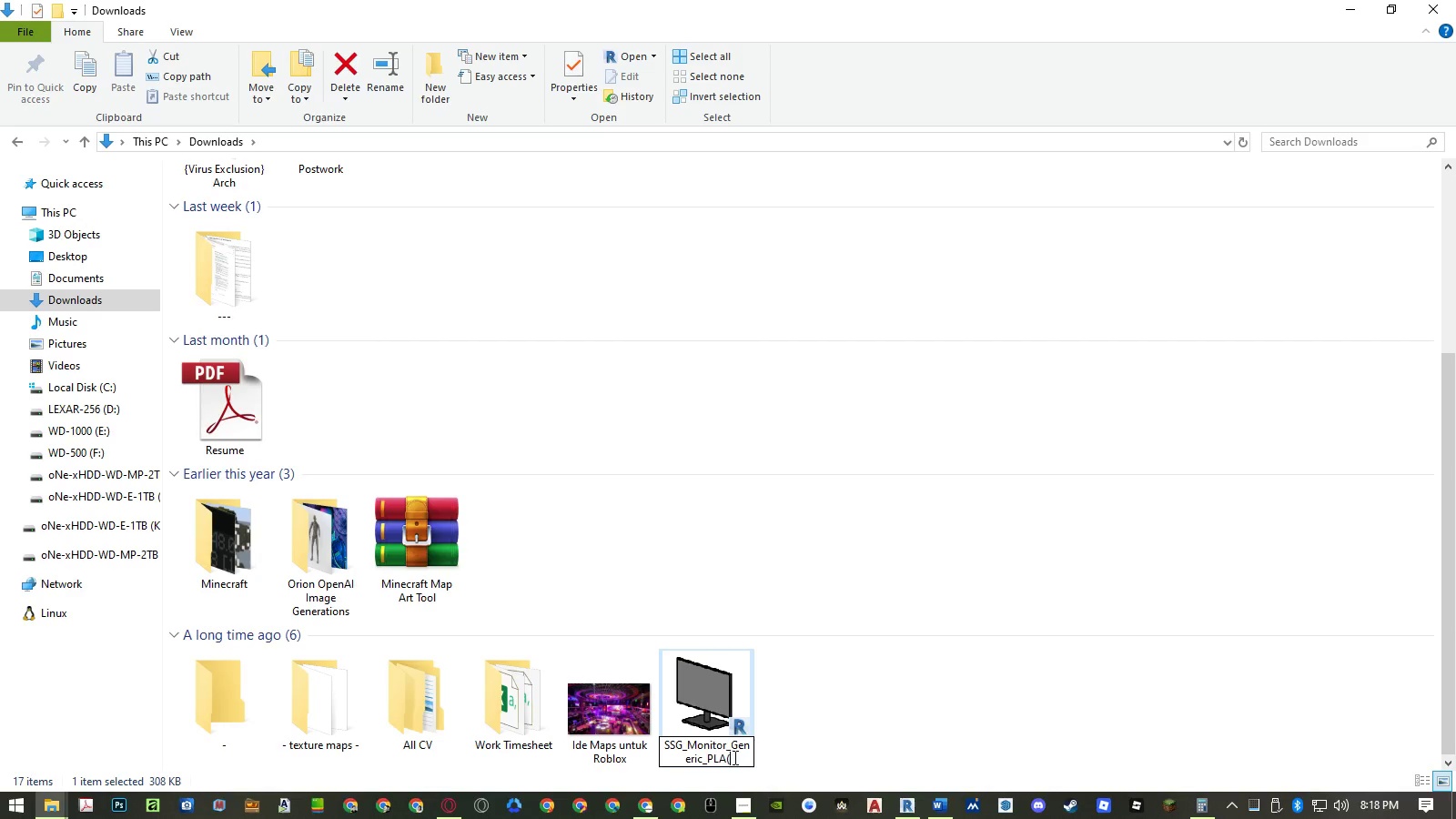 
key(Backspace)
 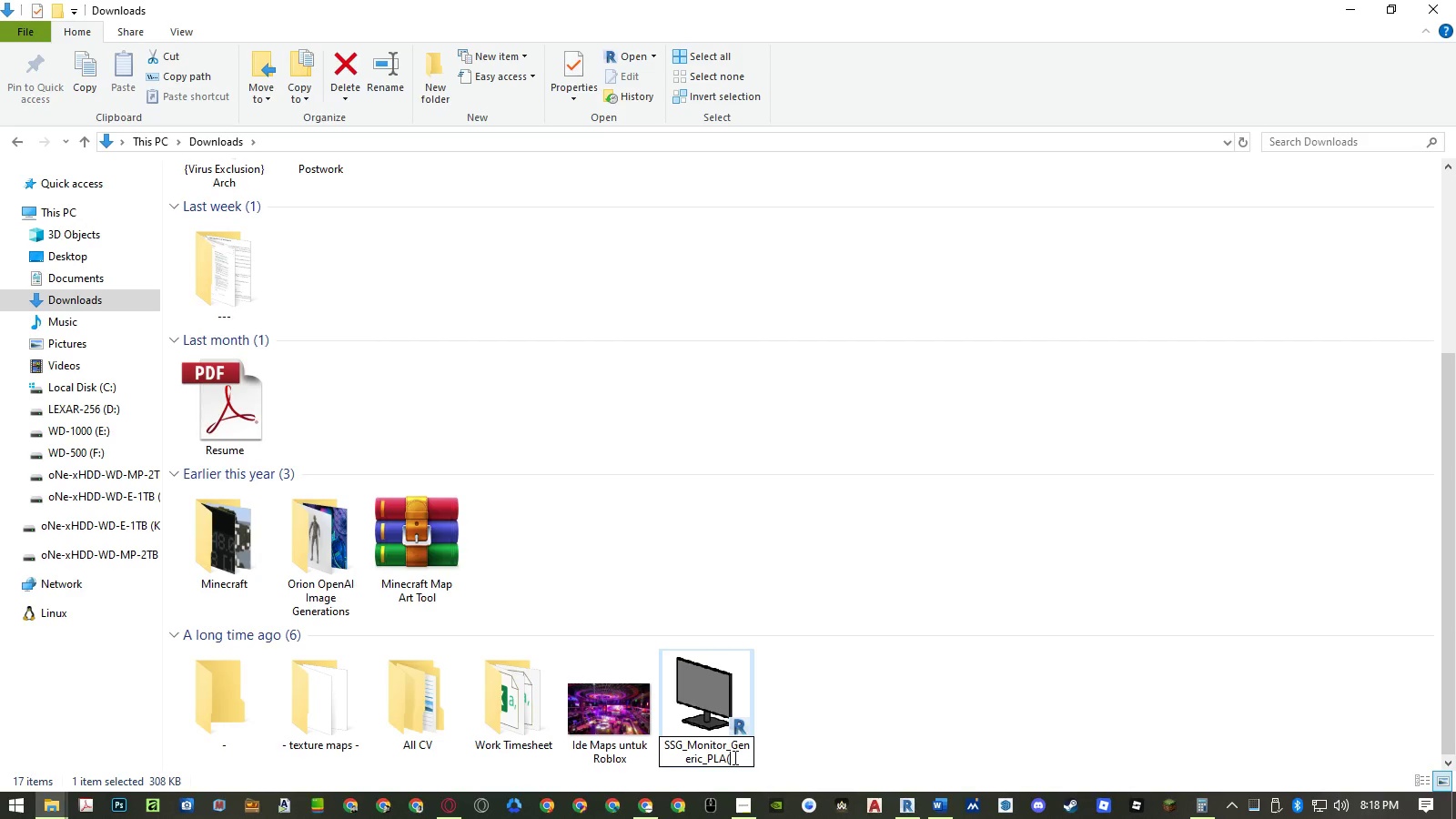 
key(Backspace)
 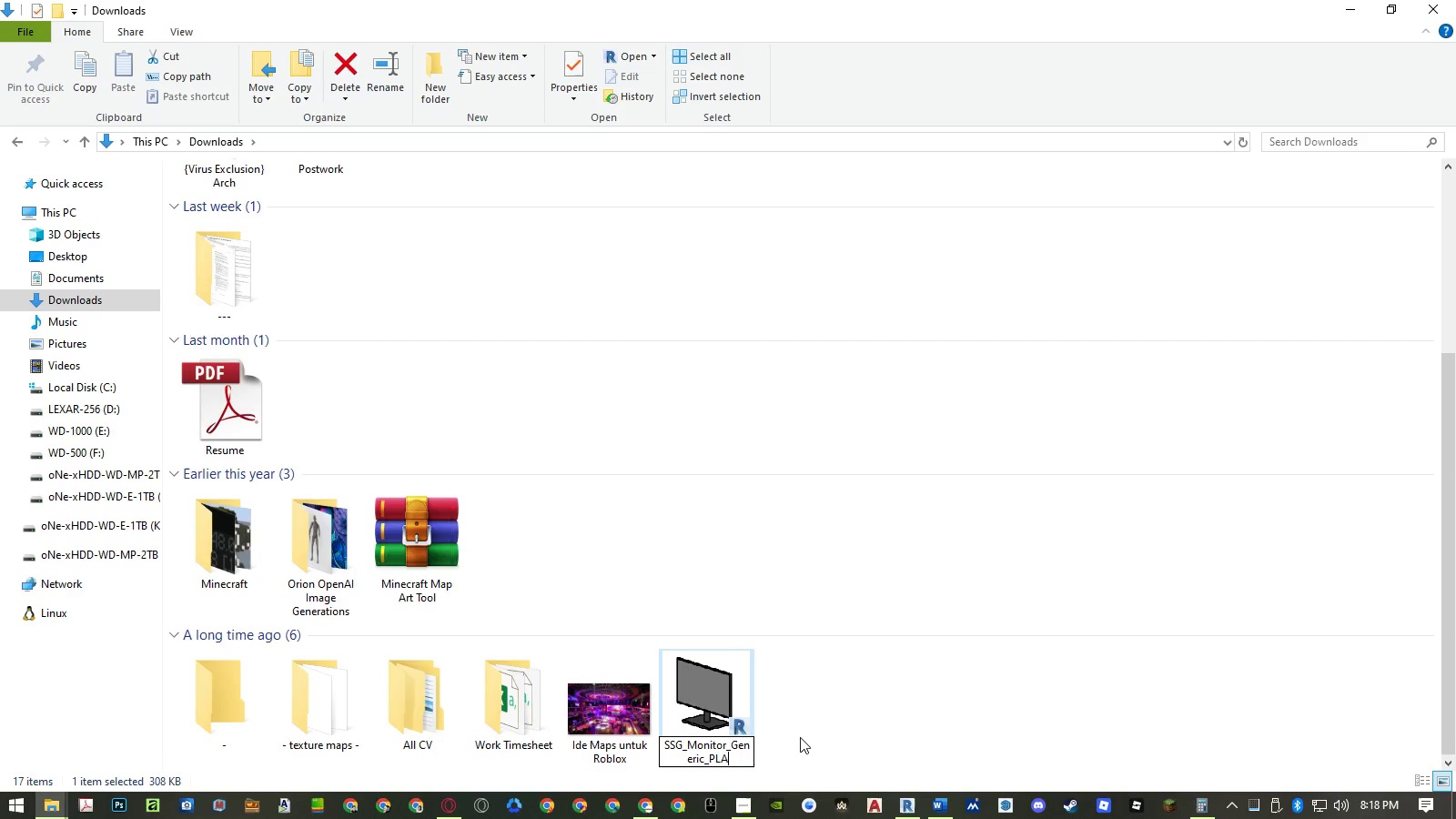 
left_click([819, 727])
 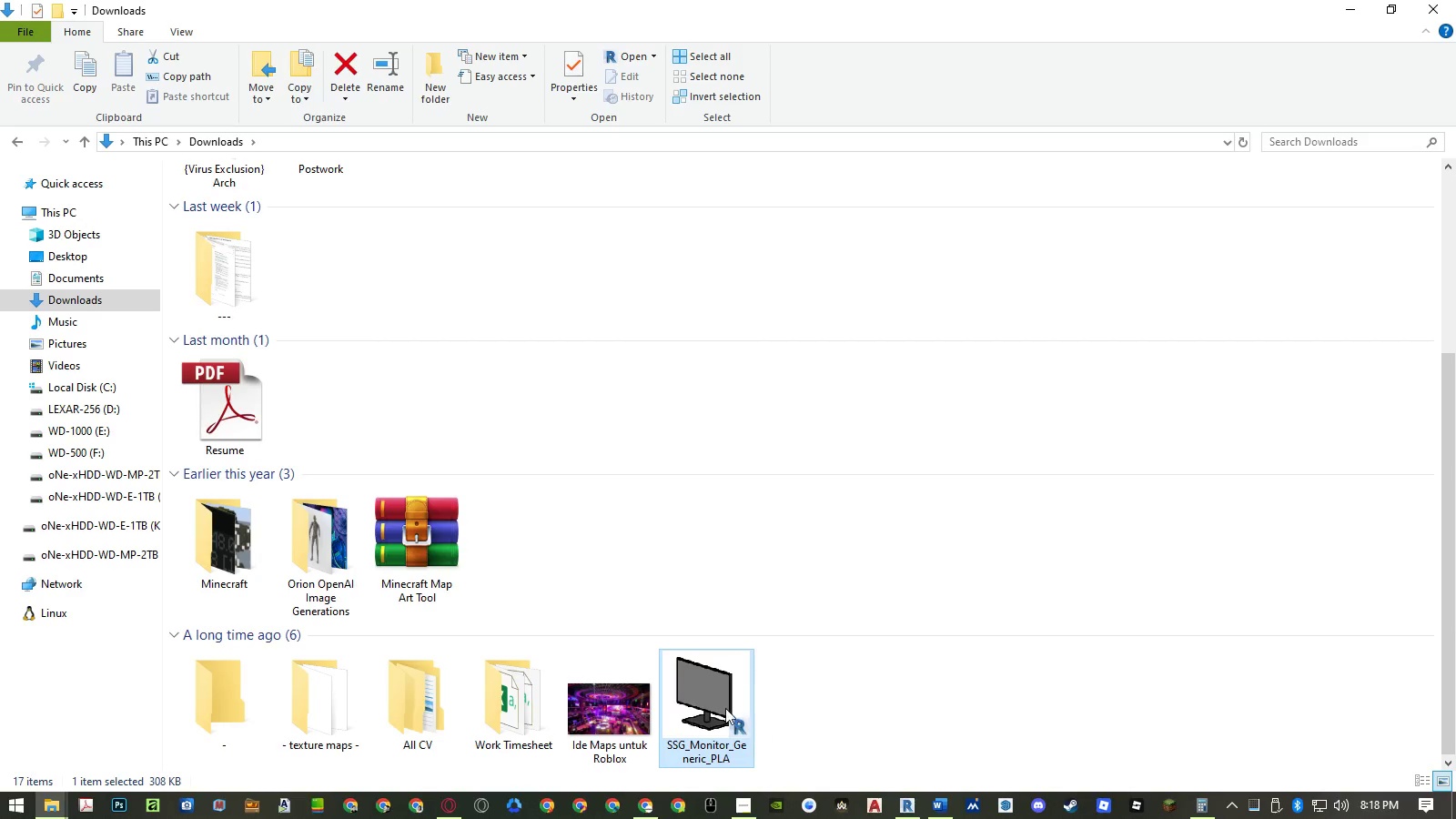 
left_click([725, 708])
 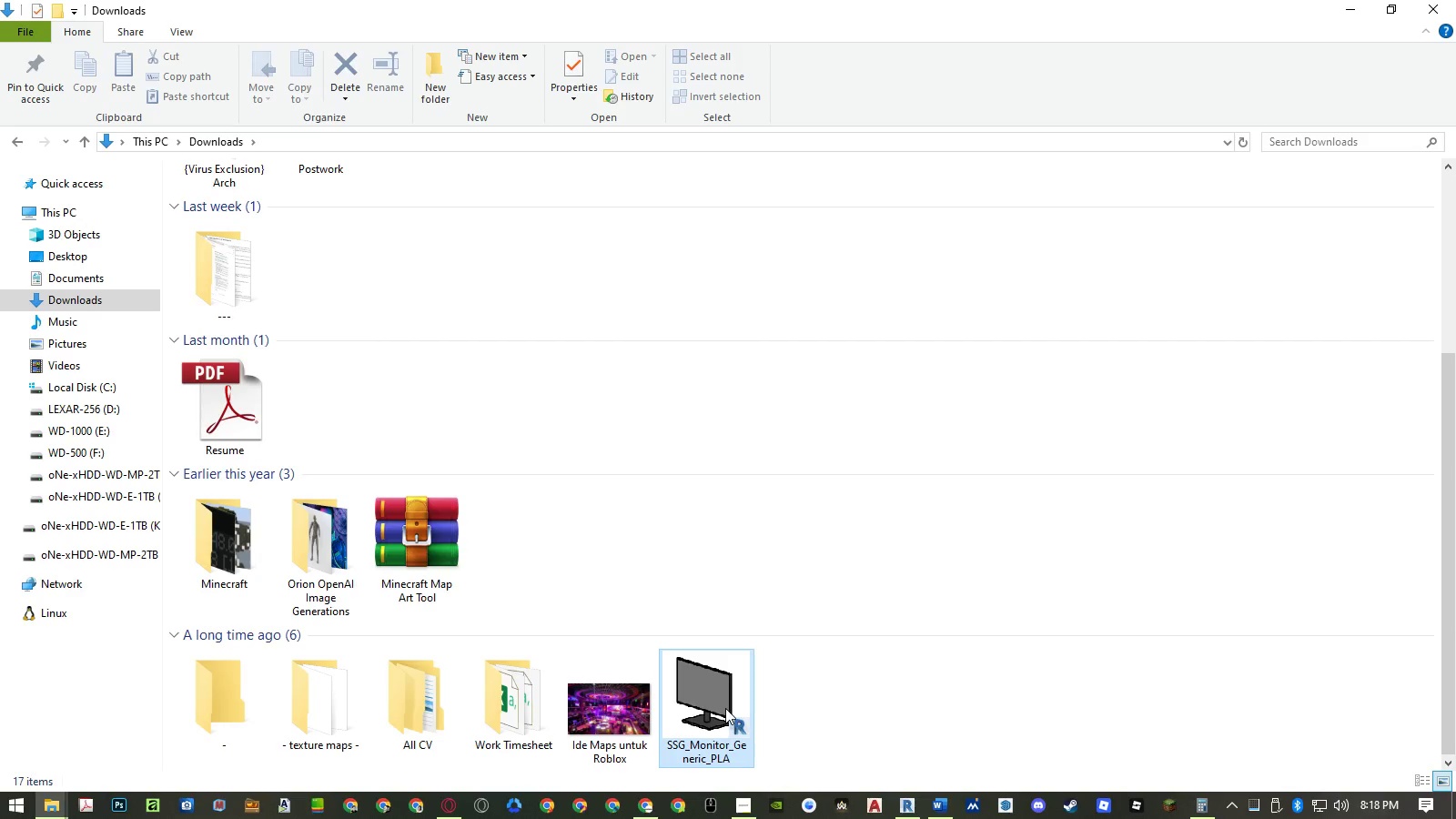 
key(Control+X)
 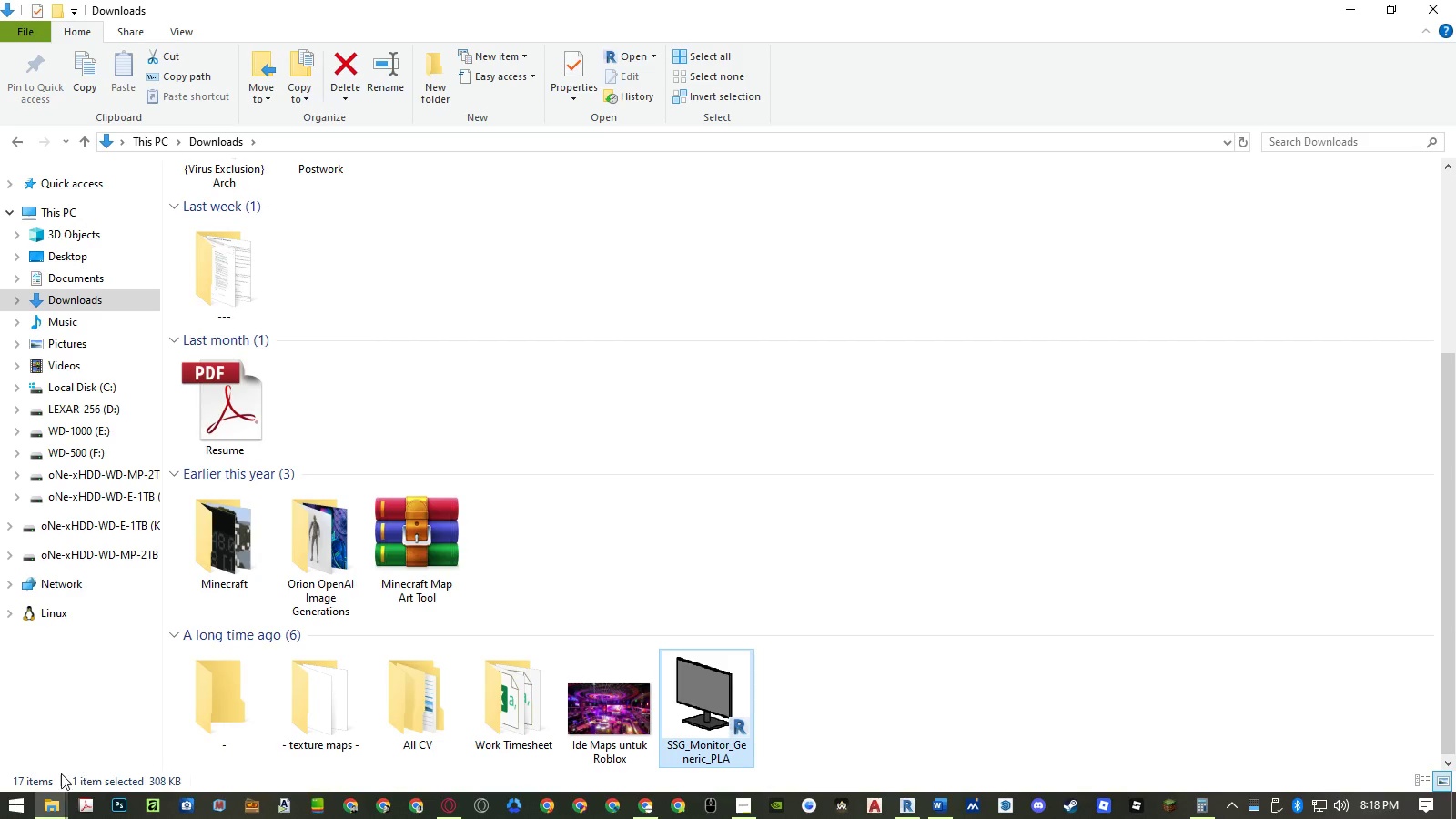 
left_click([64, 799])
 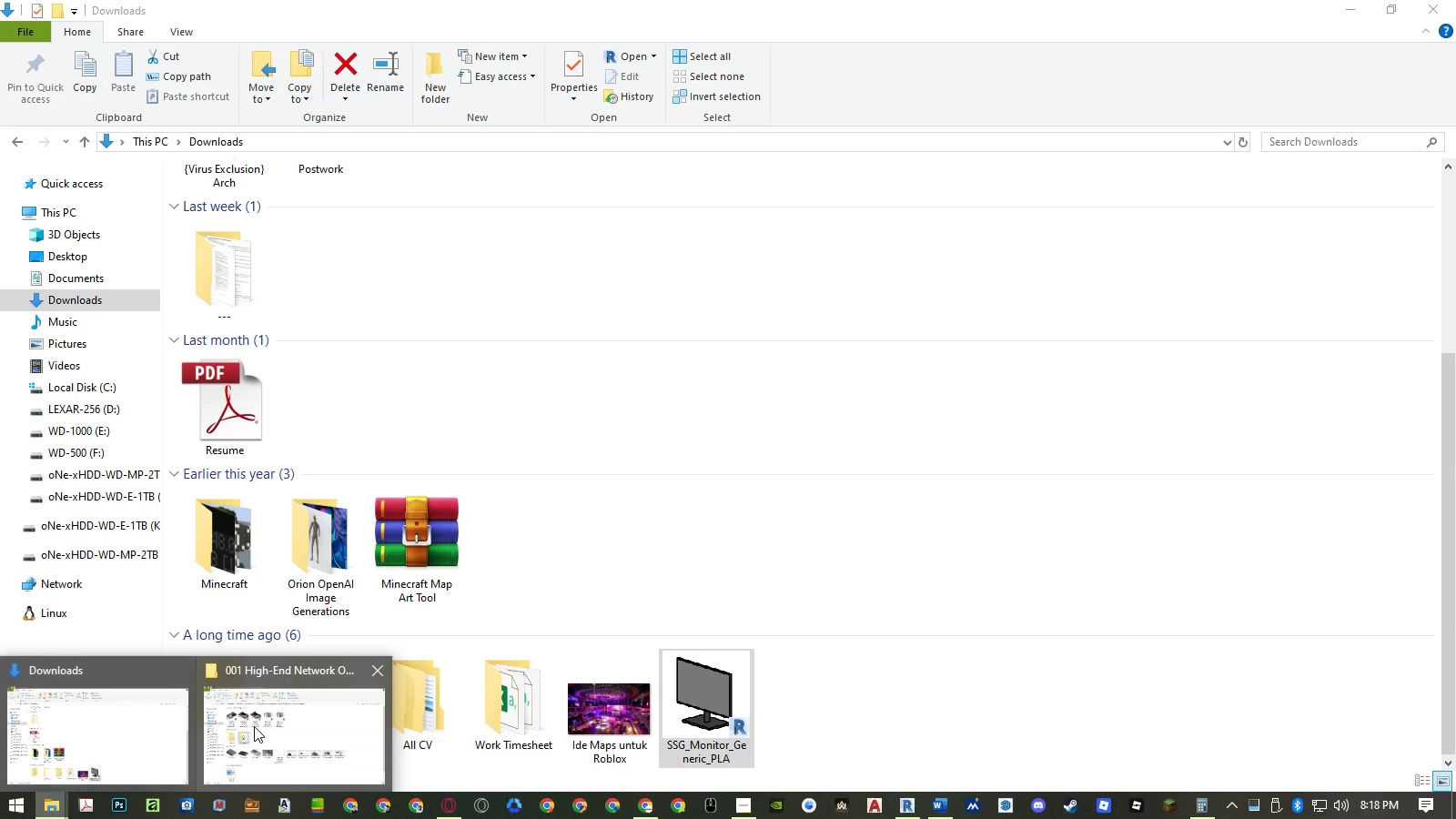 
left_click([254, 726])
 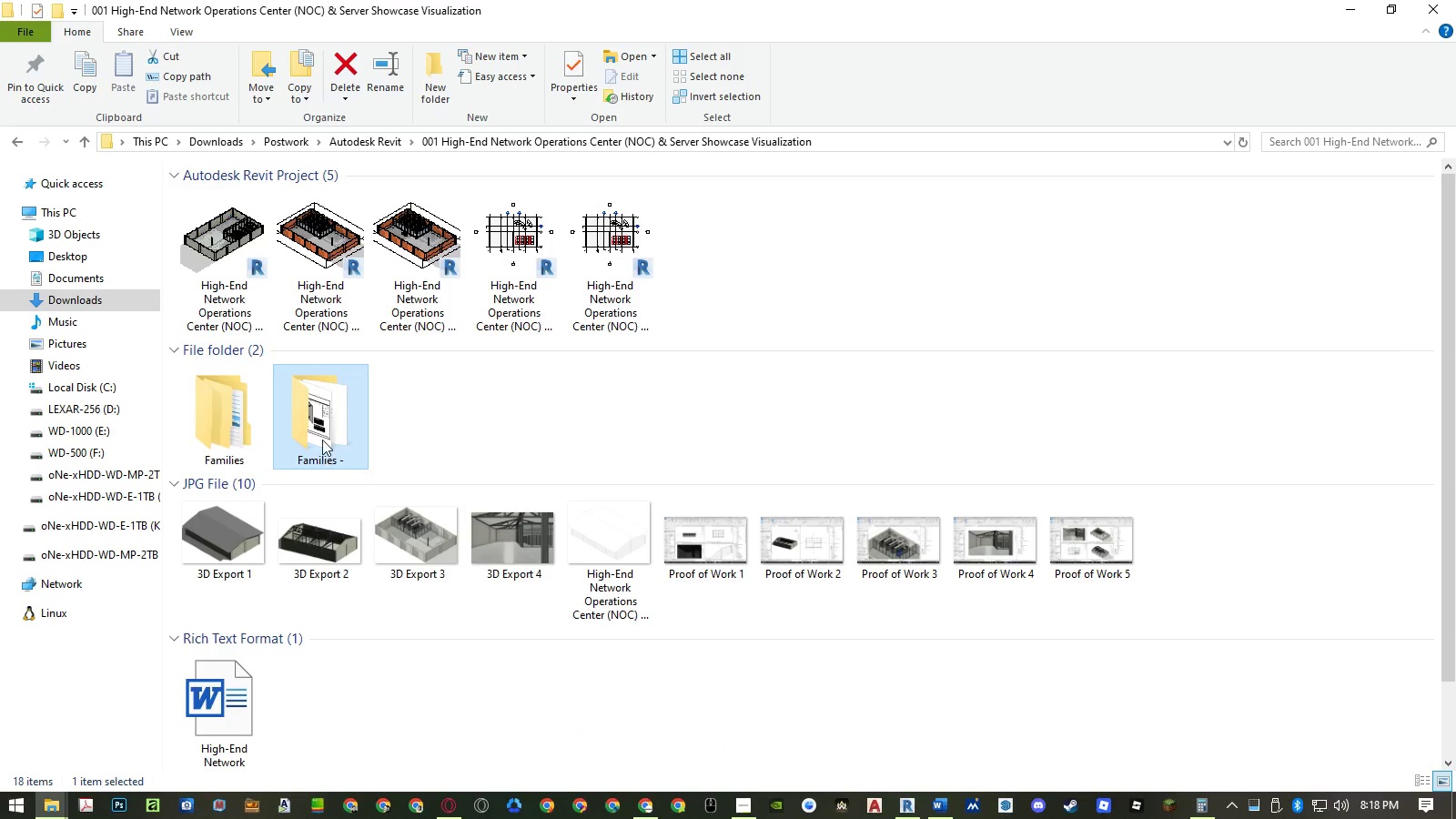 
right_click([322, 440])
 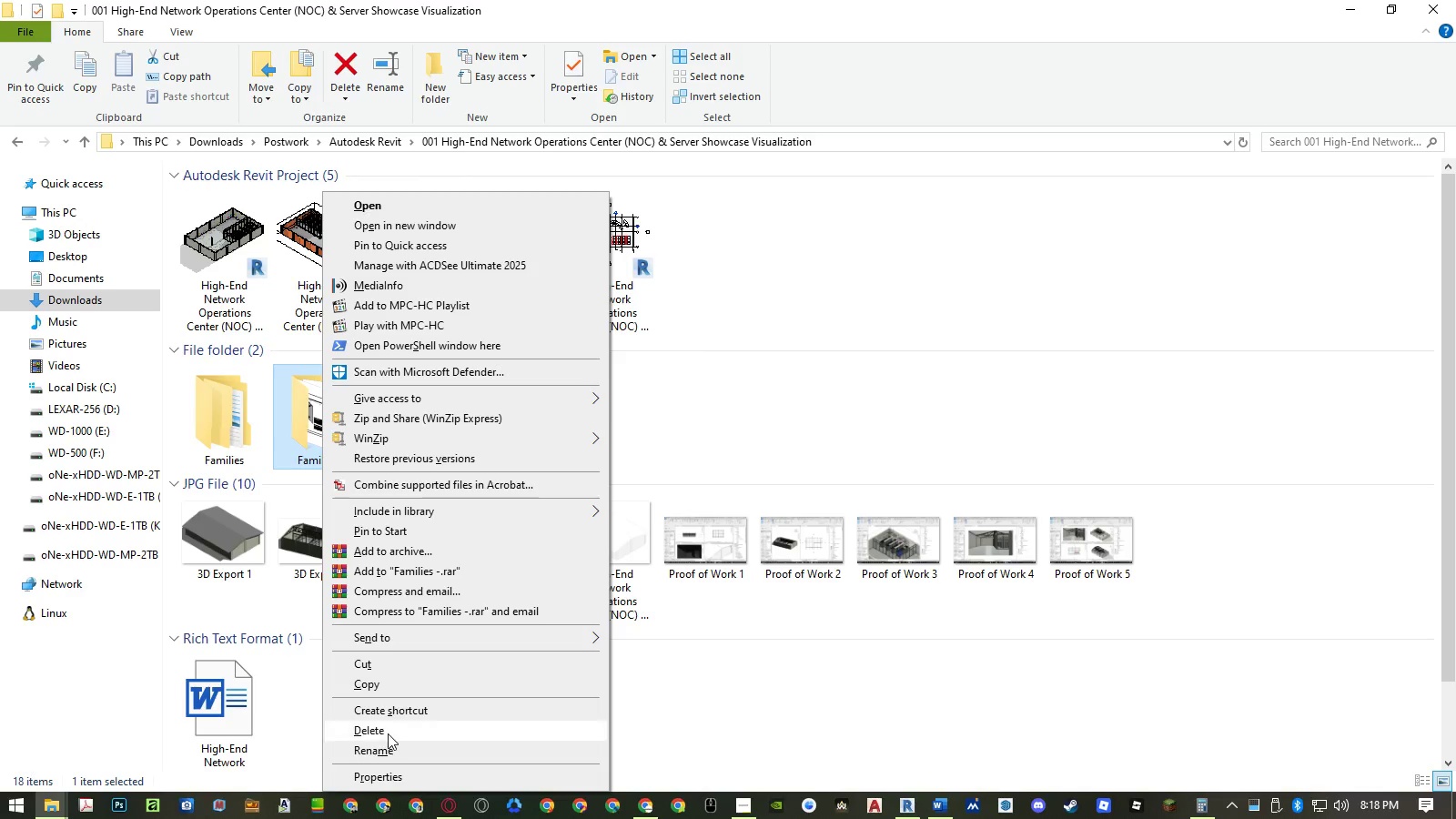 
right_click([299, 401])
 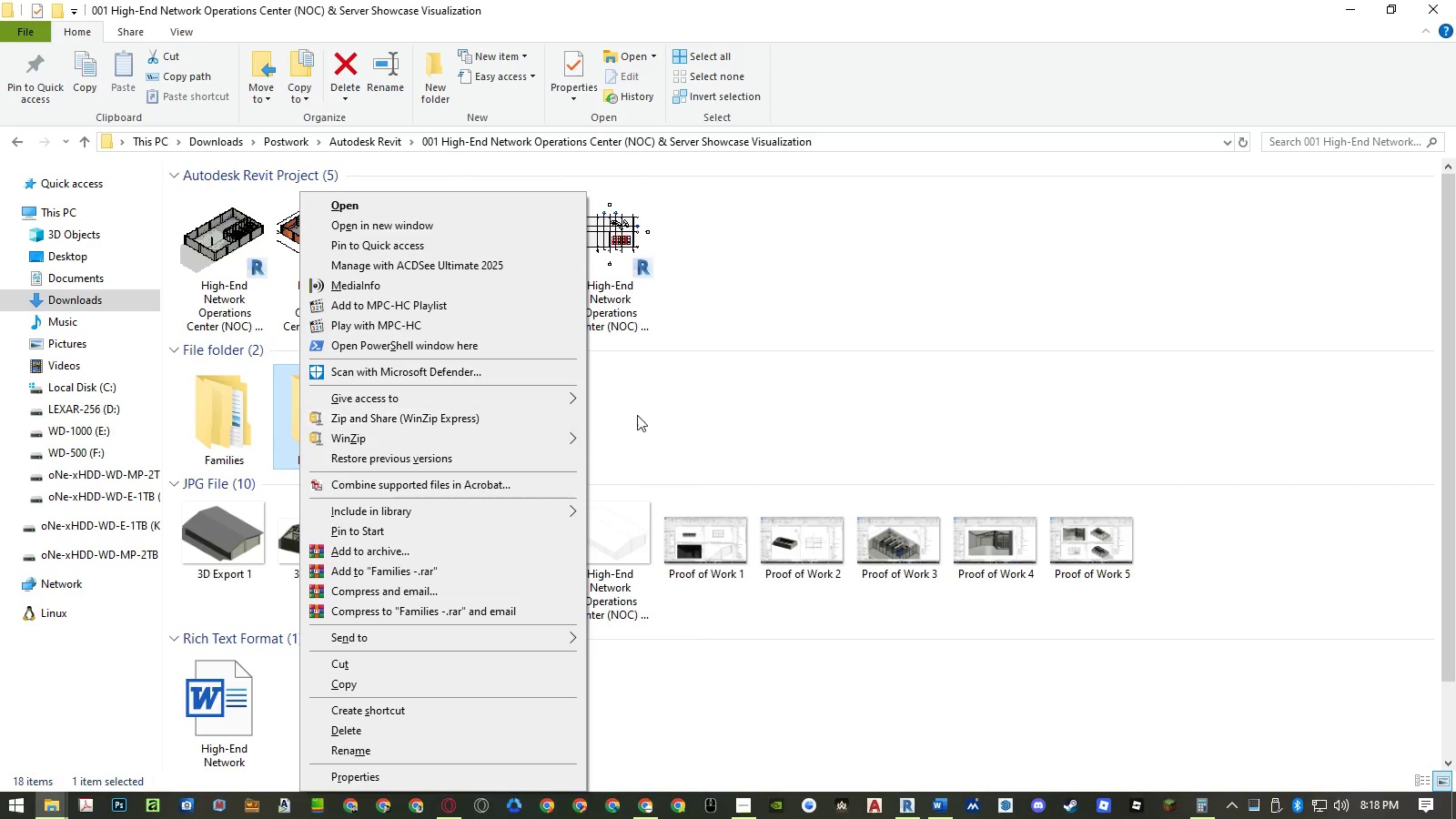 
left_click([665, 408])
 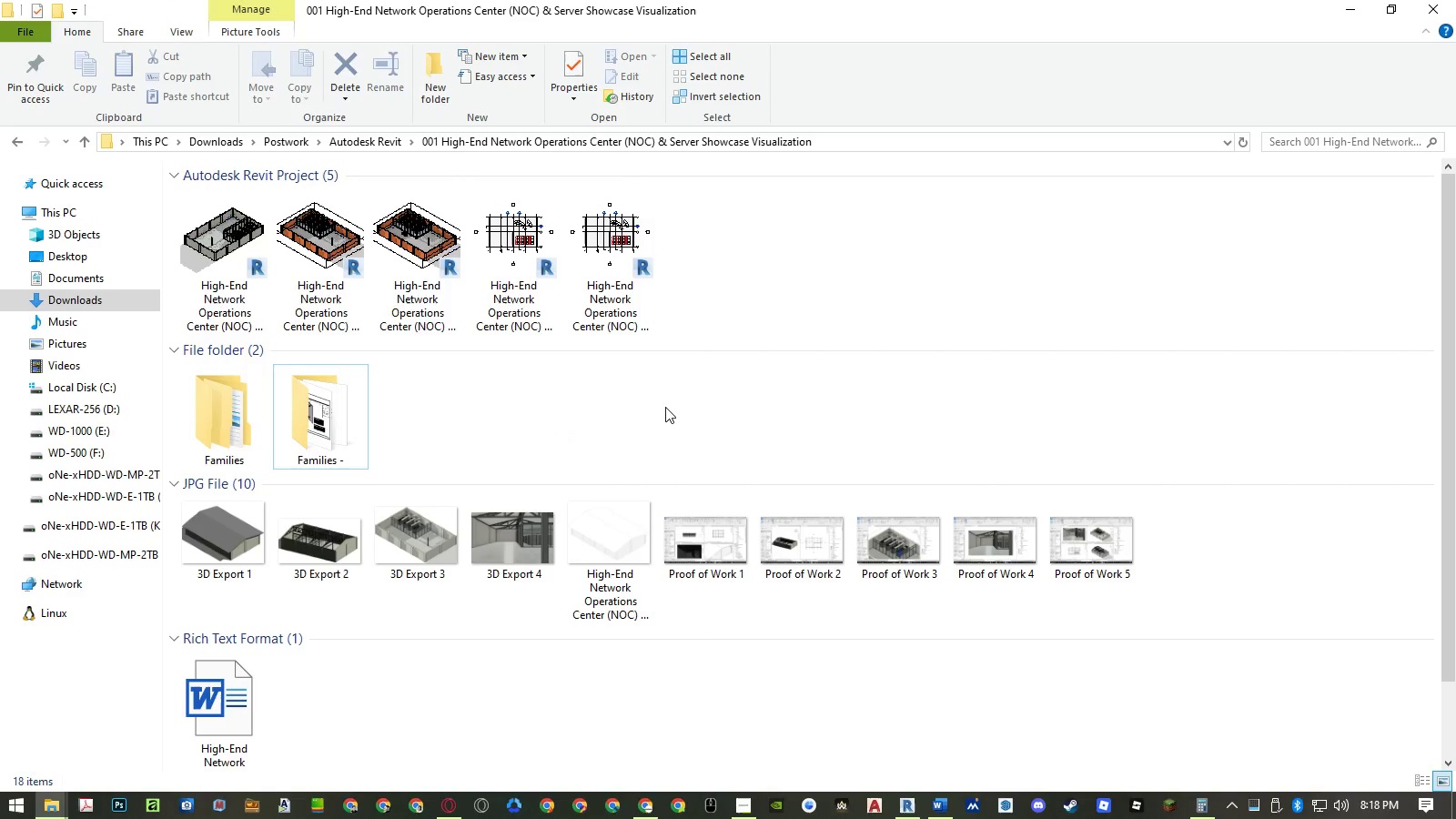 
hold_key(key=AltLeft, duration=1.99)
 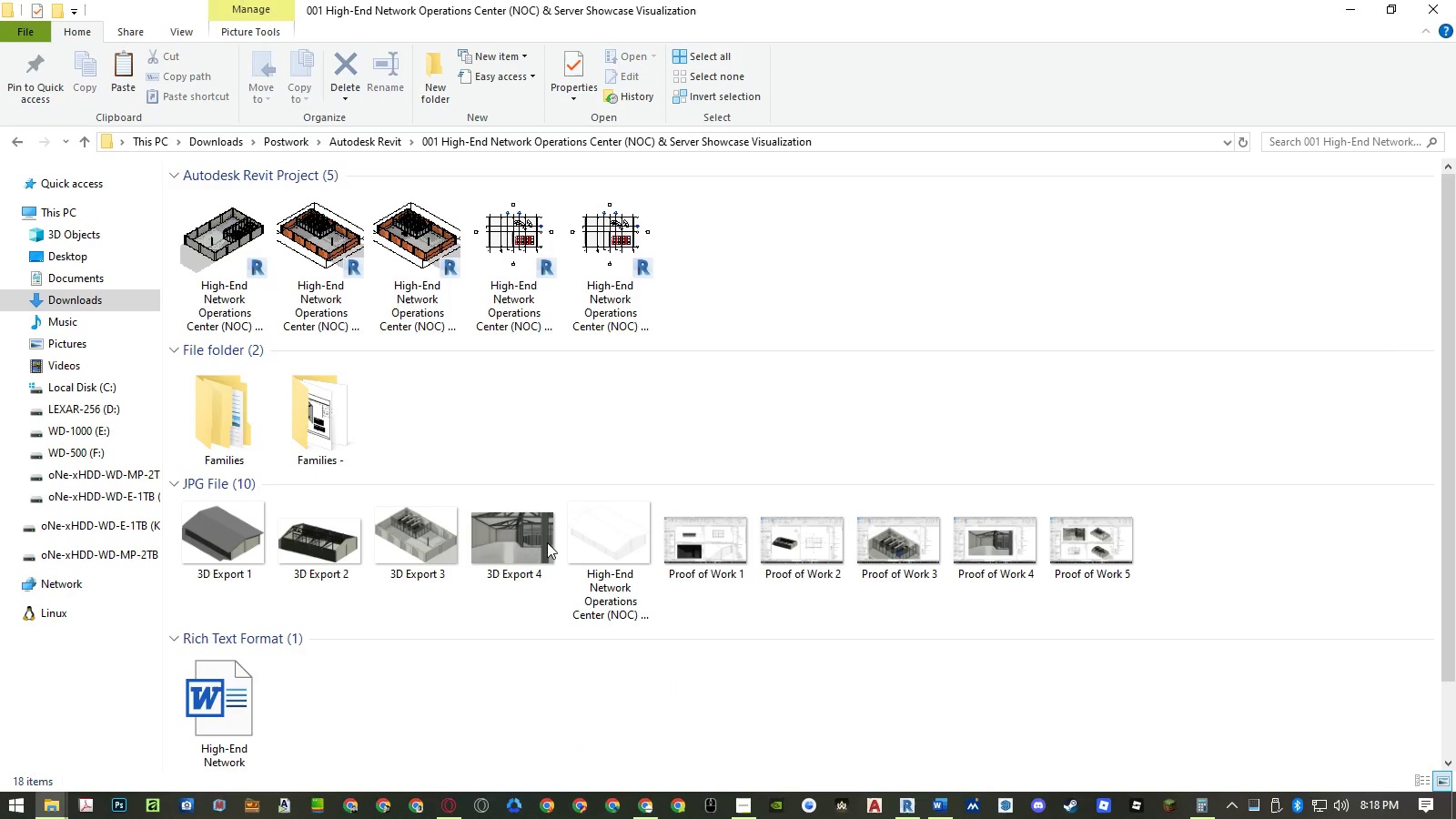 
hold_key(key=Tab, duration=1.99)
 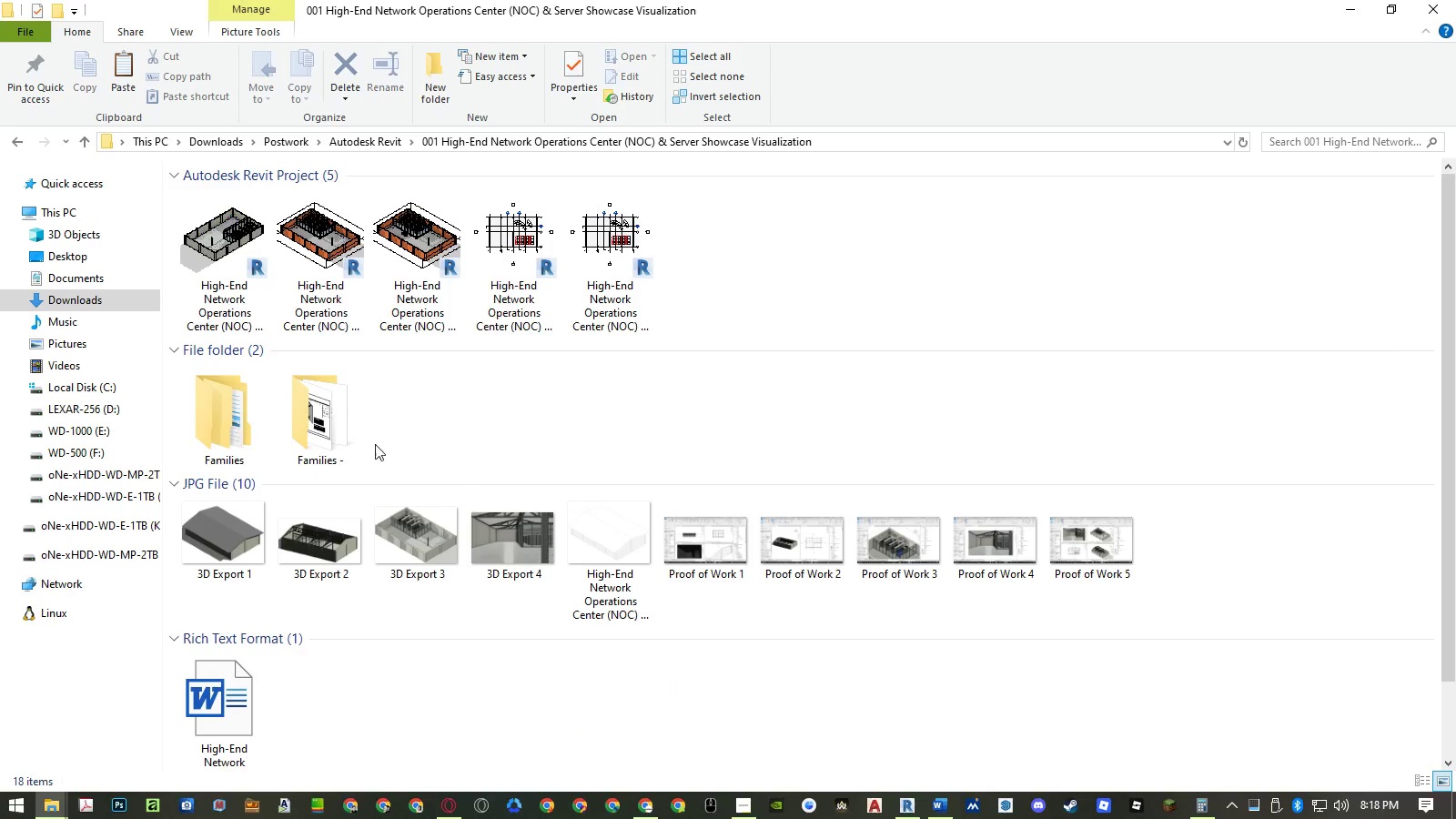 
left_click([723, 680])
 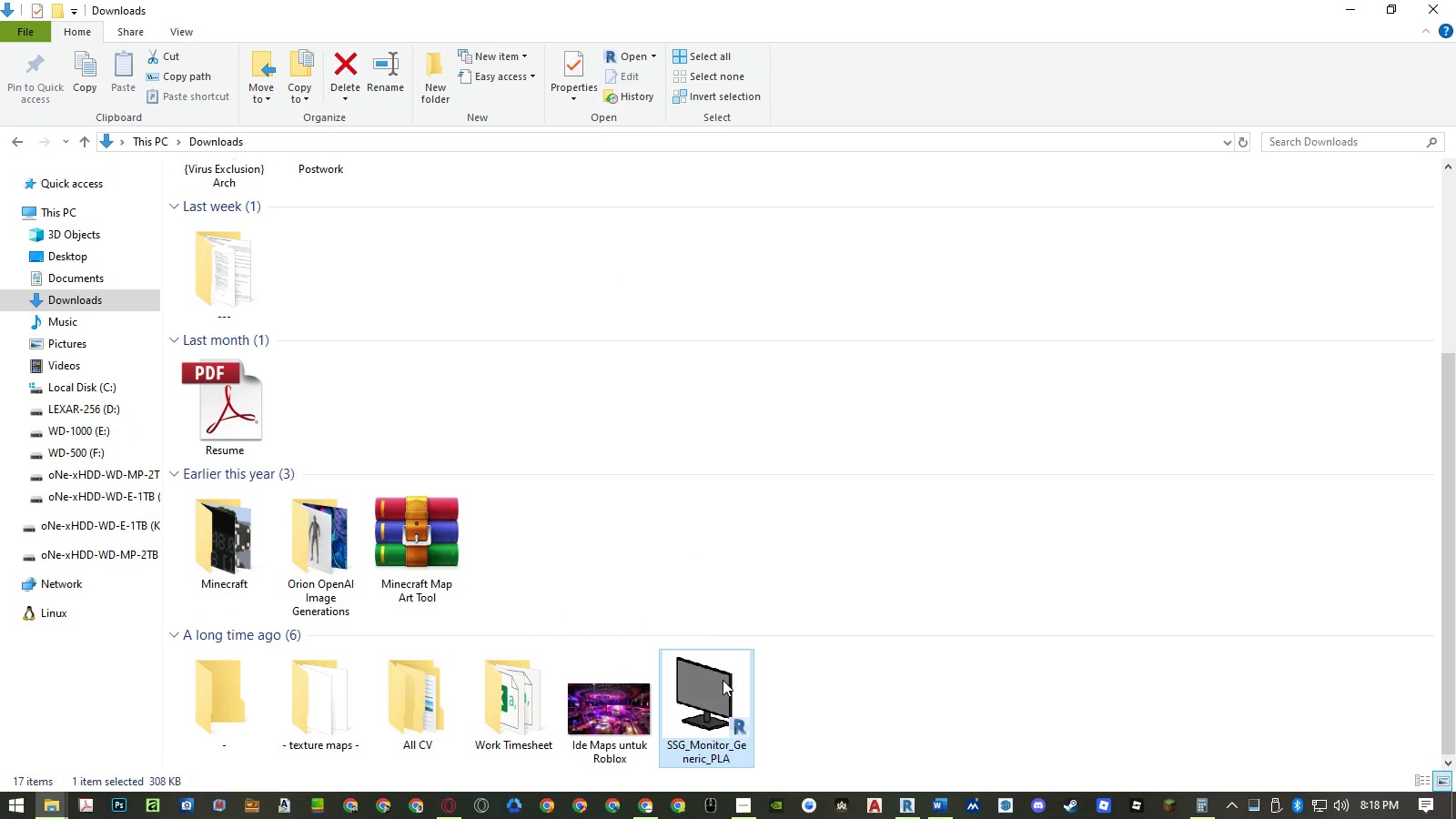 
key(Control+X)
 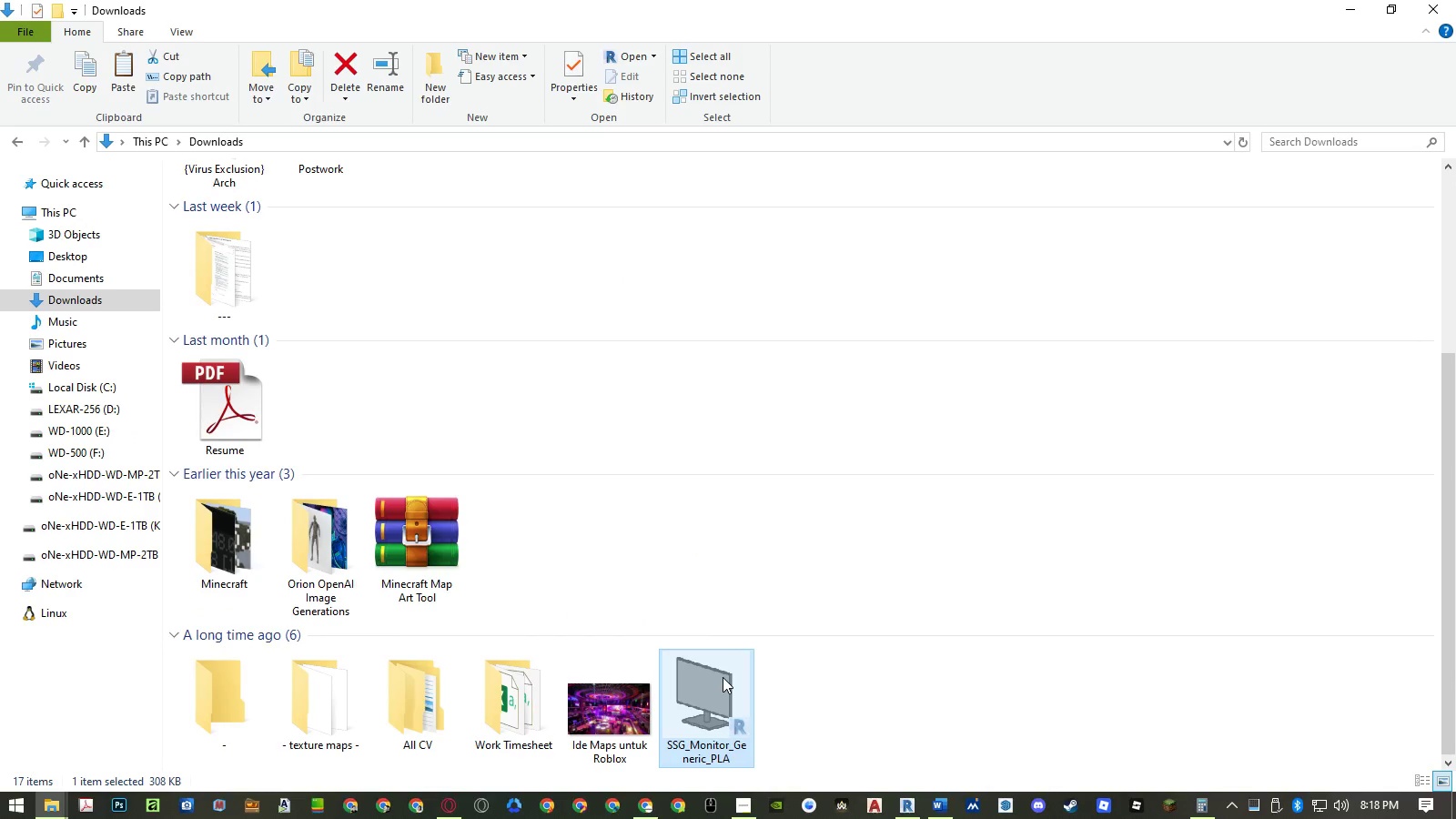 
hold_key(key=AltLeft, duration=3.05)
 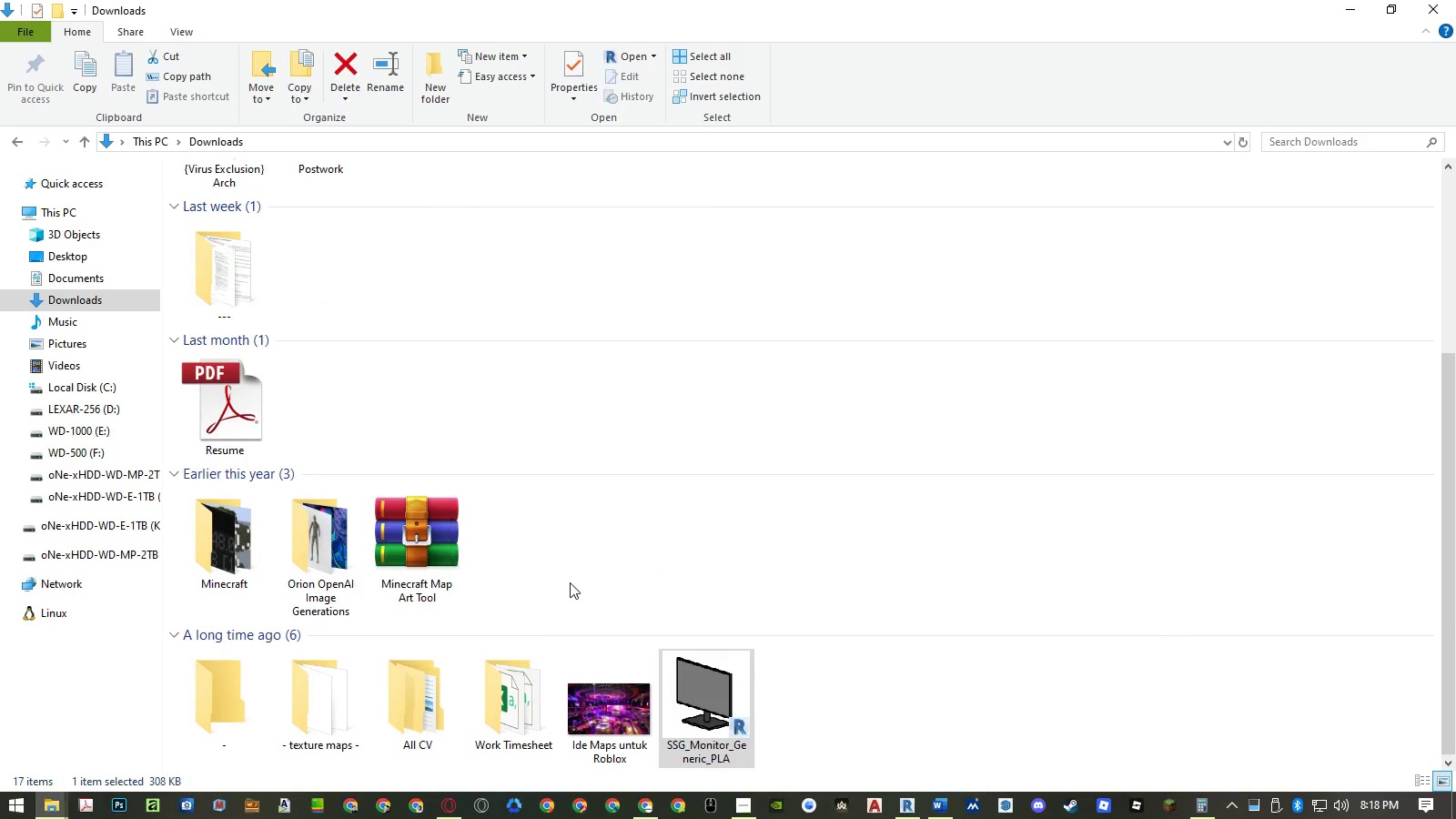 
hold_key(key=Tab, duration=3.0)
 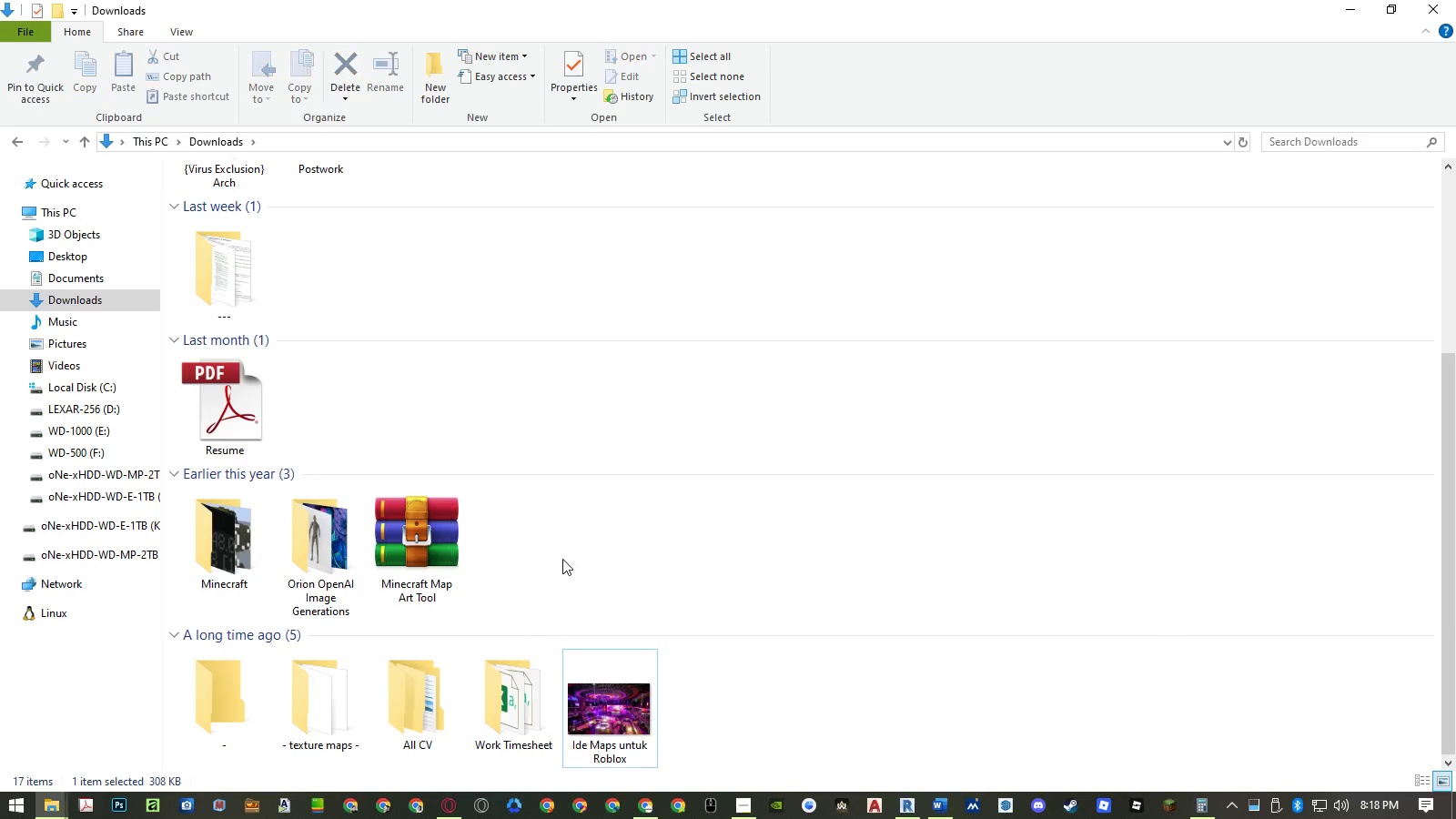 
right_click([330, 421])
 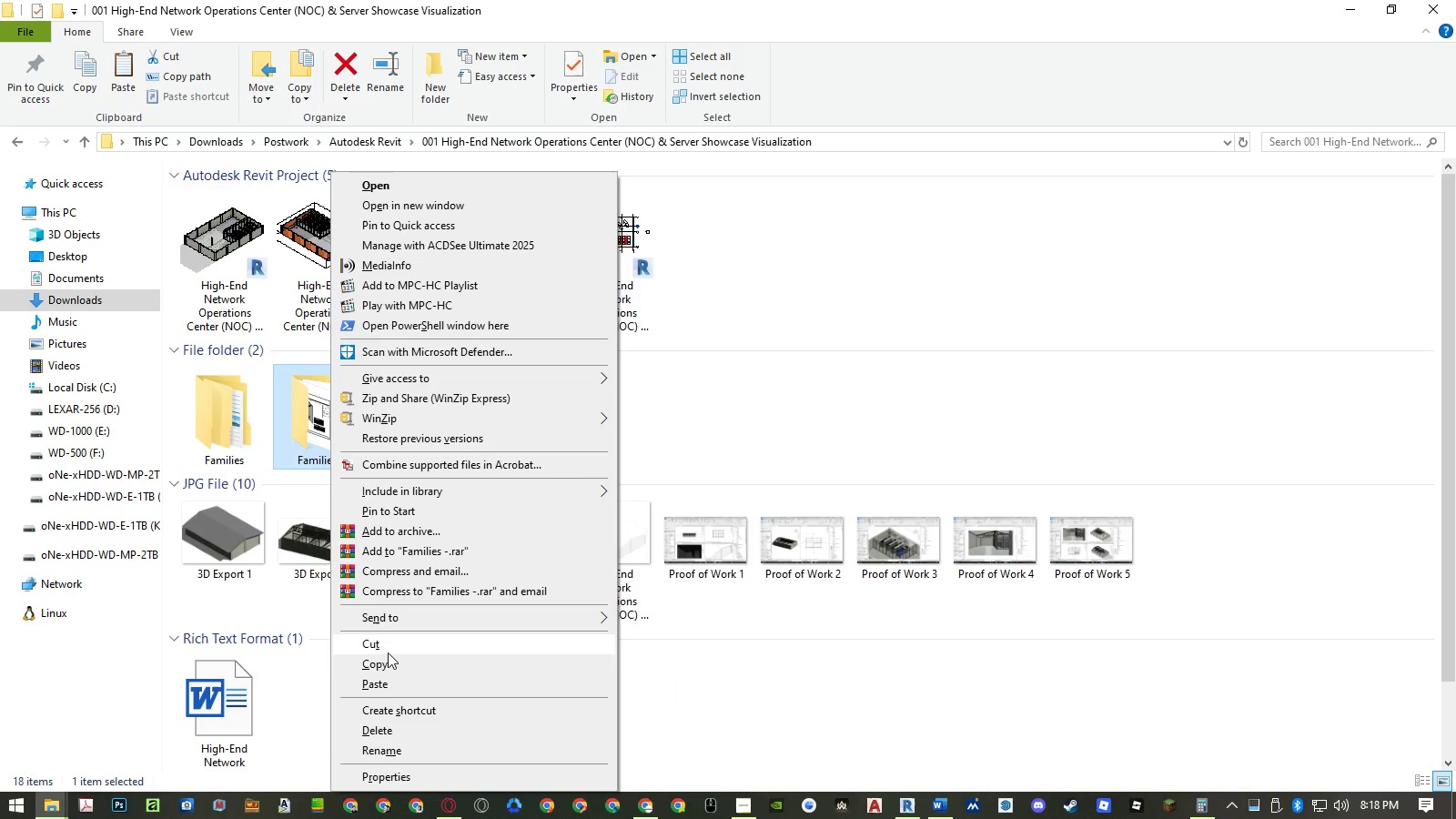 
left_click([386, 676])
 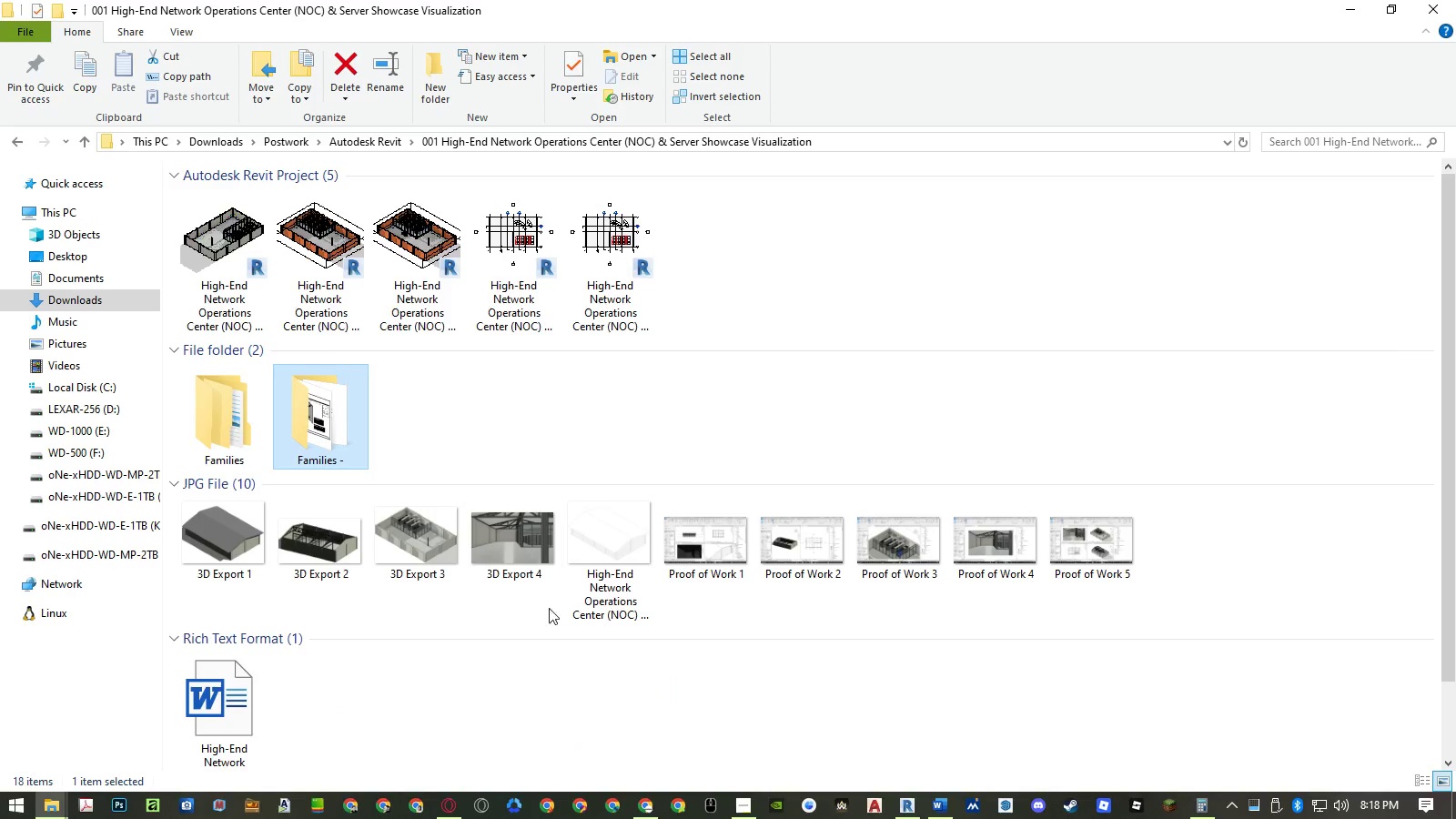 
scroll: coordinate [587, 520], scroll_direction: up, amount: 14.0
 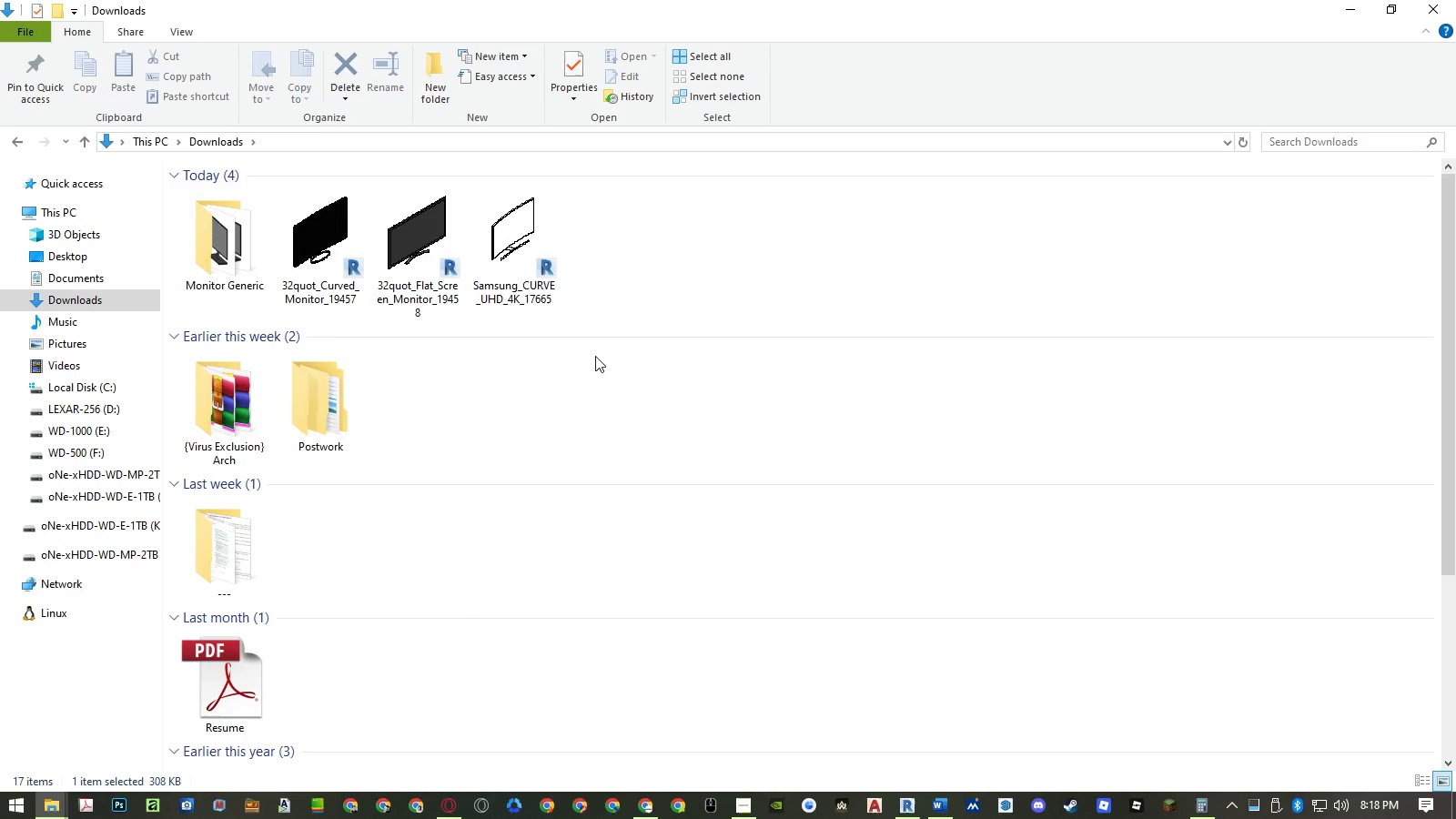 
left_click([595, 356])
 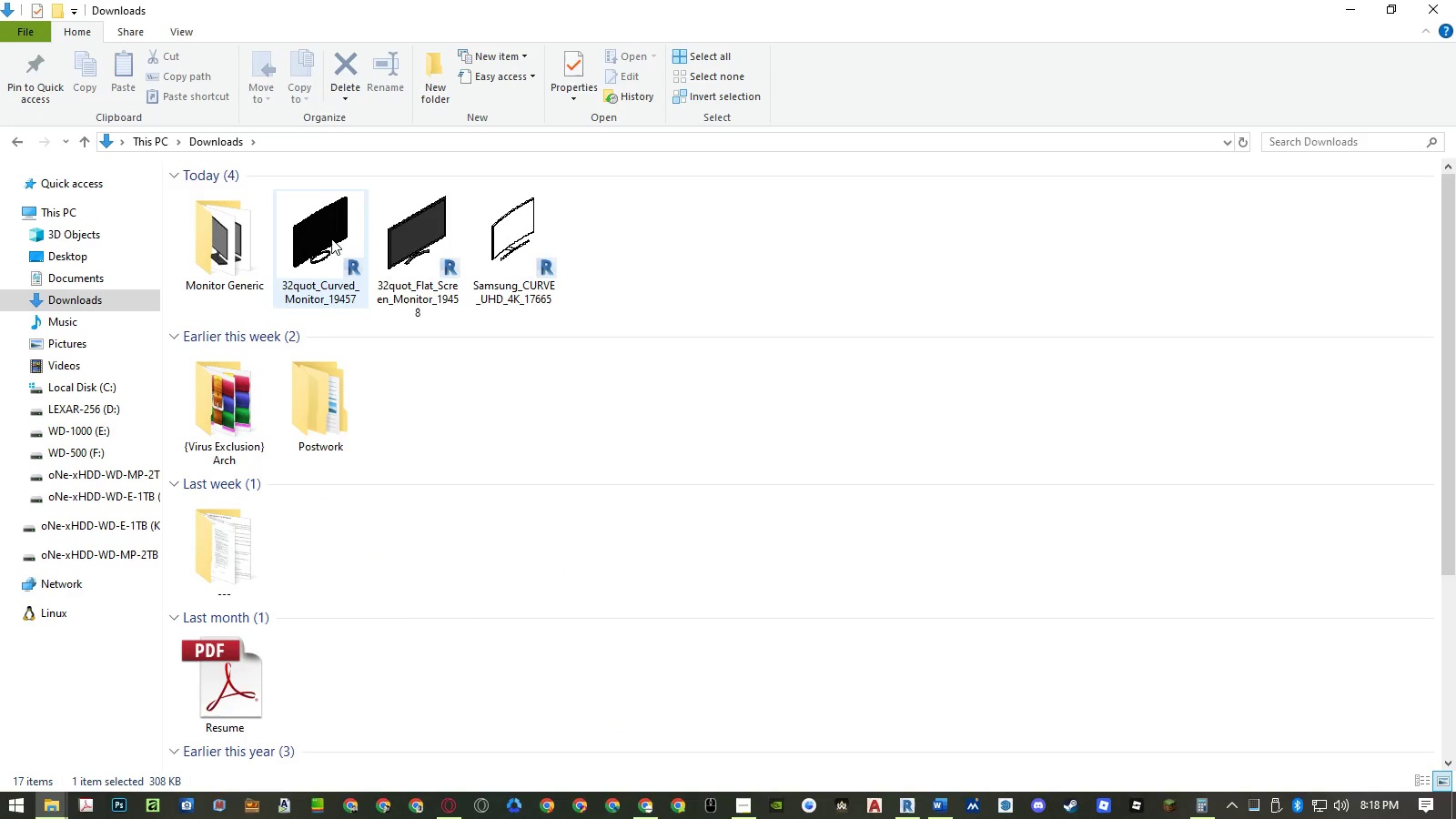 
double_click([519, 235])
 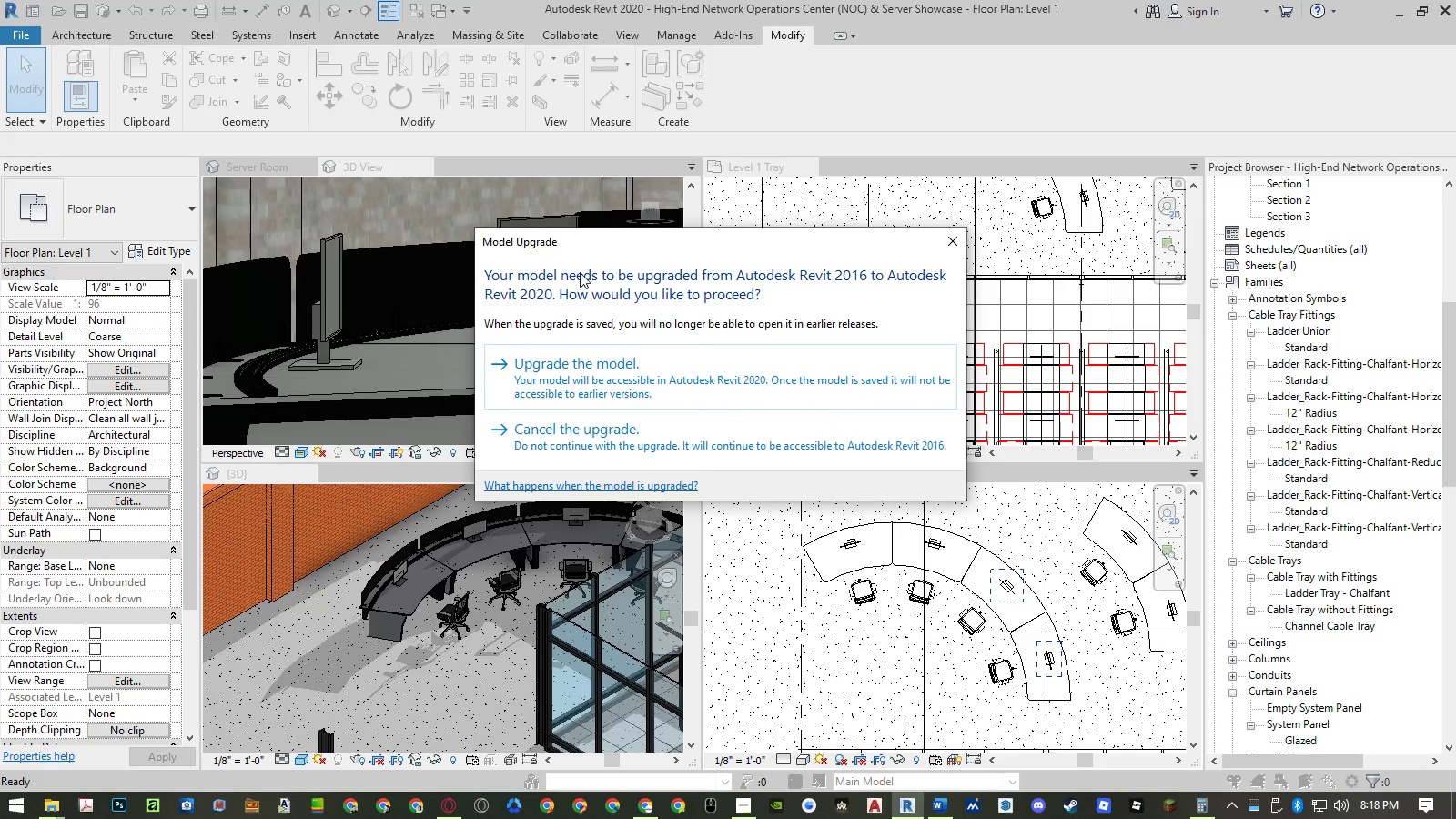 
left_click_drag(start_coordinate=[633, 372], to_coordinate=[1255, 101])
 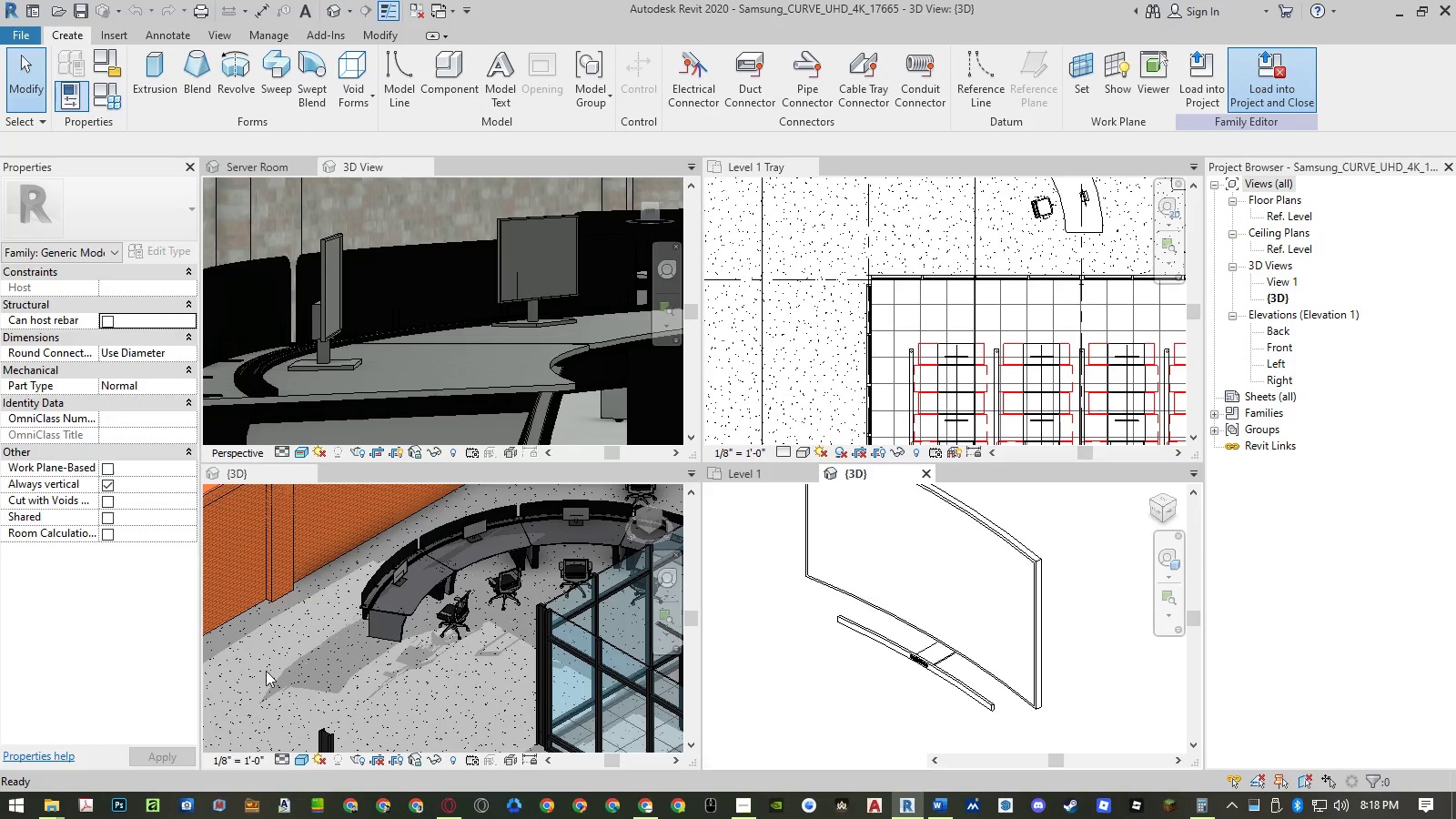 
scroll: coordinate [979, 682], scroll_direction: up, amount: 7.0
 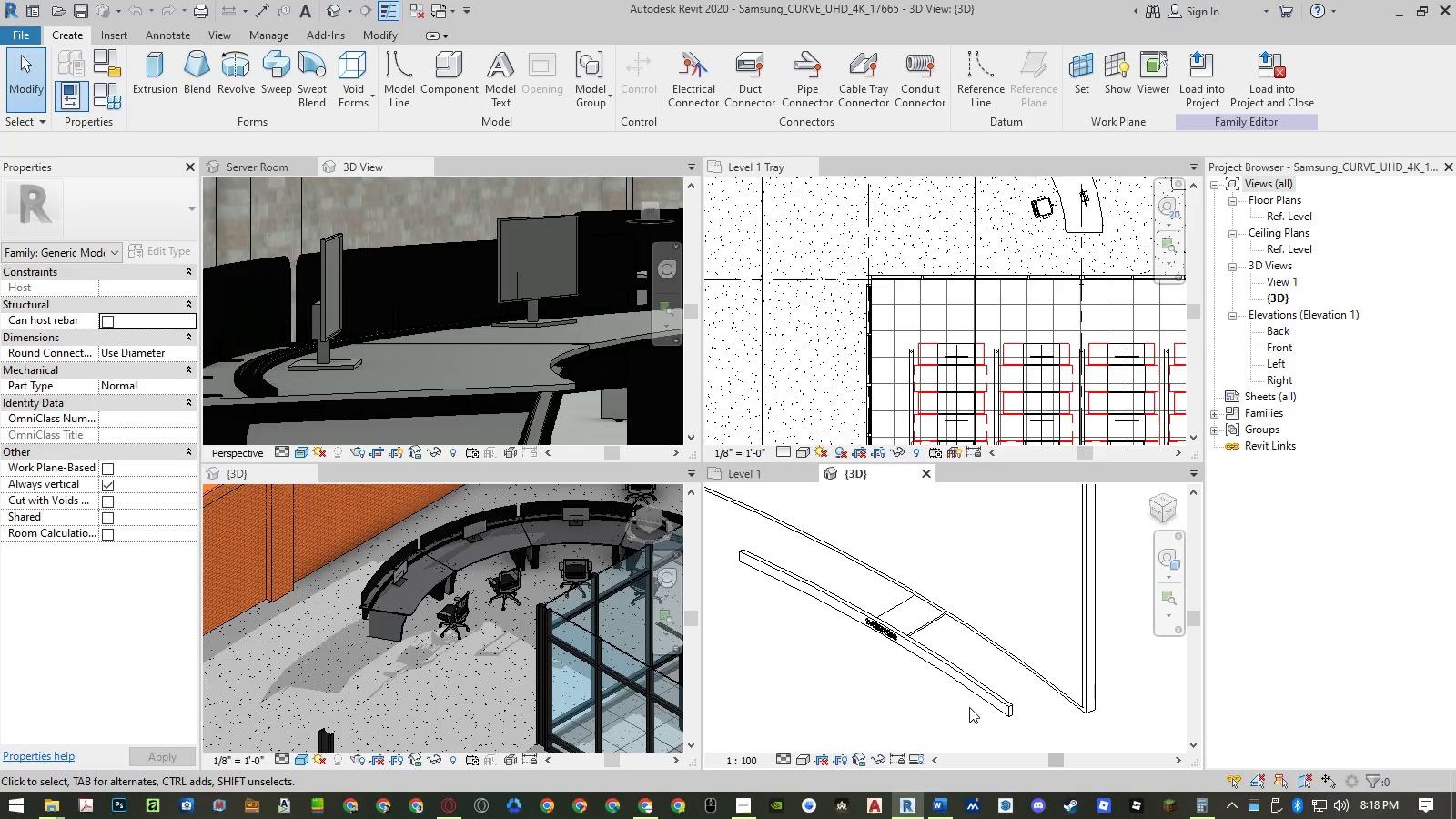 
scroll: coordinate [969, 703], scroll_direction: down, amount: 4.0
 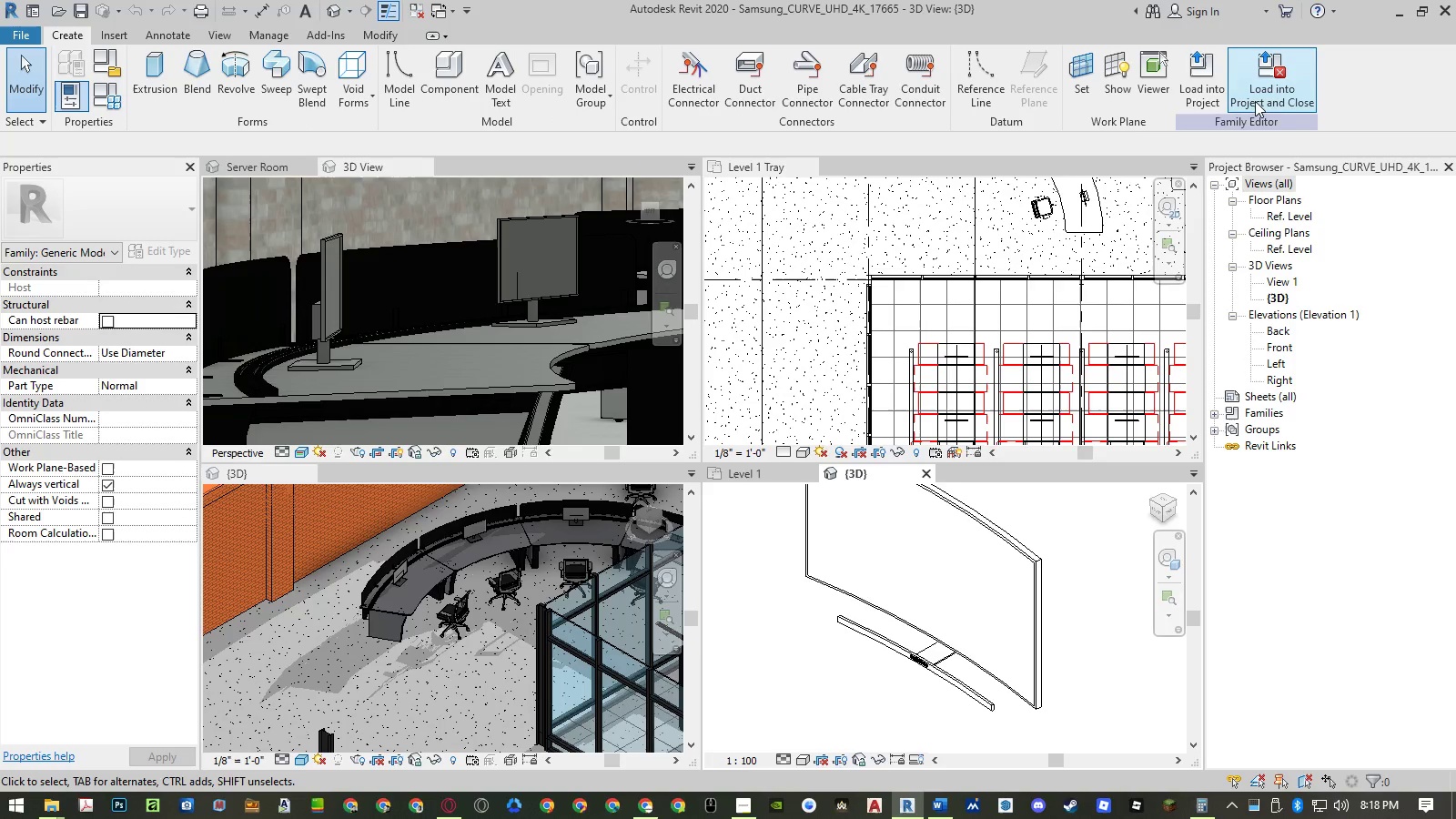 
left_click([1255, 101])
 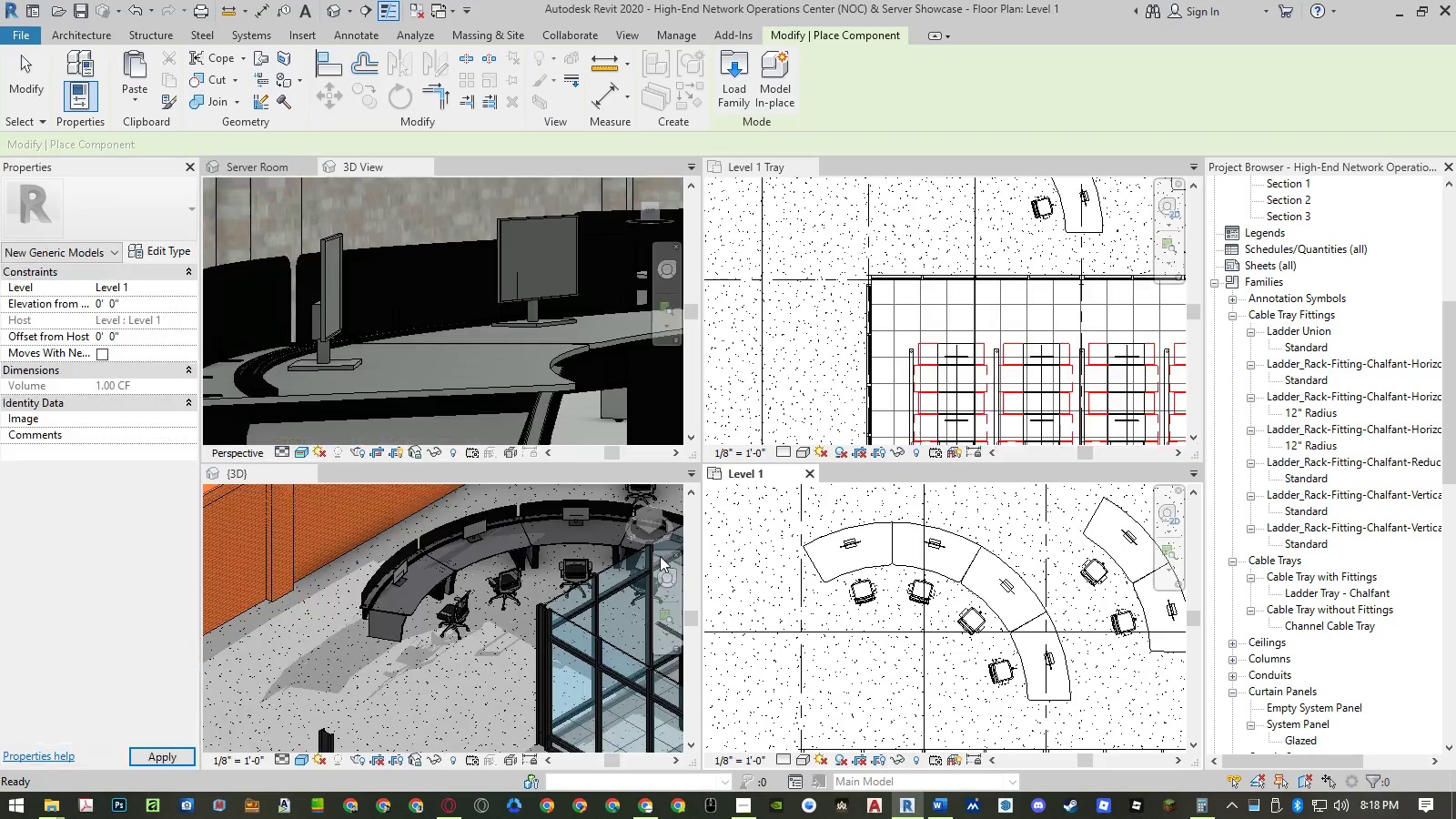 
scroll: coordinate [891, 537], scroll_direction: up, amount: 9.0
 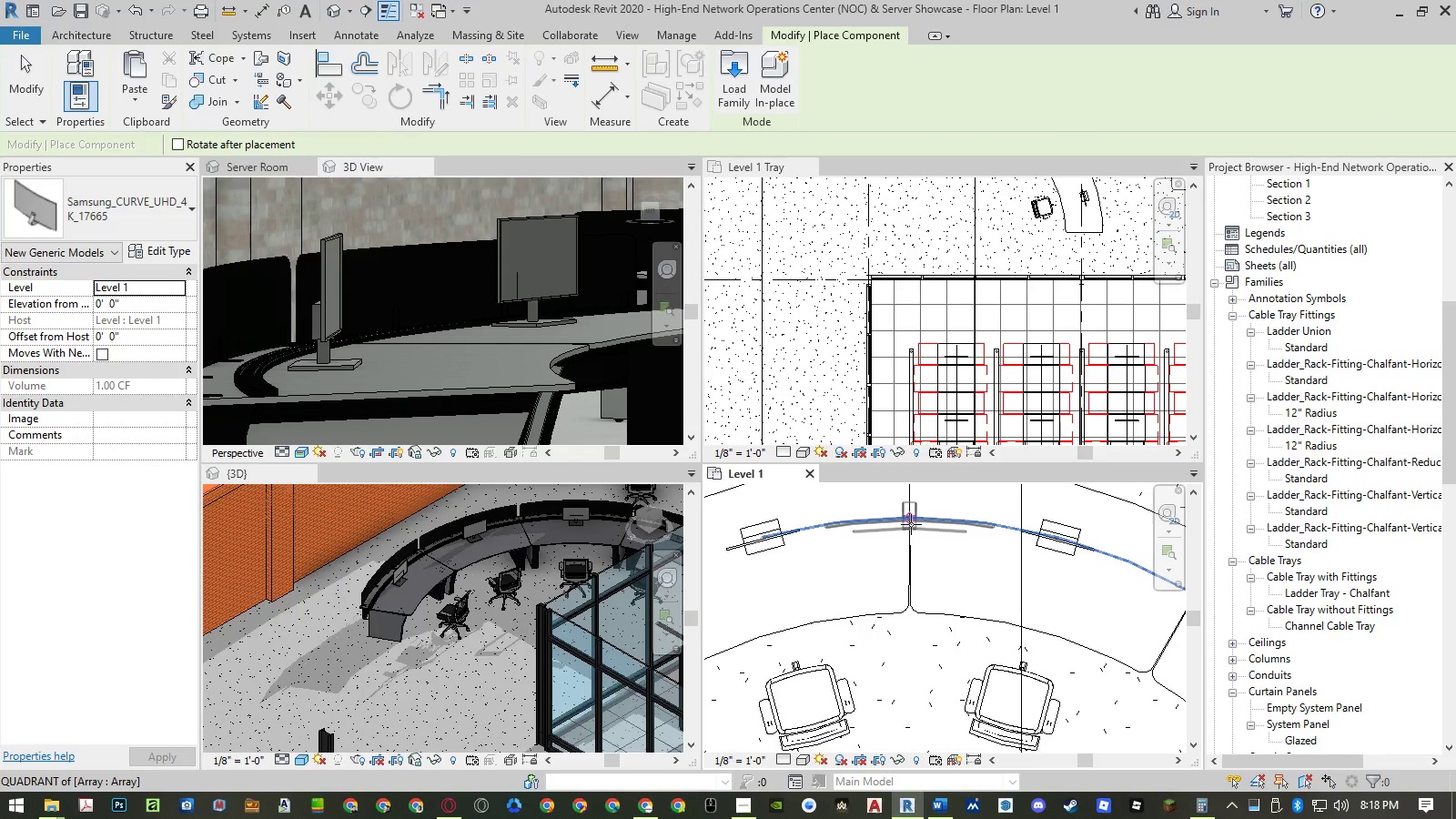 
left_click([911, 524])
 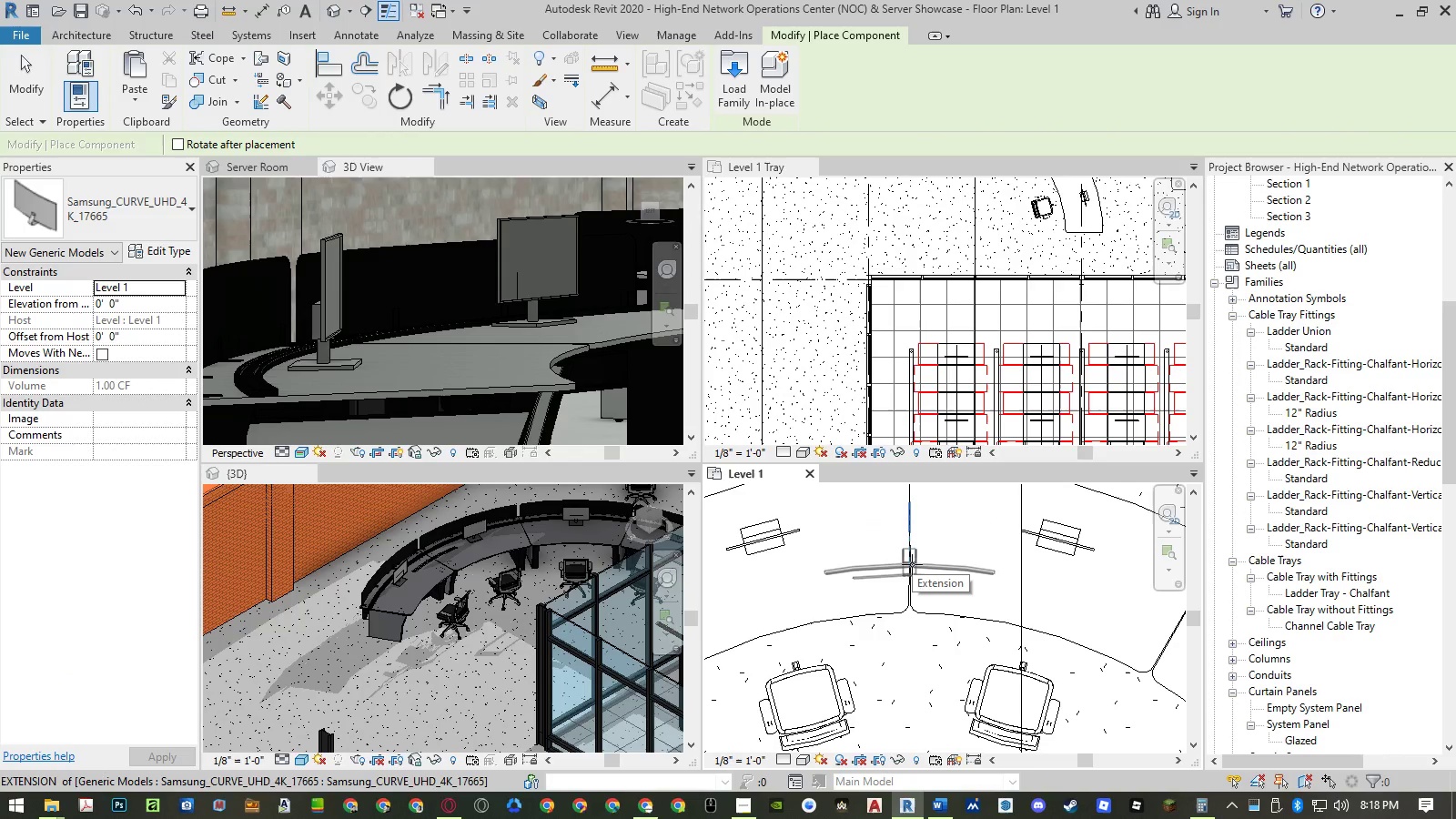 
key(Escape)
 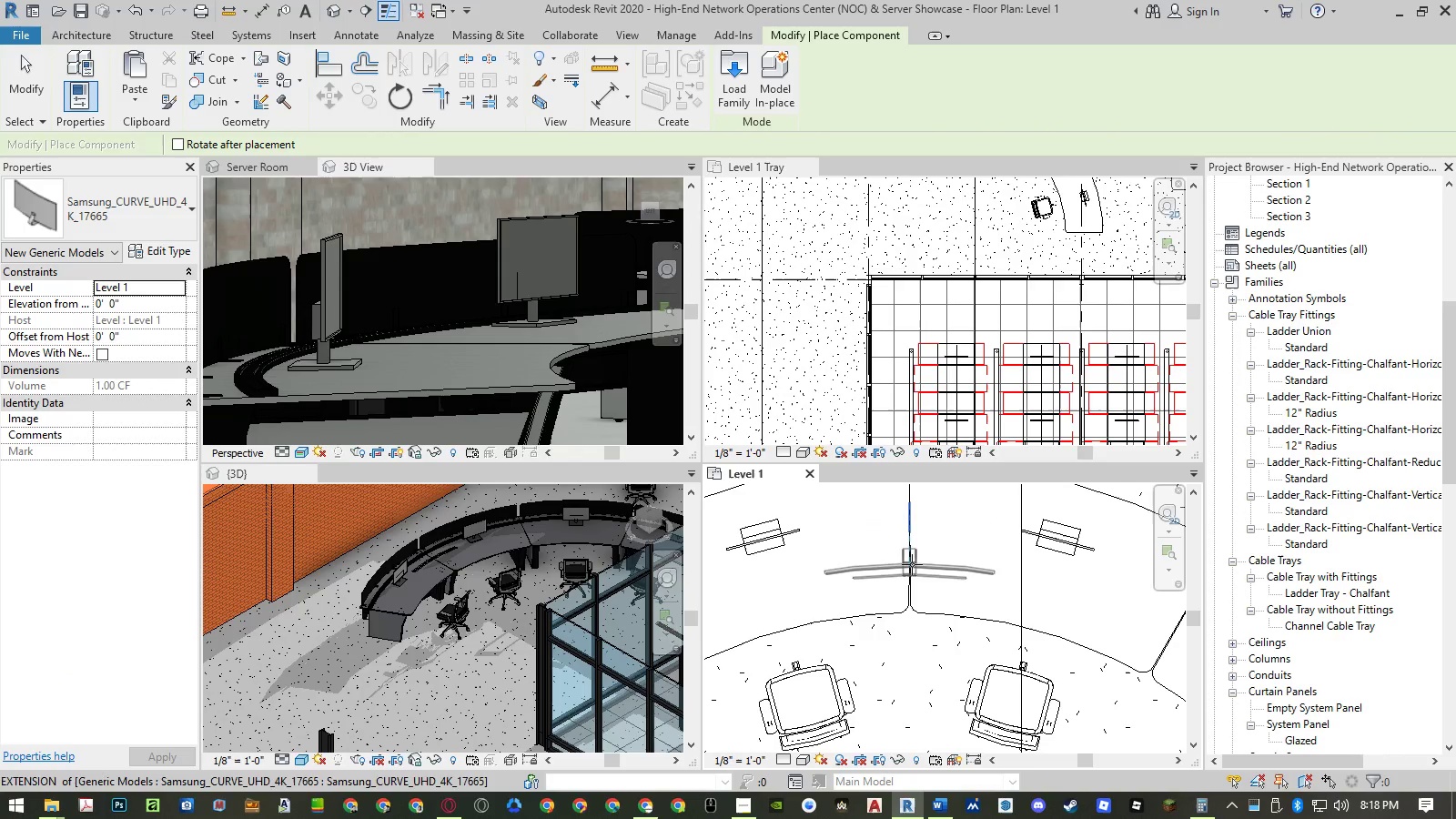 
key(Escape)
 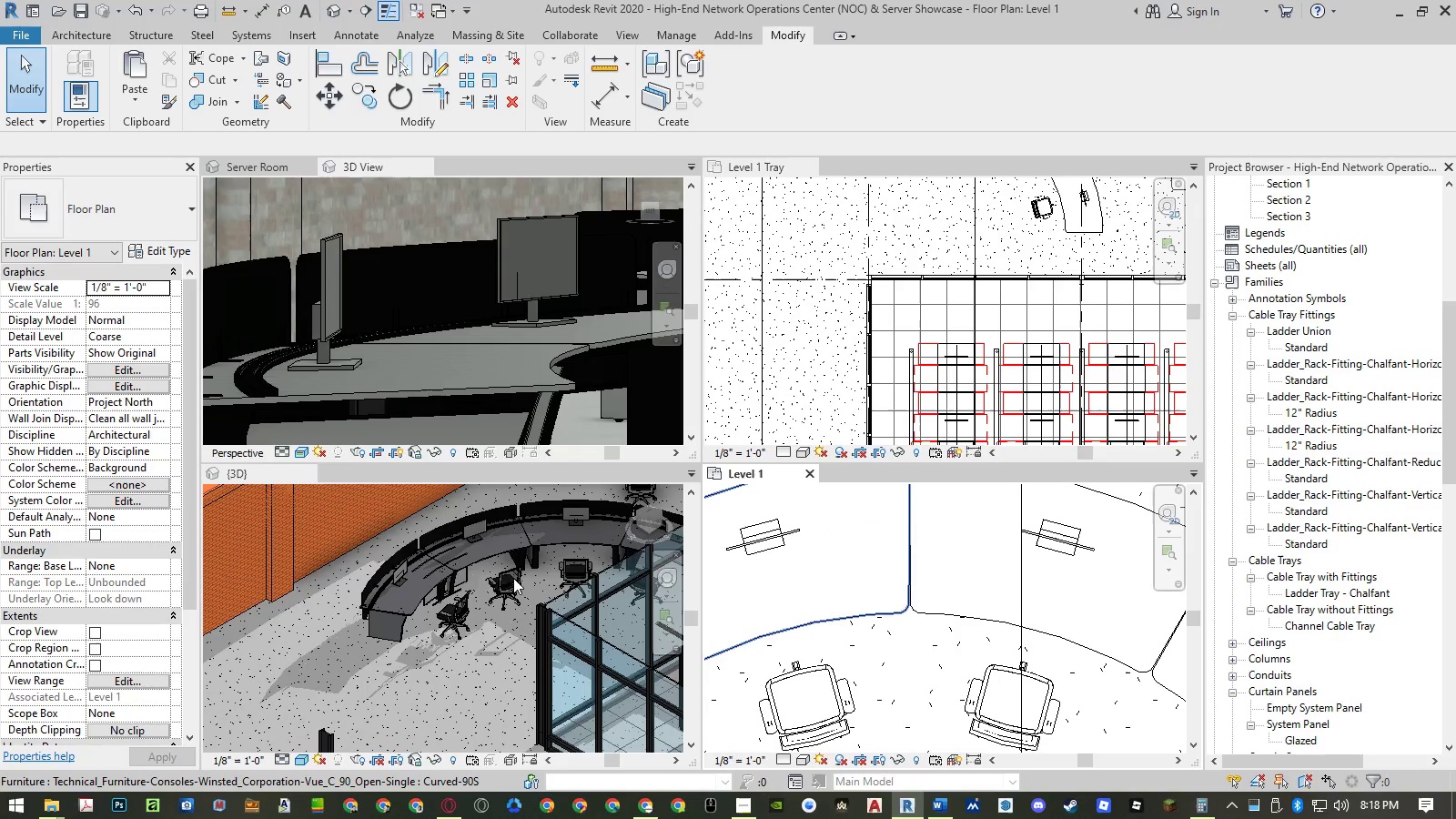 
left_click([465, 585])
 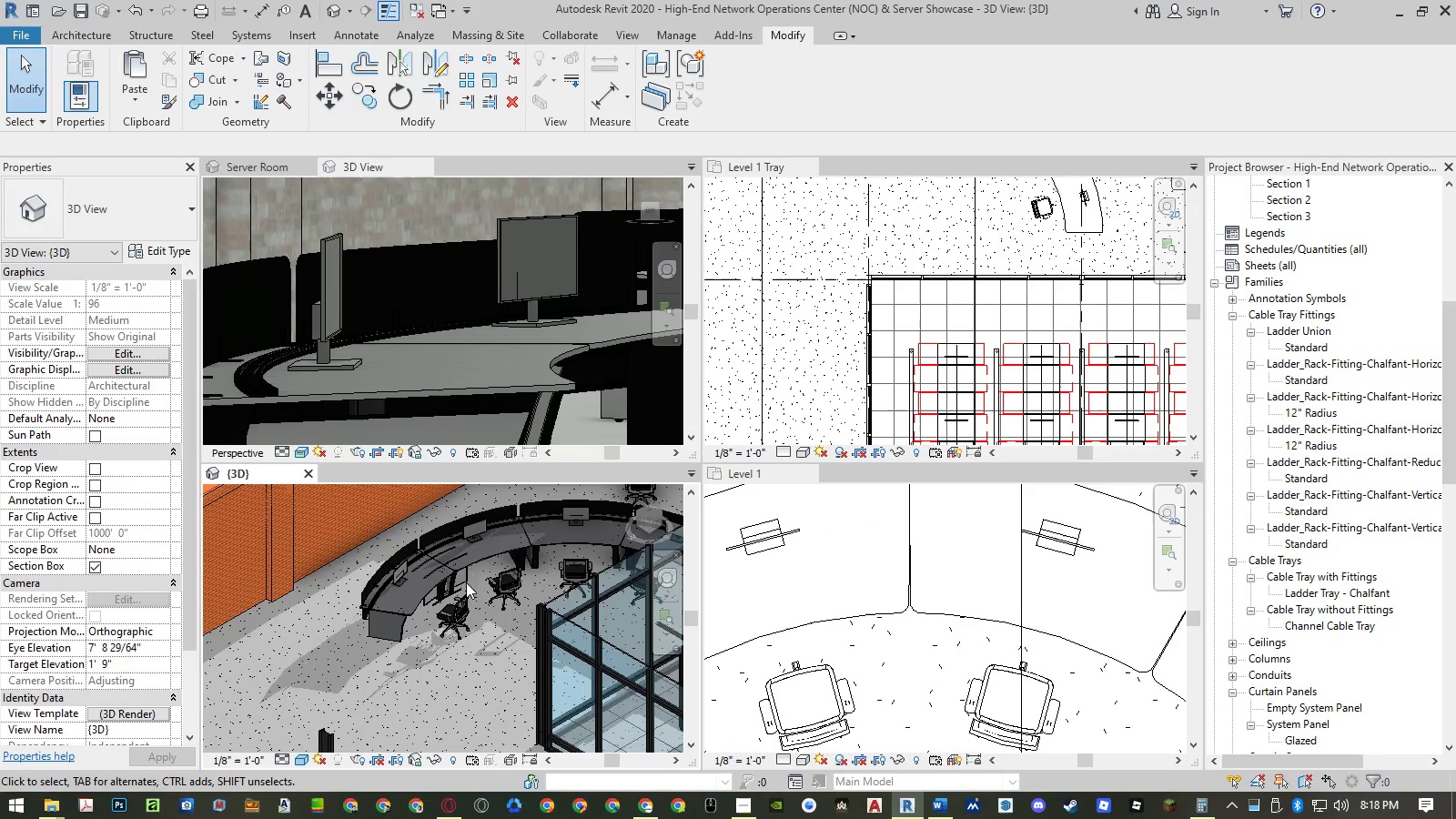 
scroll: coordinate [466, 582], scroll_direction: up, amount: 7.0
 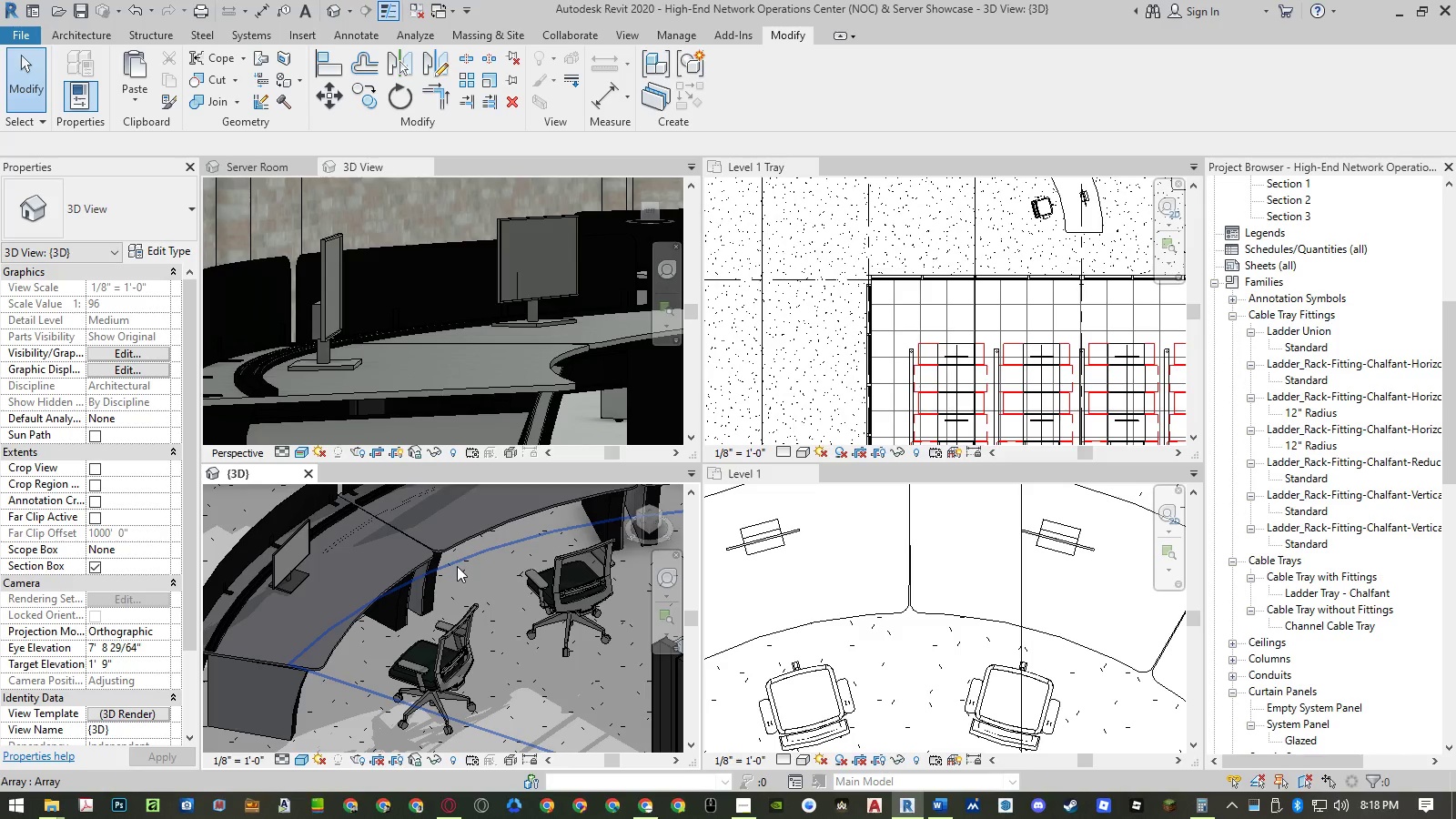 
scroll: coordinate [467, 620], scroll_direction: down, amount: 13.0
 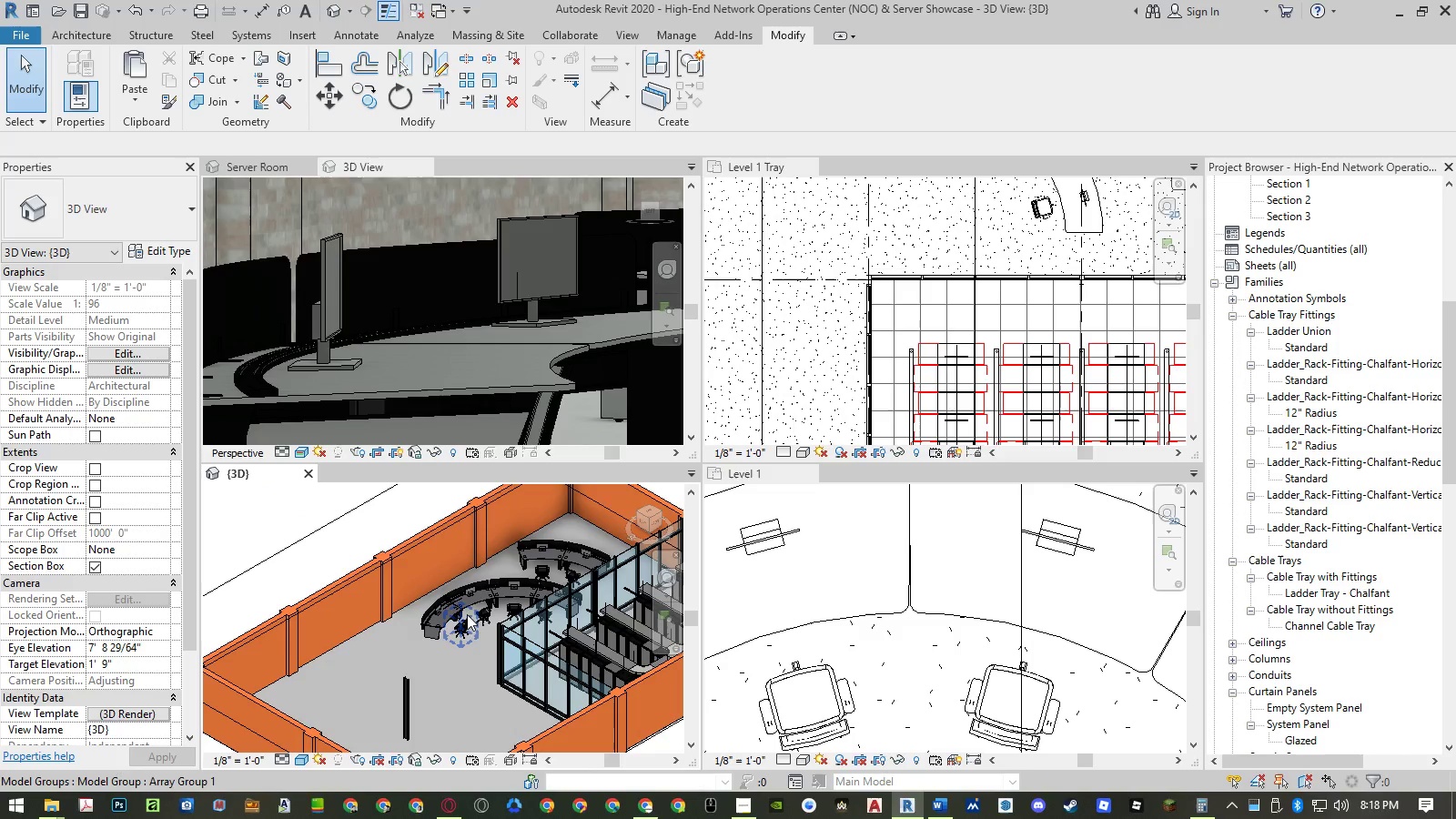 
scroll: coordinate [446, 602], scroll_direction: up, amount: 11.0
 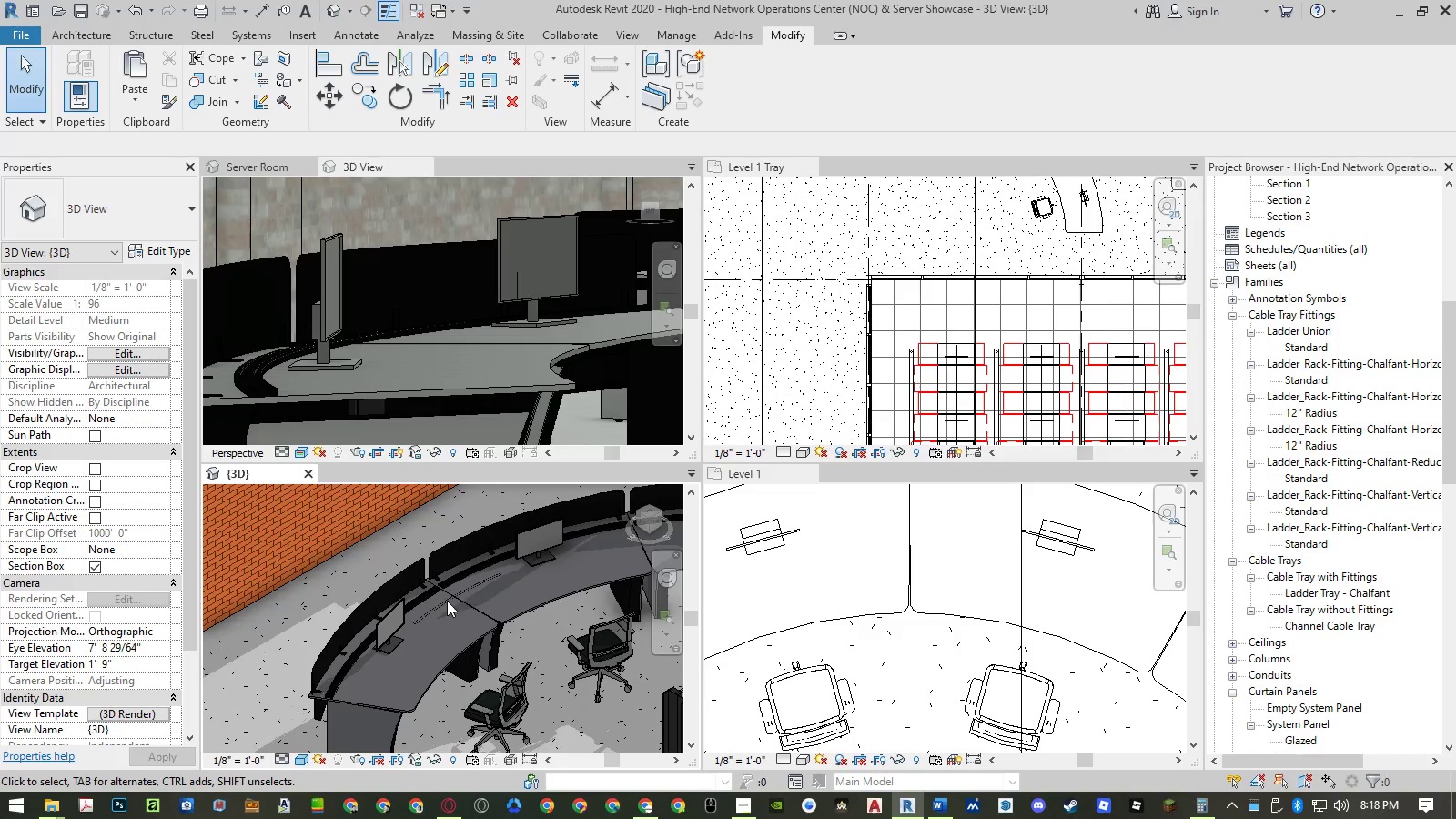 
hold_key(key=ShiftLeft, duration=1.5)
 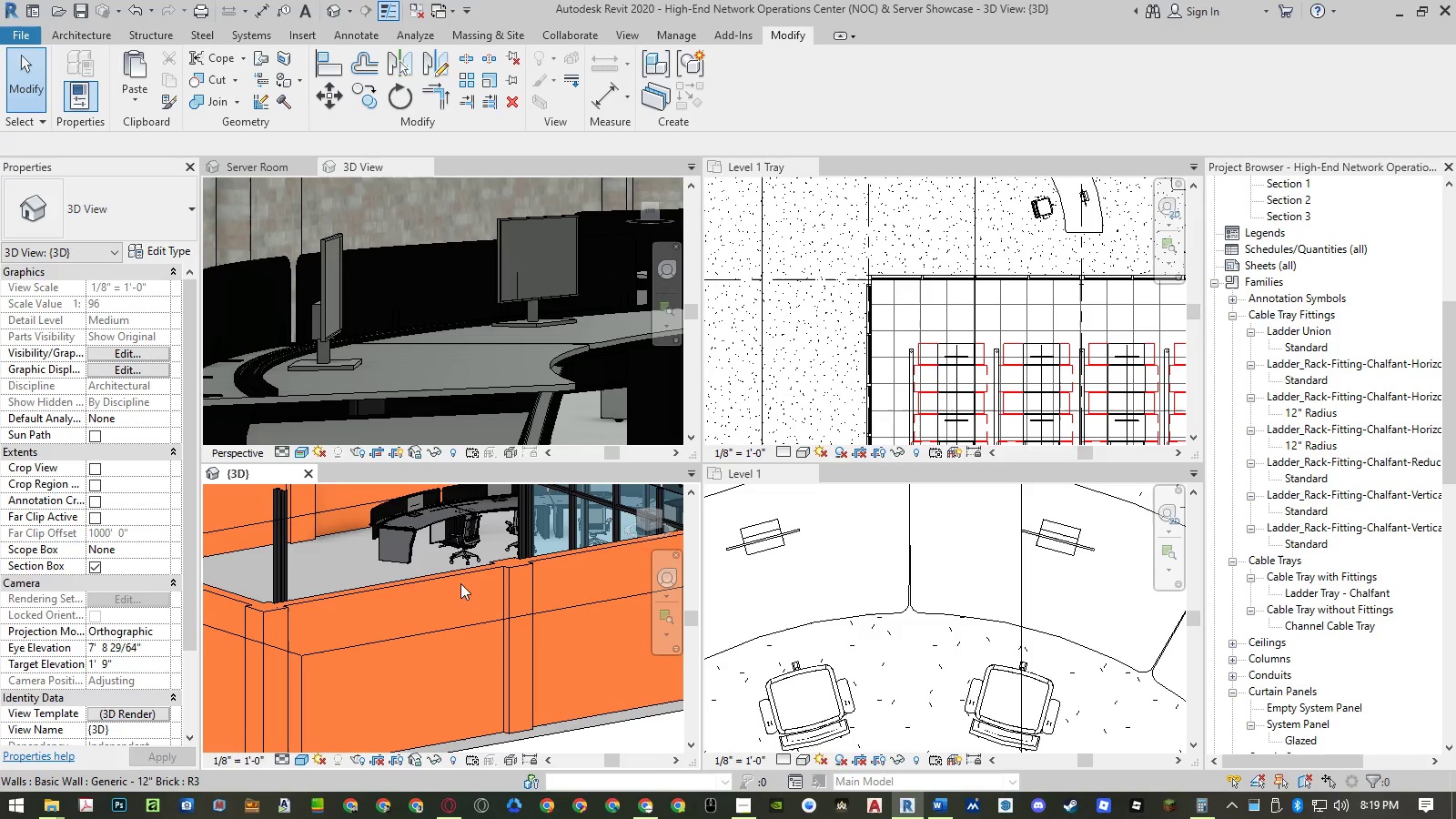 
scroll: coordinate [503, 574], scroll_direction: down, amount: 5.0
 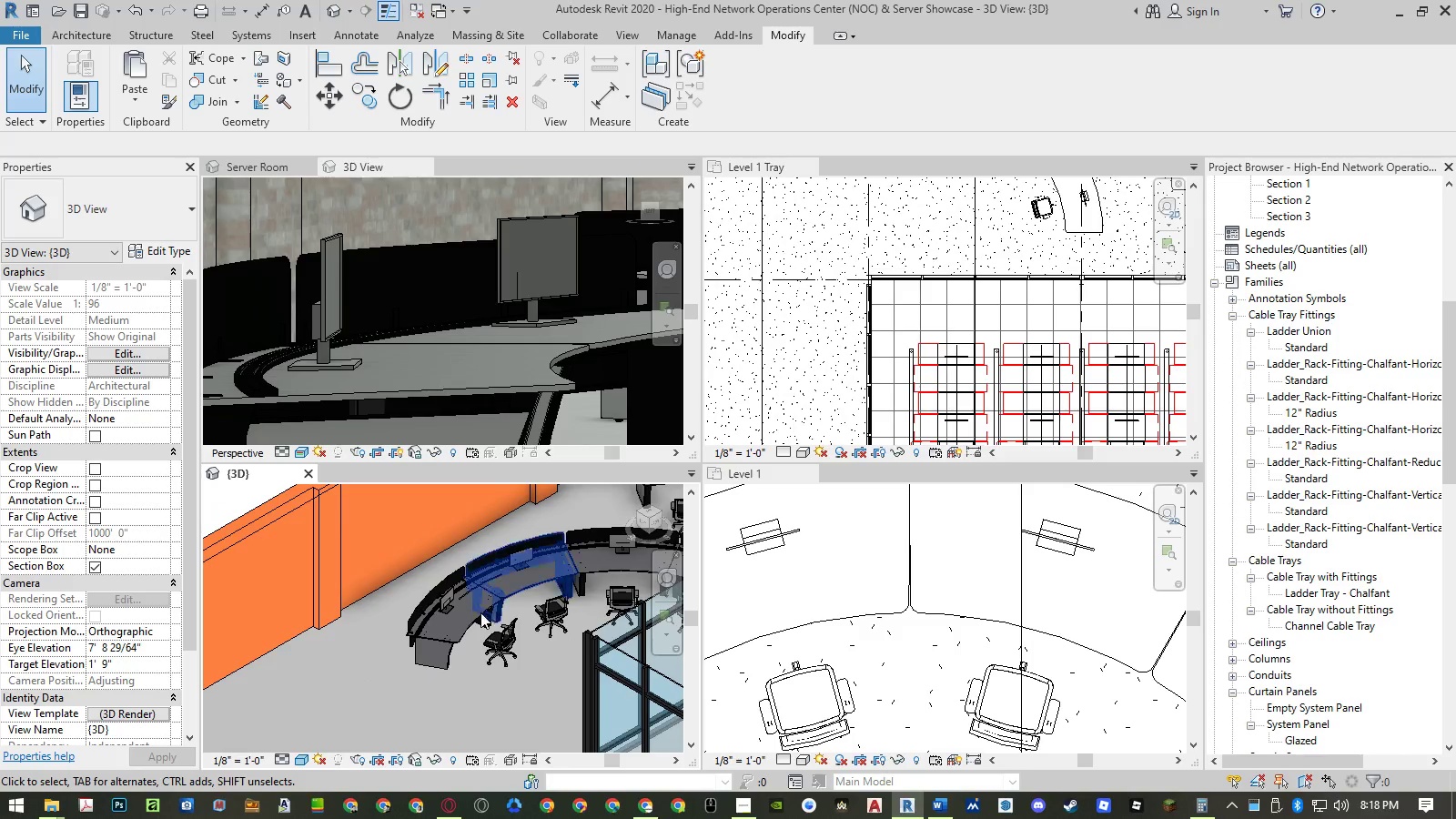 
hold_key(key=ShiftLeft, duration=0.44)
 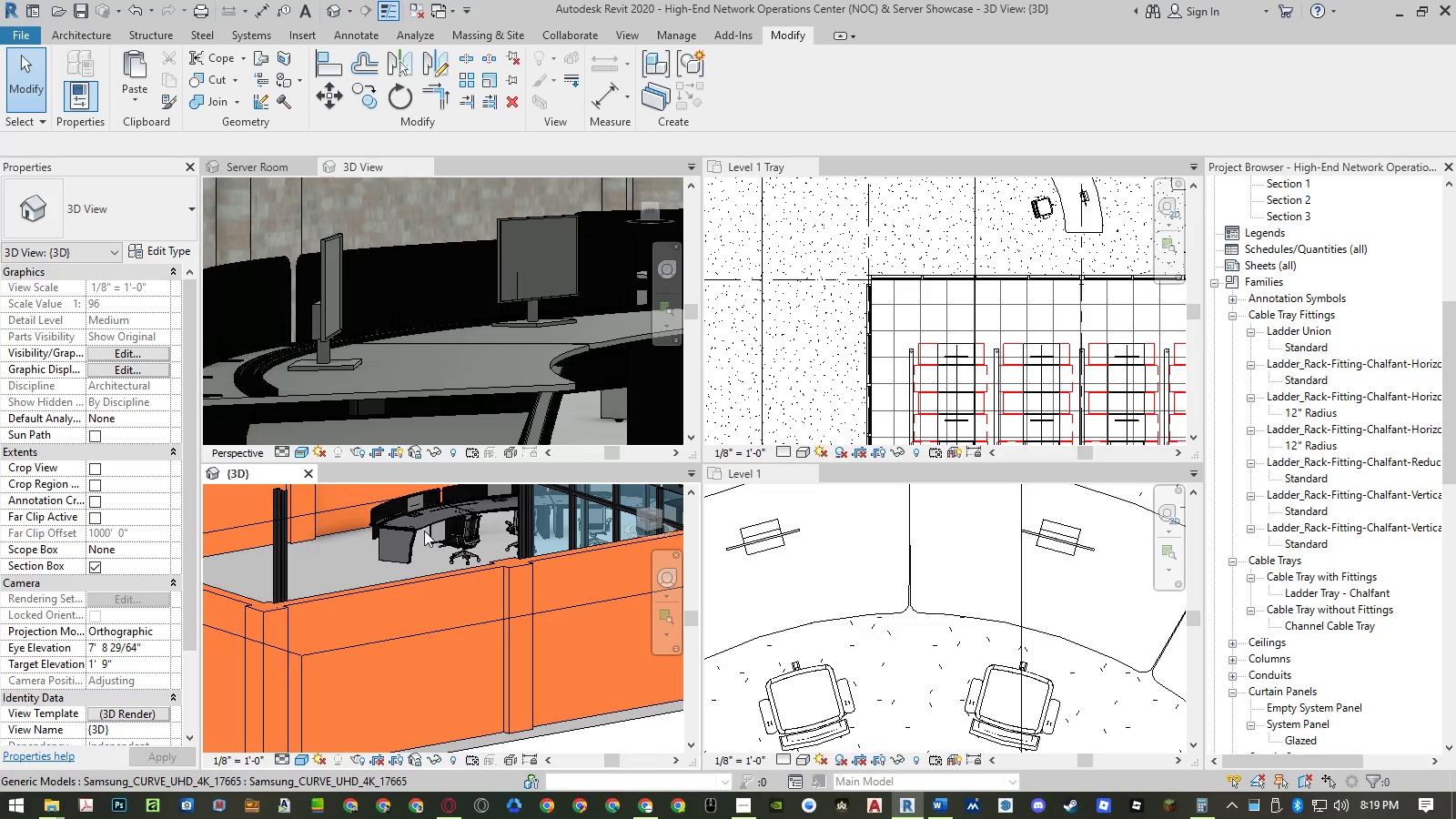 
scroll: coordinate [432, 531], scroll_direction: up, amount: 9.0
 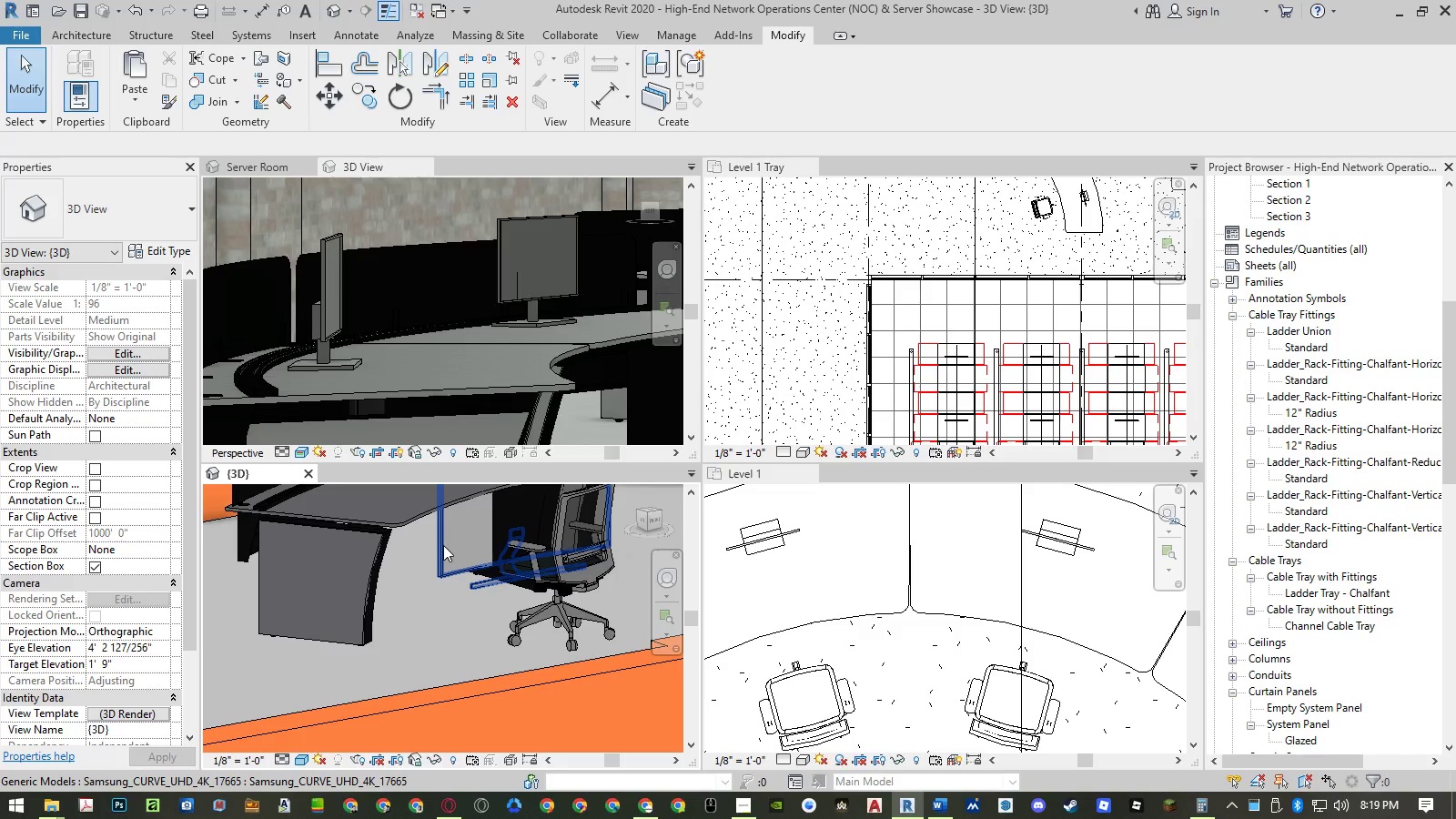 
left_click([443, 545])
 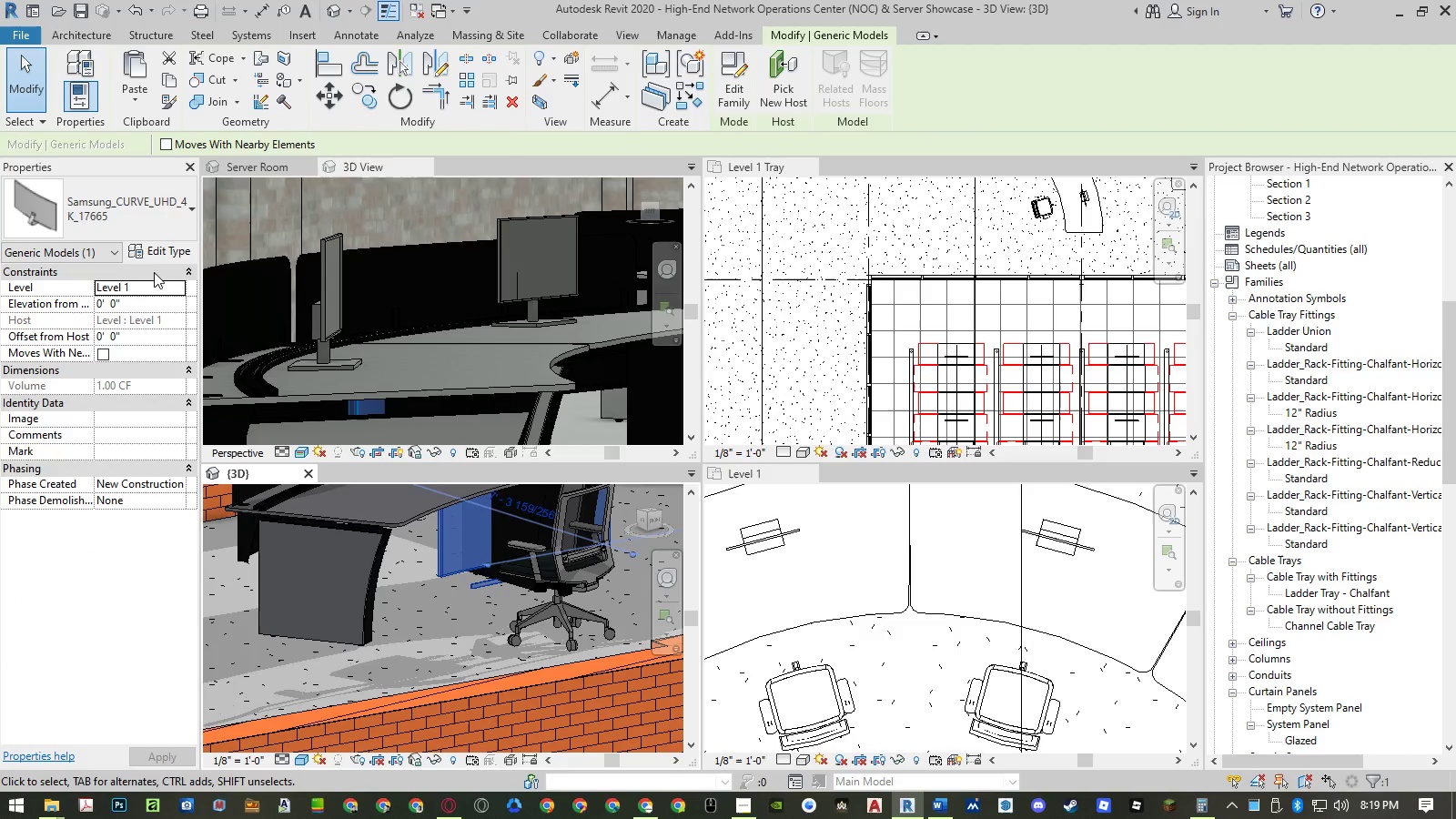 
left_click([157, 251])
 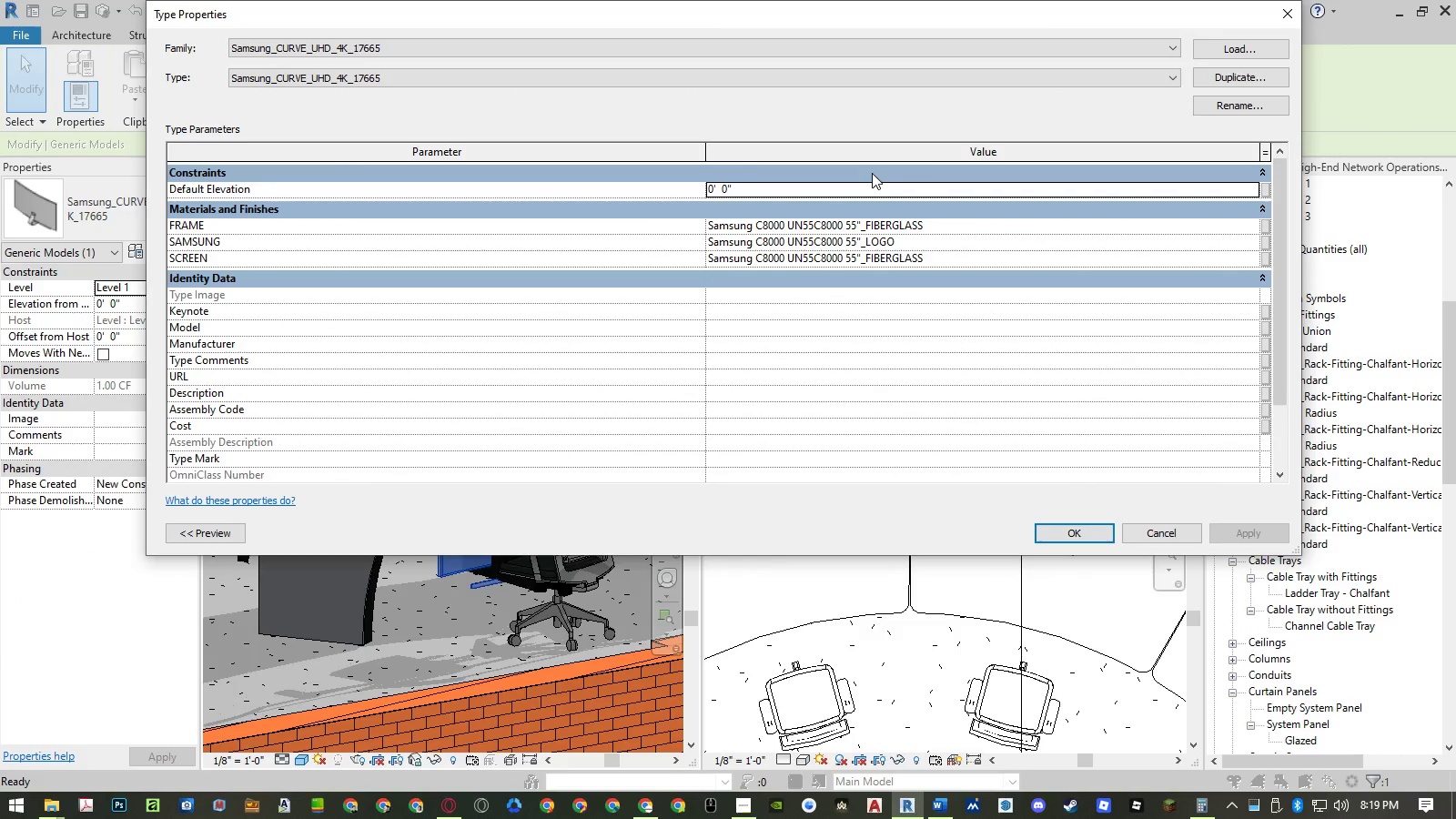 
left_click([871, 183])
 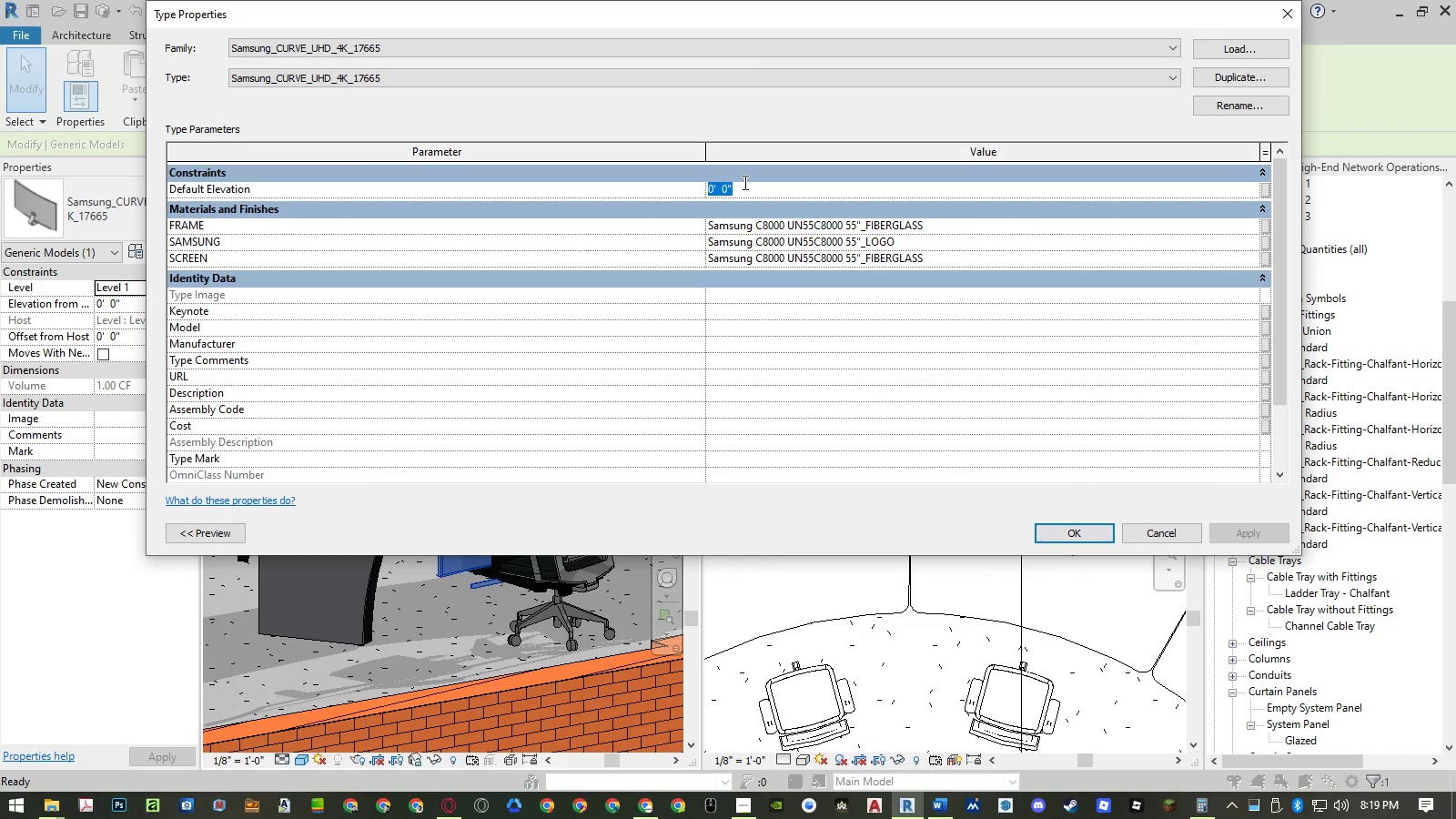 
left_click([727, 182])
 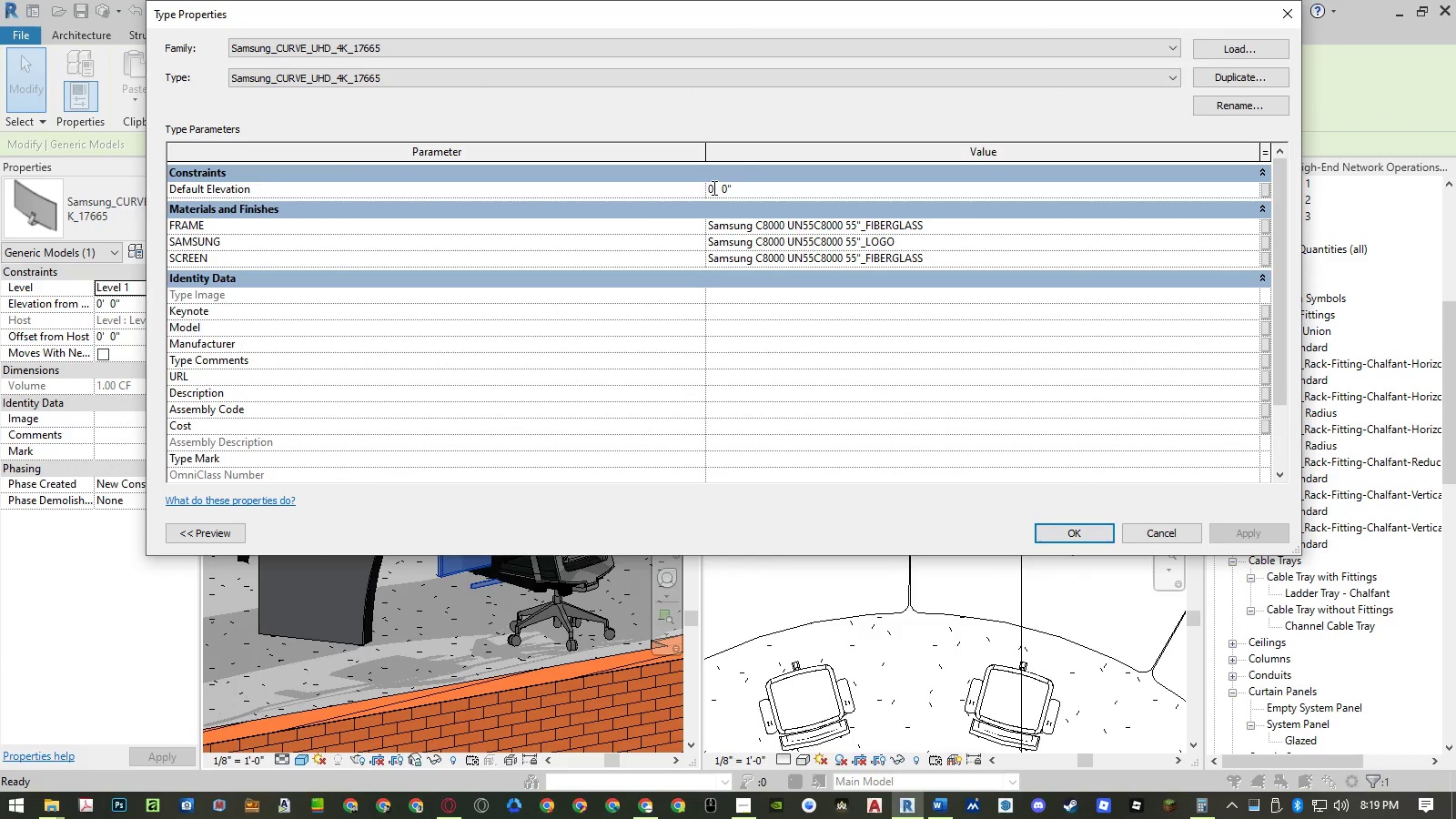 
left_click_drag(start_coordinate=[712, 187], to_coordinate=[697, 189])
 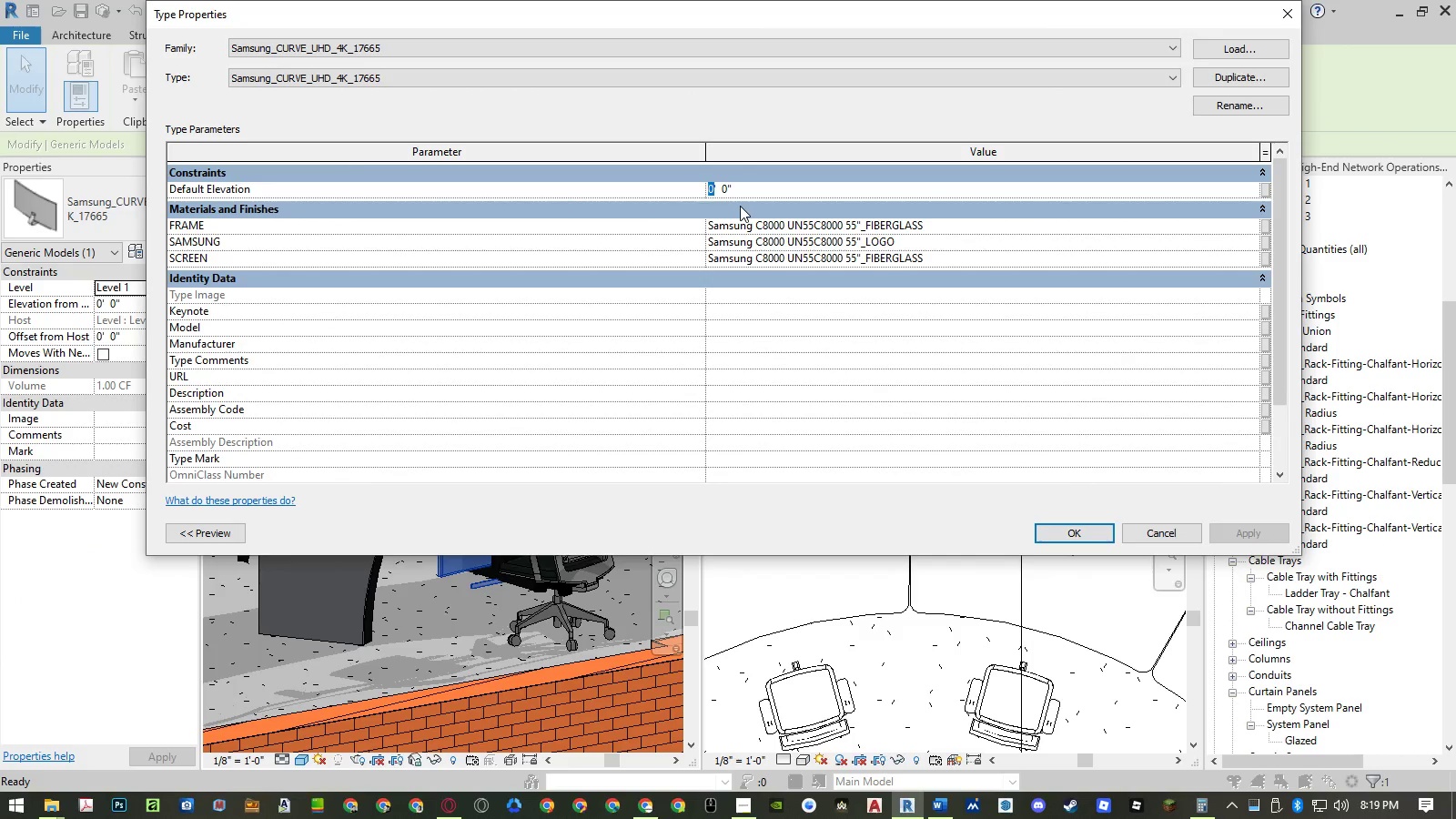 
key(Numpad2)
 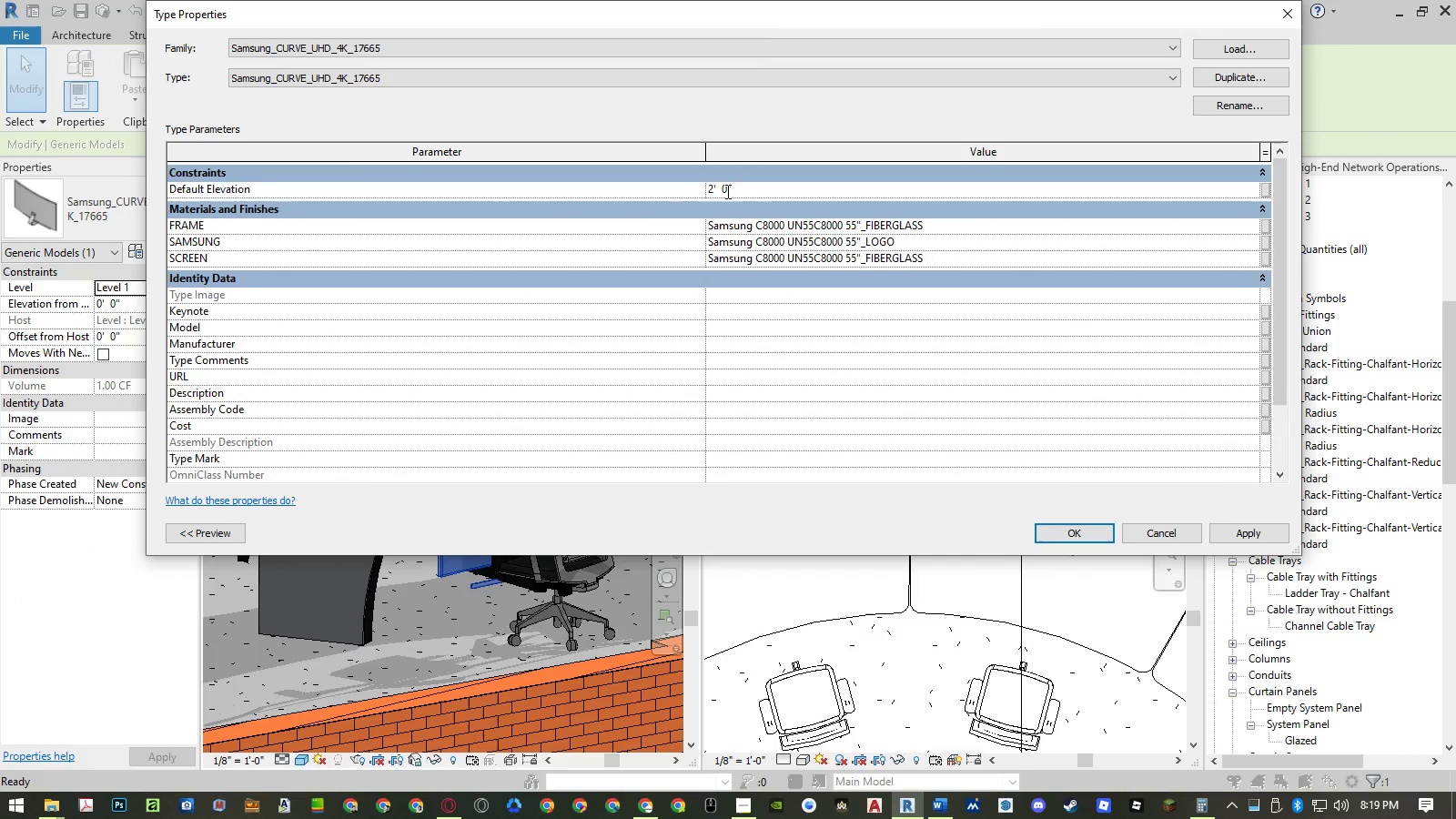 
left_click_drag(start_coordinate=[726, 191], to_coordinate=[722, 191])
 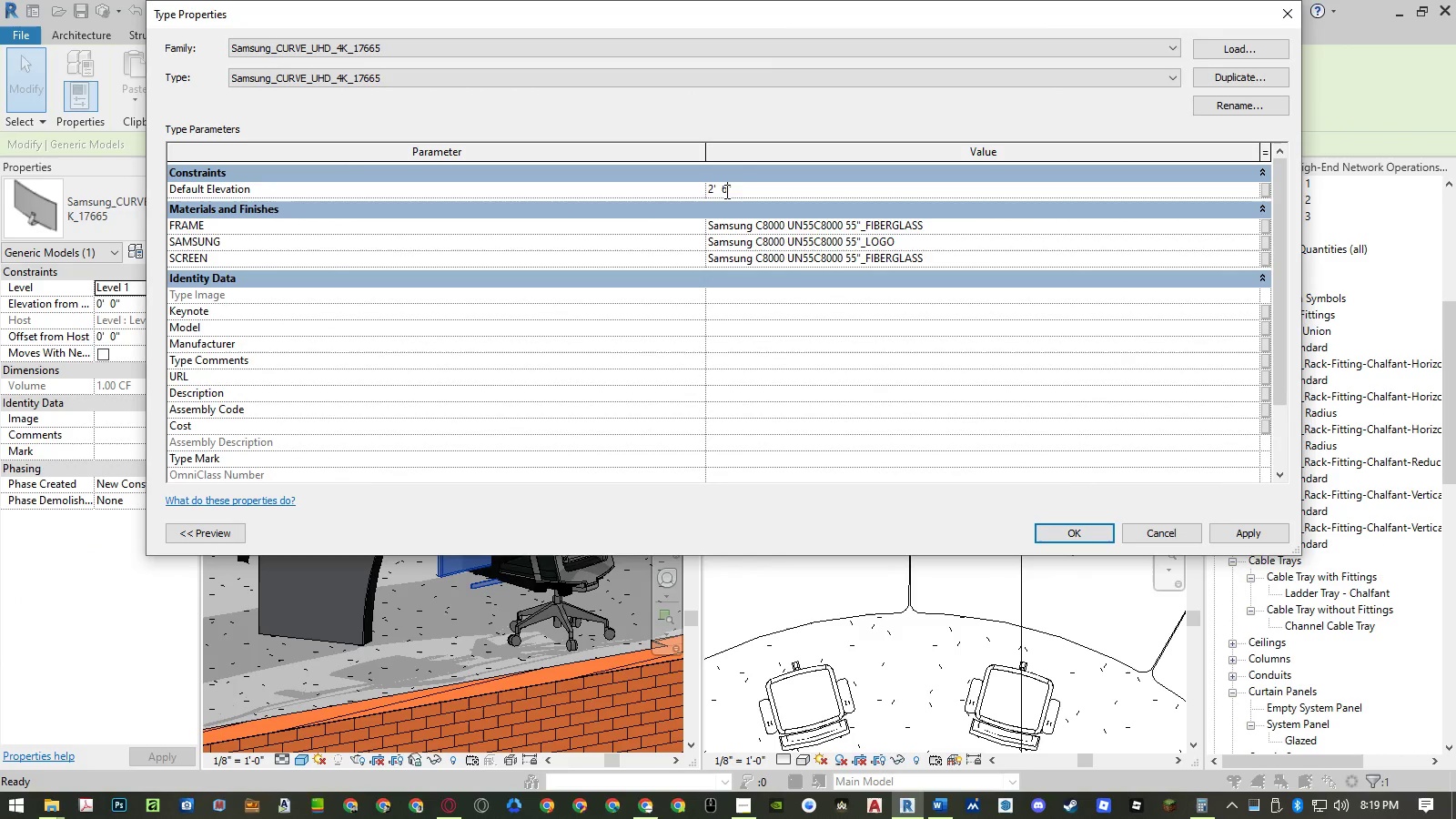 
key(Numpad6)
 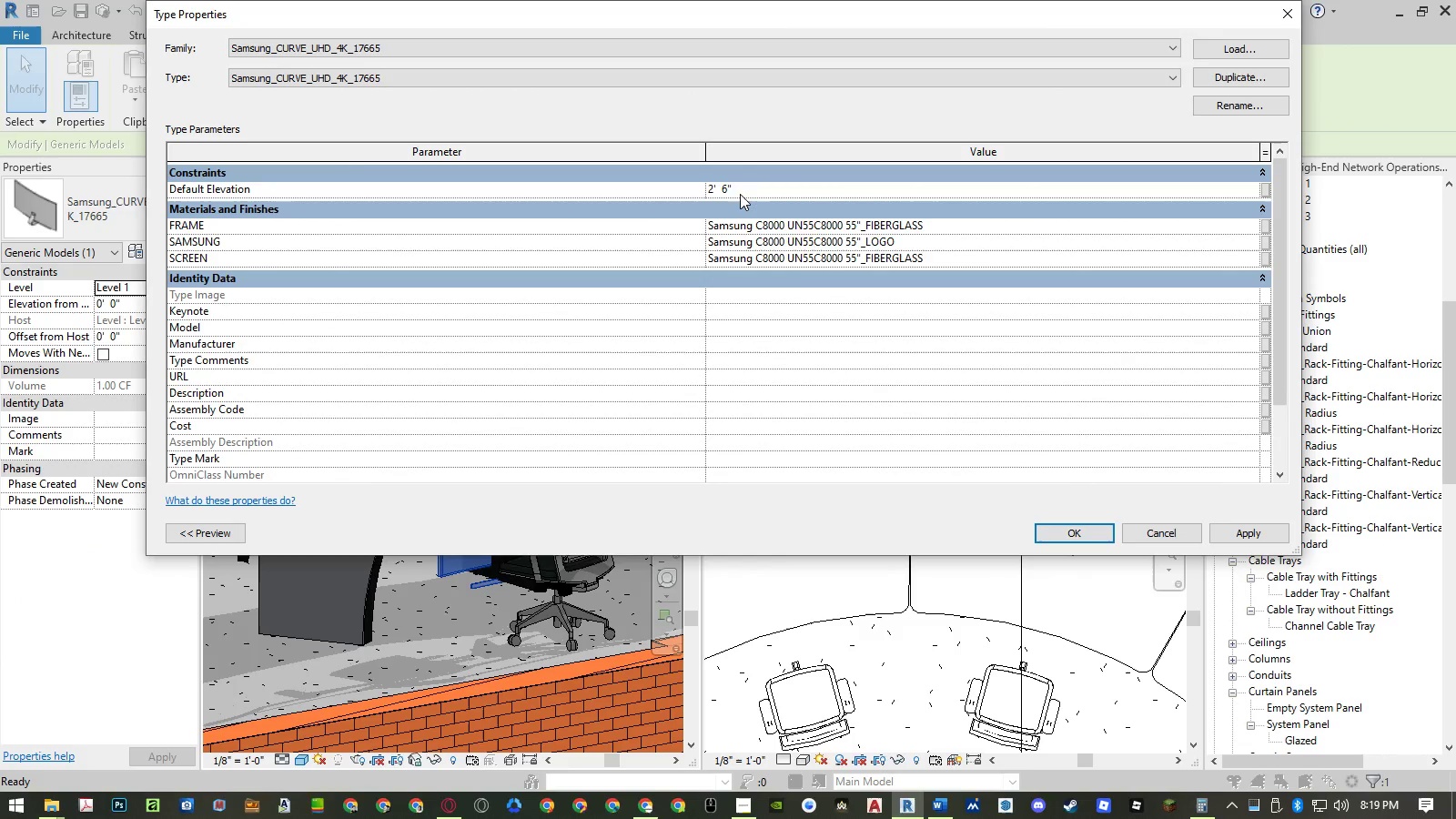 
key(NumpadEnter)
 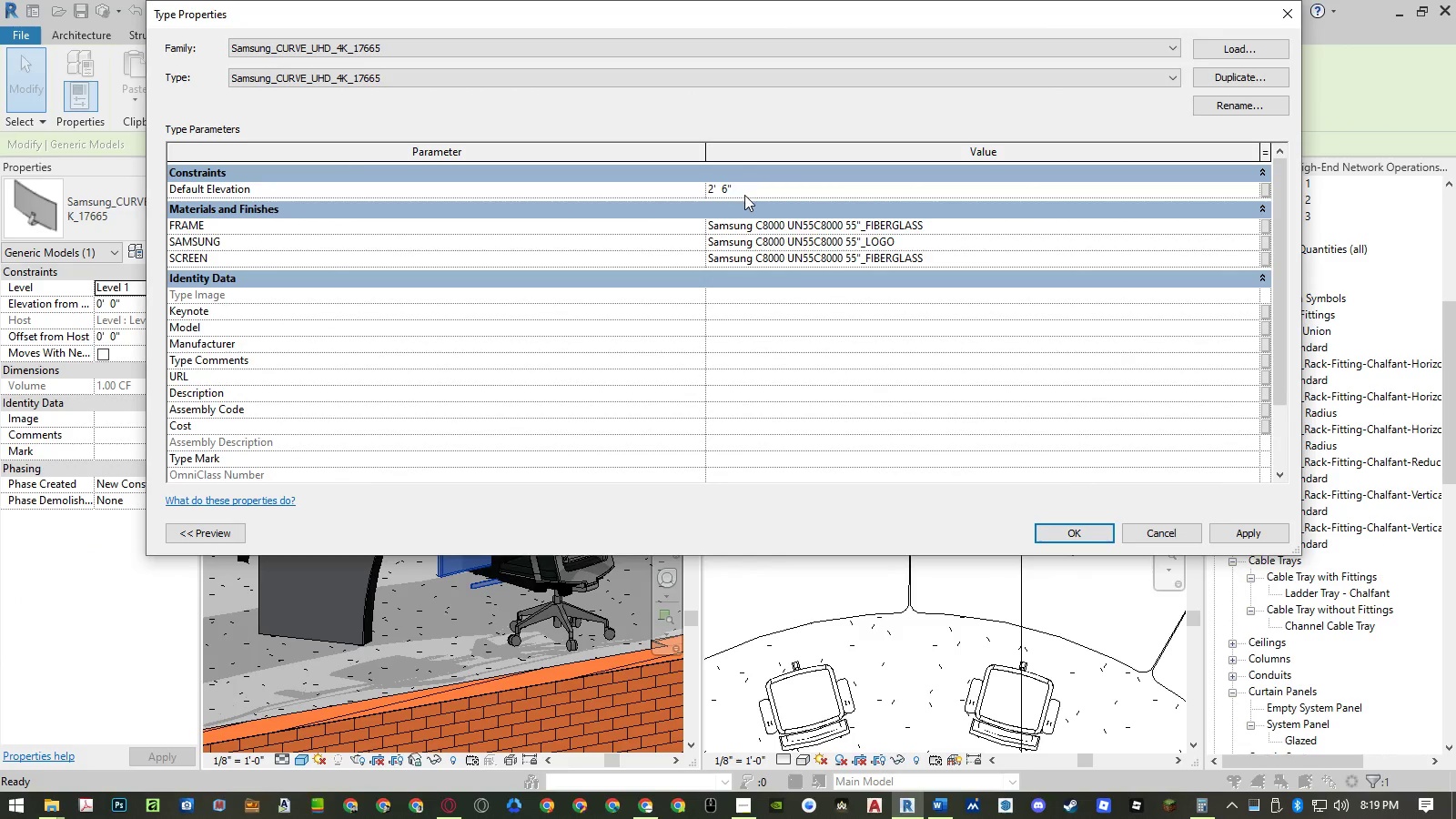 
key(NumpadEnter)
 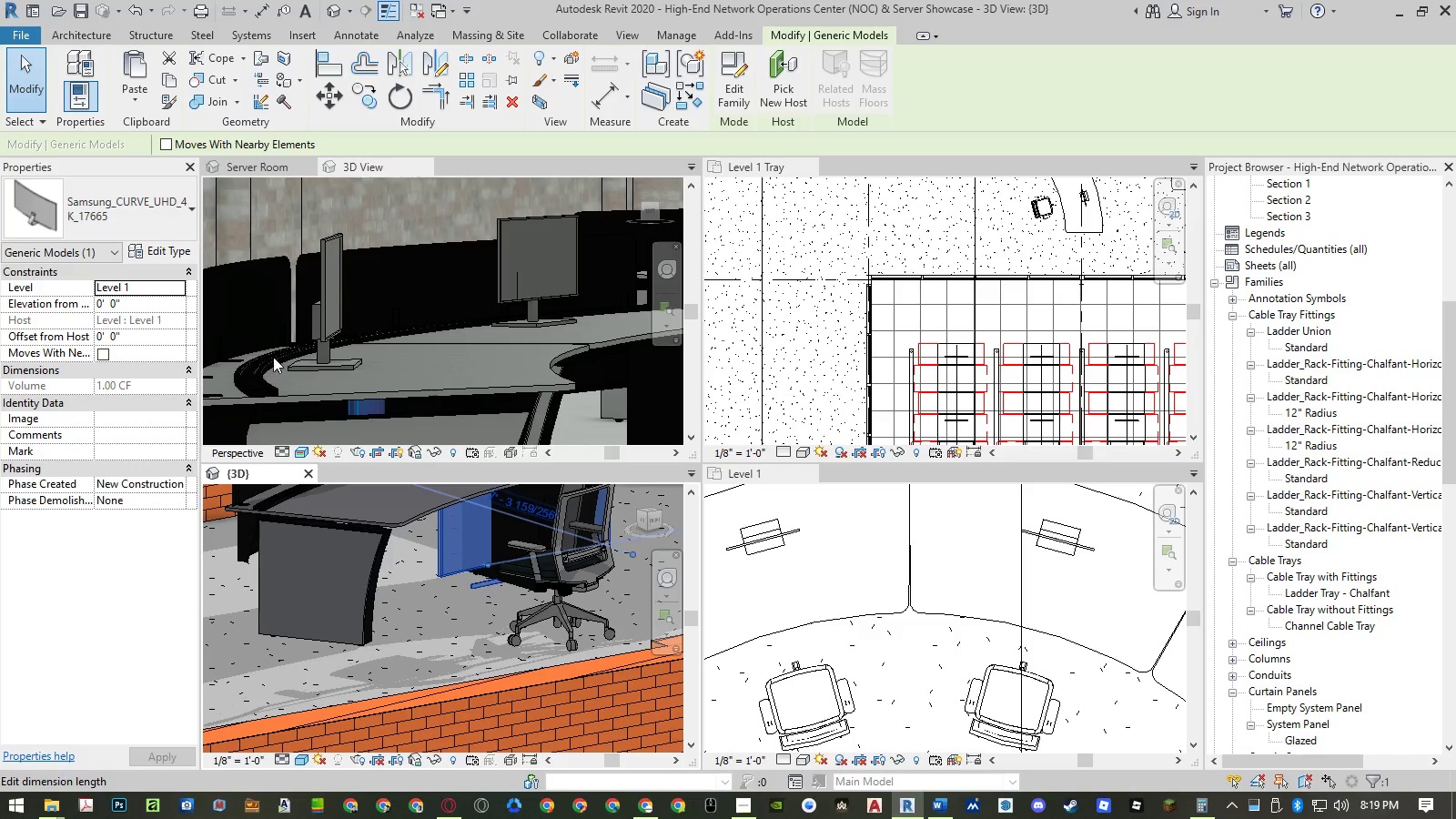 
scroll: coordinate [468, 594], scroll_direction: down, amount: 5.0
 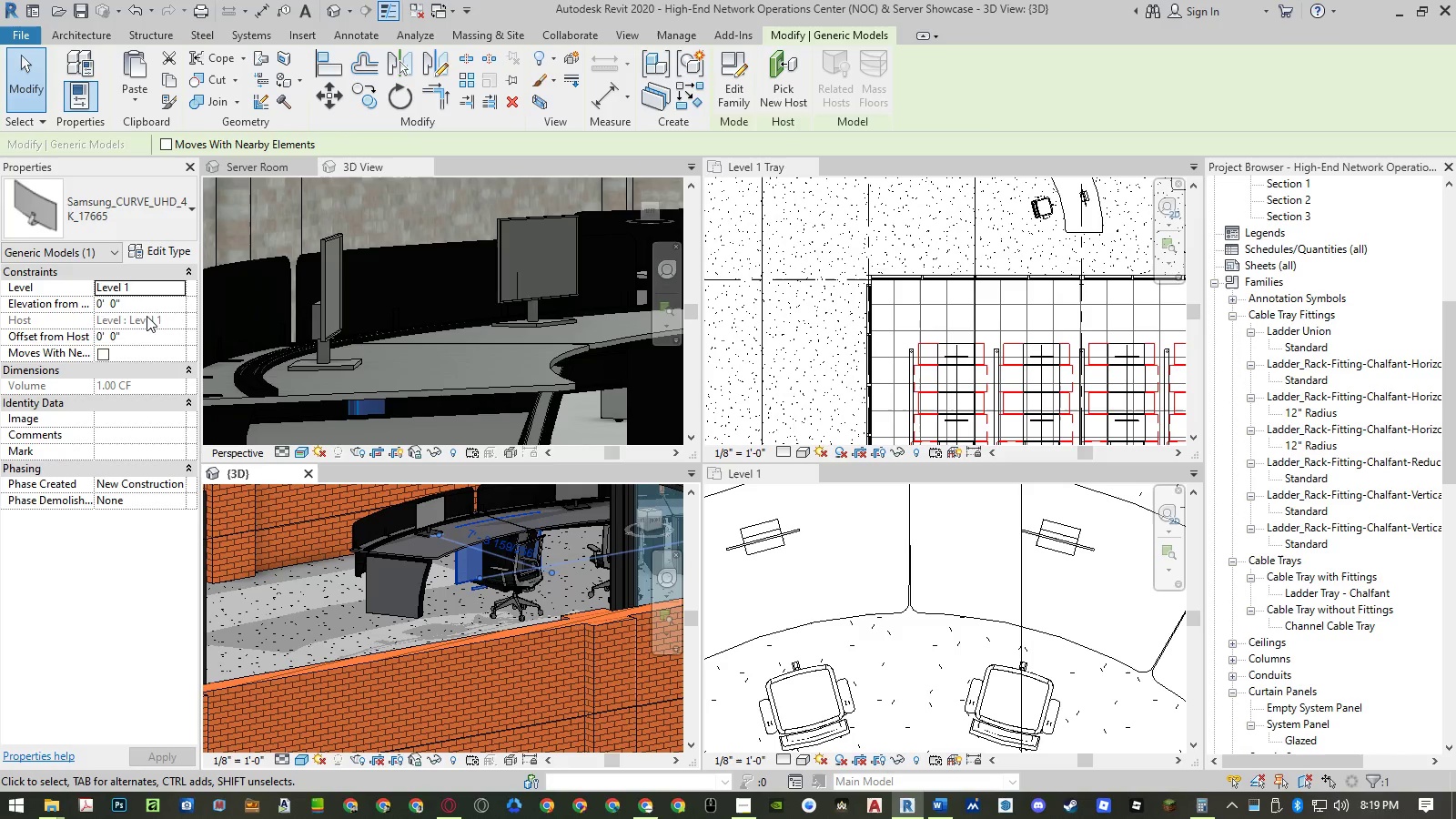 
left_click([143, 306])
 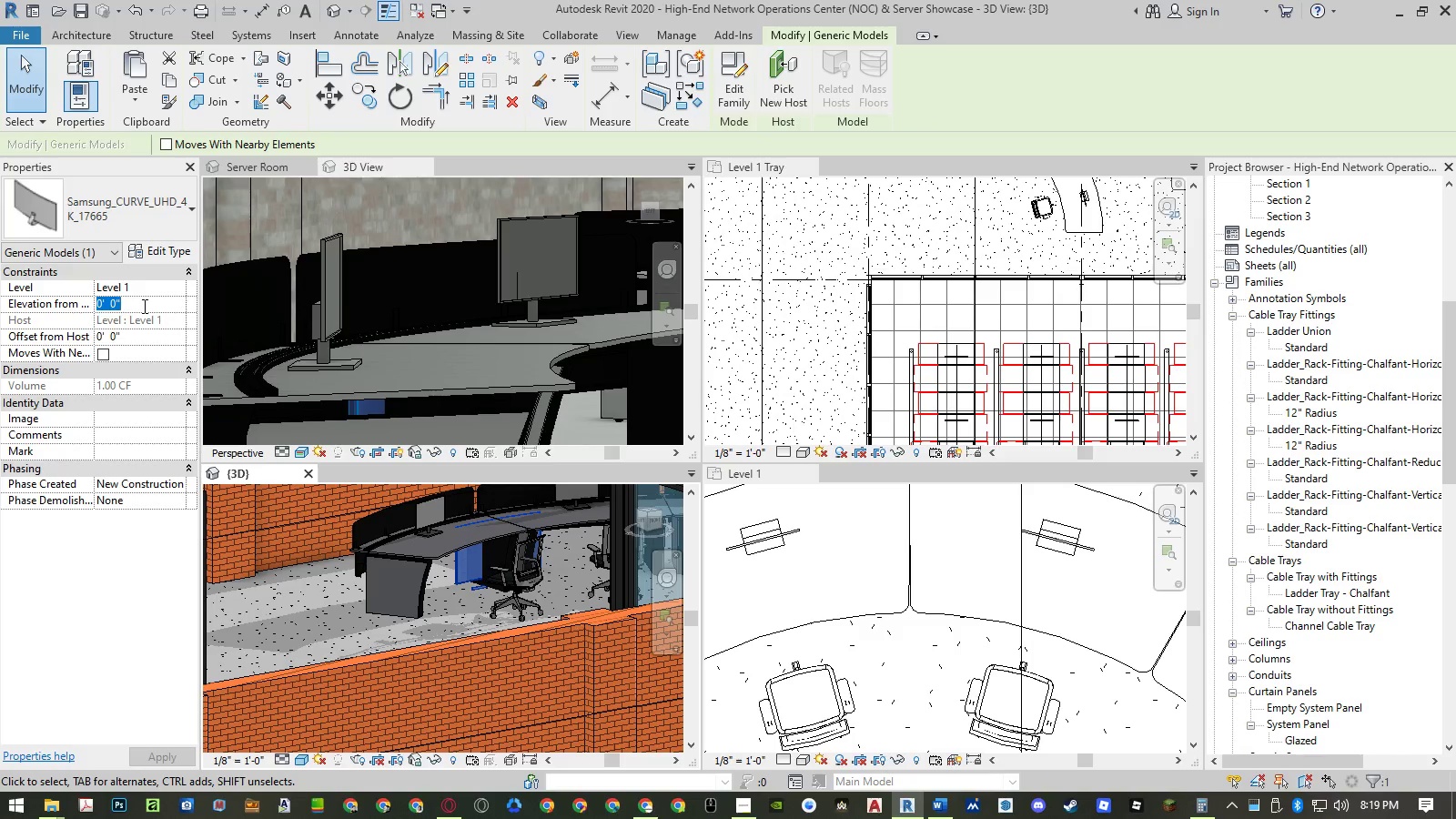 
key(Numpad2)
 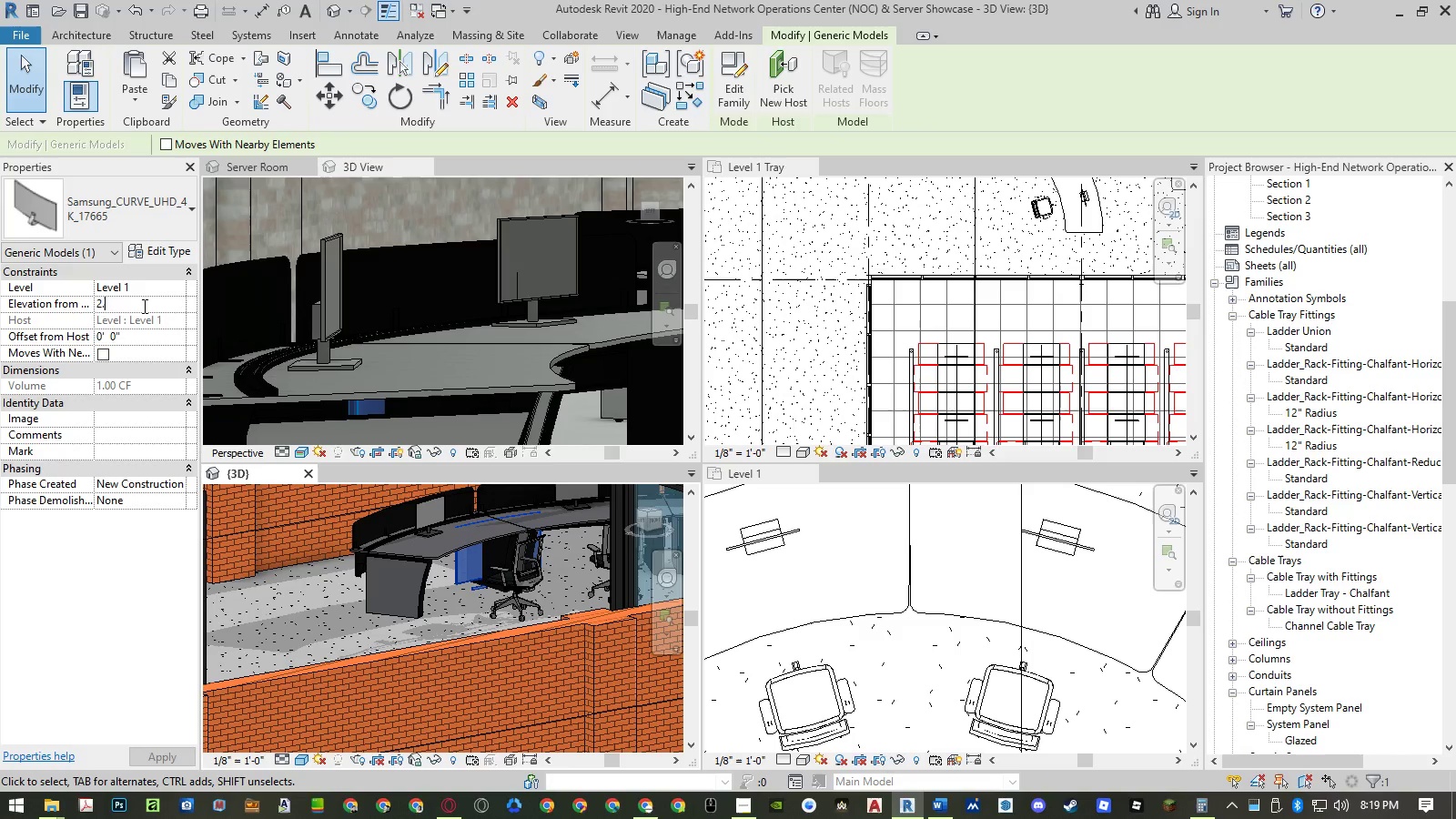 
key(NumpadDecimal)
 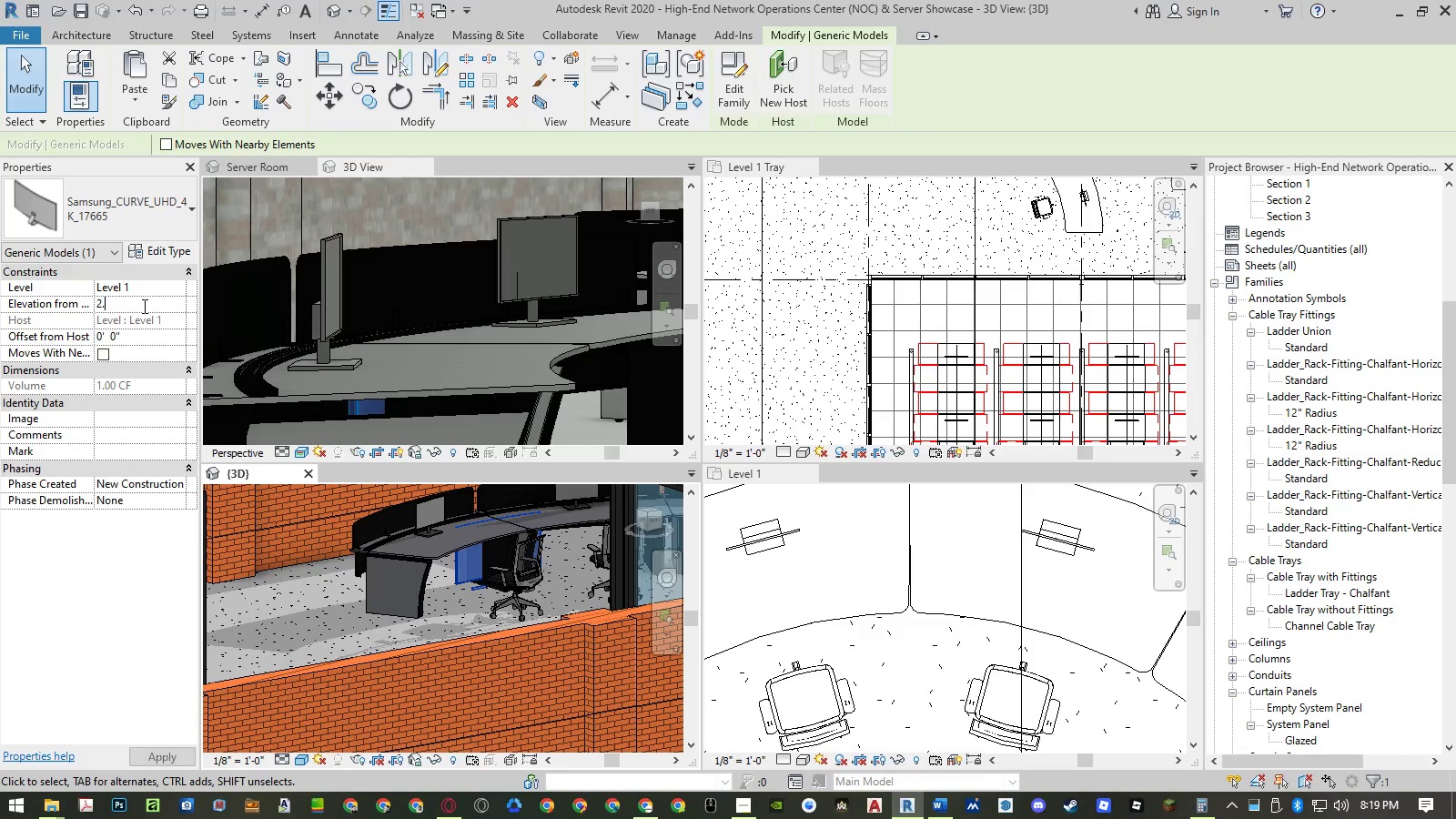 
key(Numpad5)
 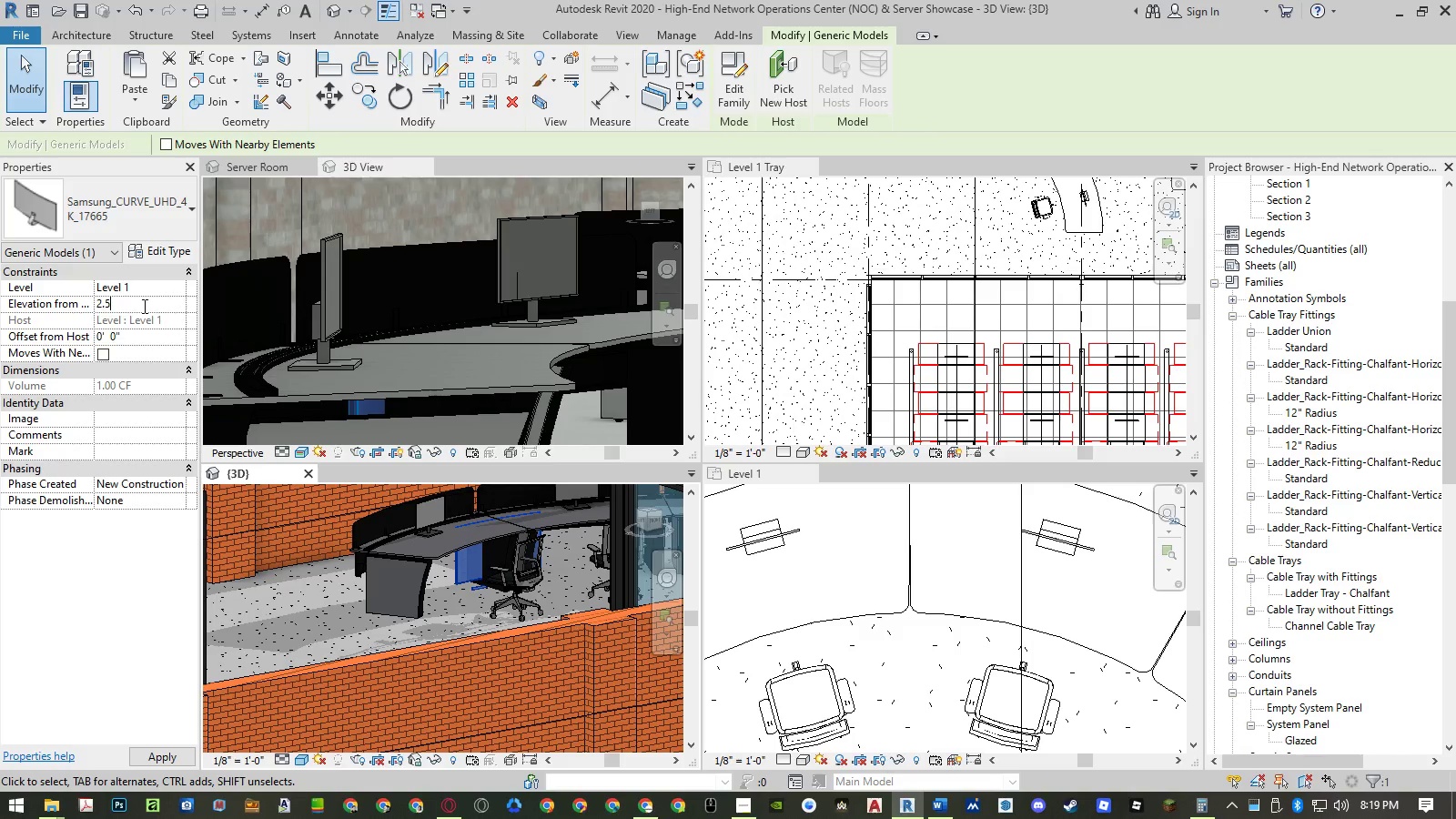 
key(NumpadEnter)
 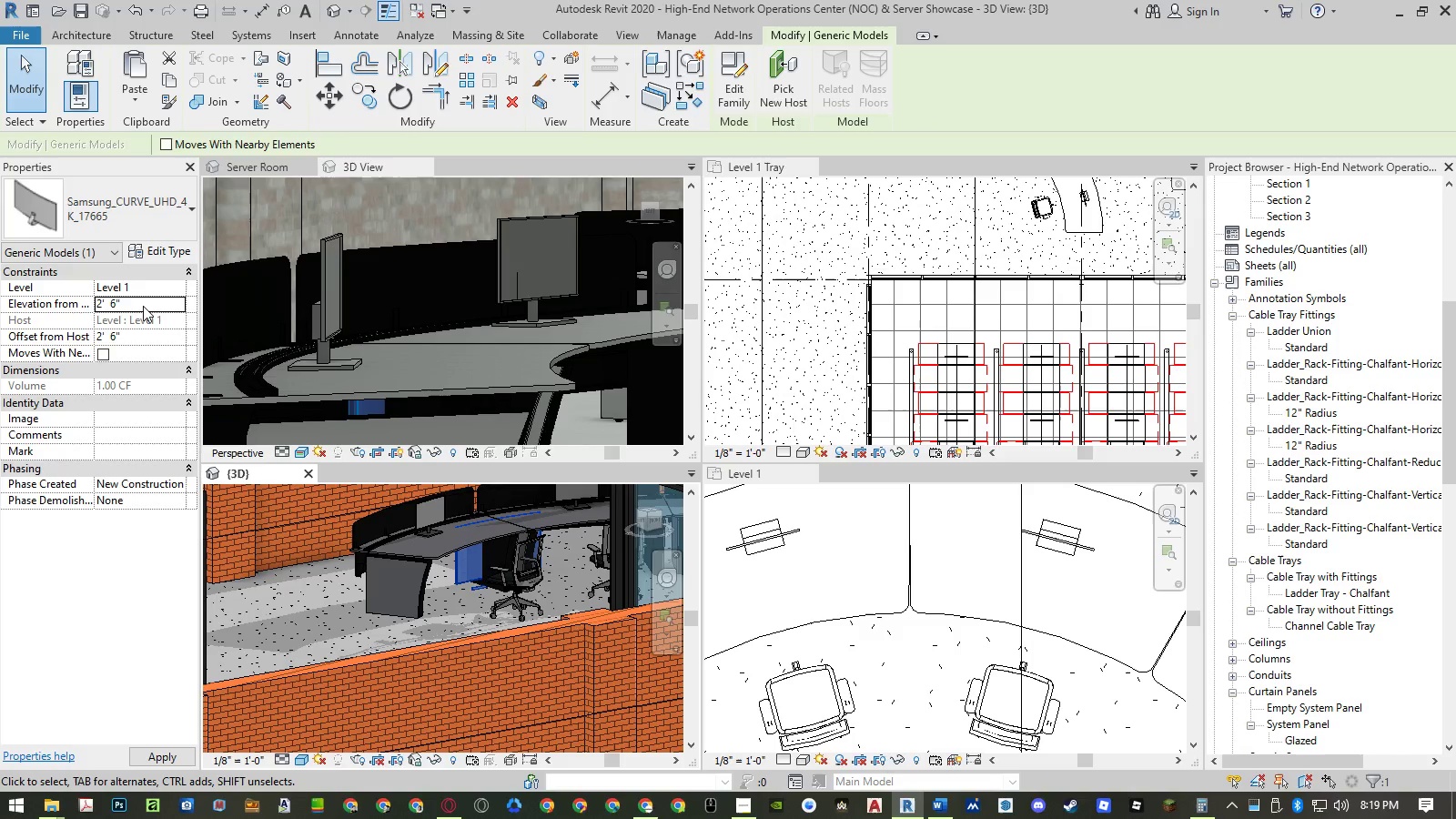 
key(NumpadEnter)
 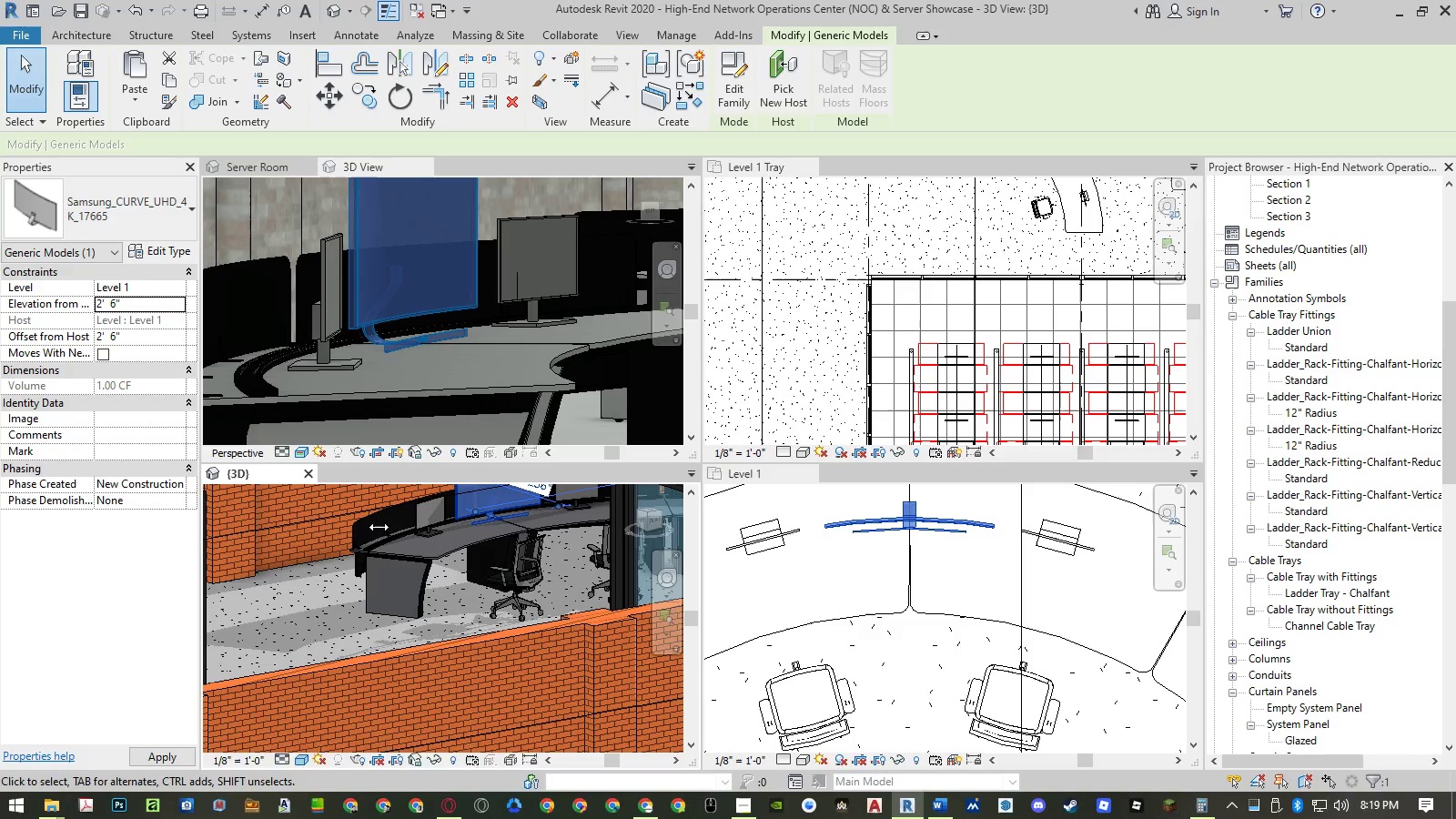 
scroll: coordinate [405, 404], scroll_direction: down, amount: 13.0
 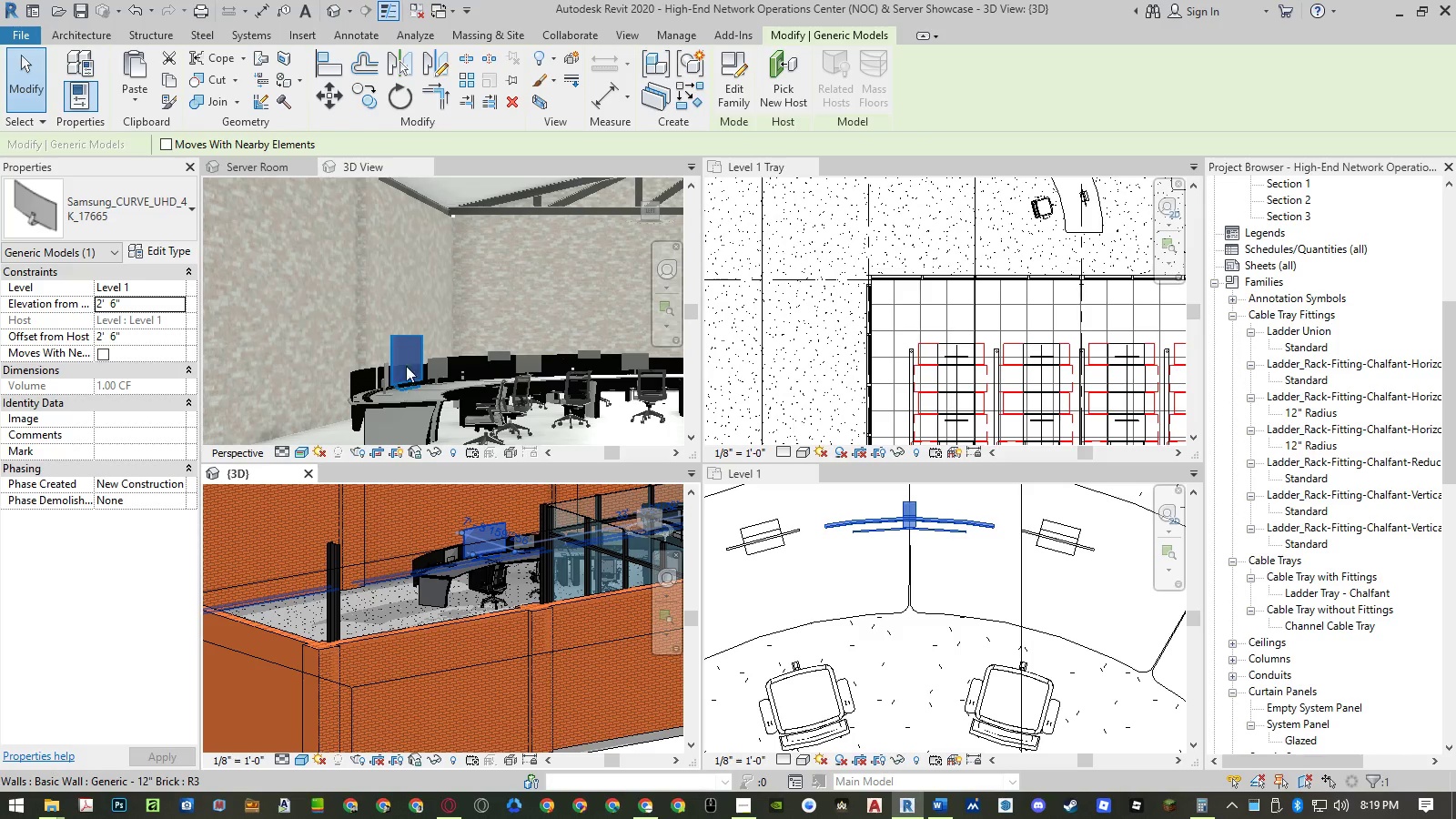 
left_click([434, 310])
 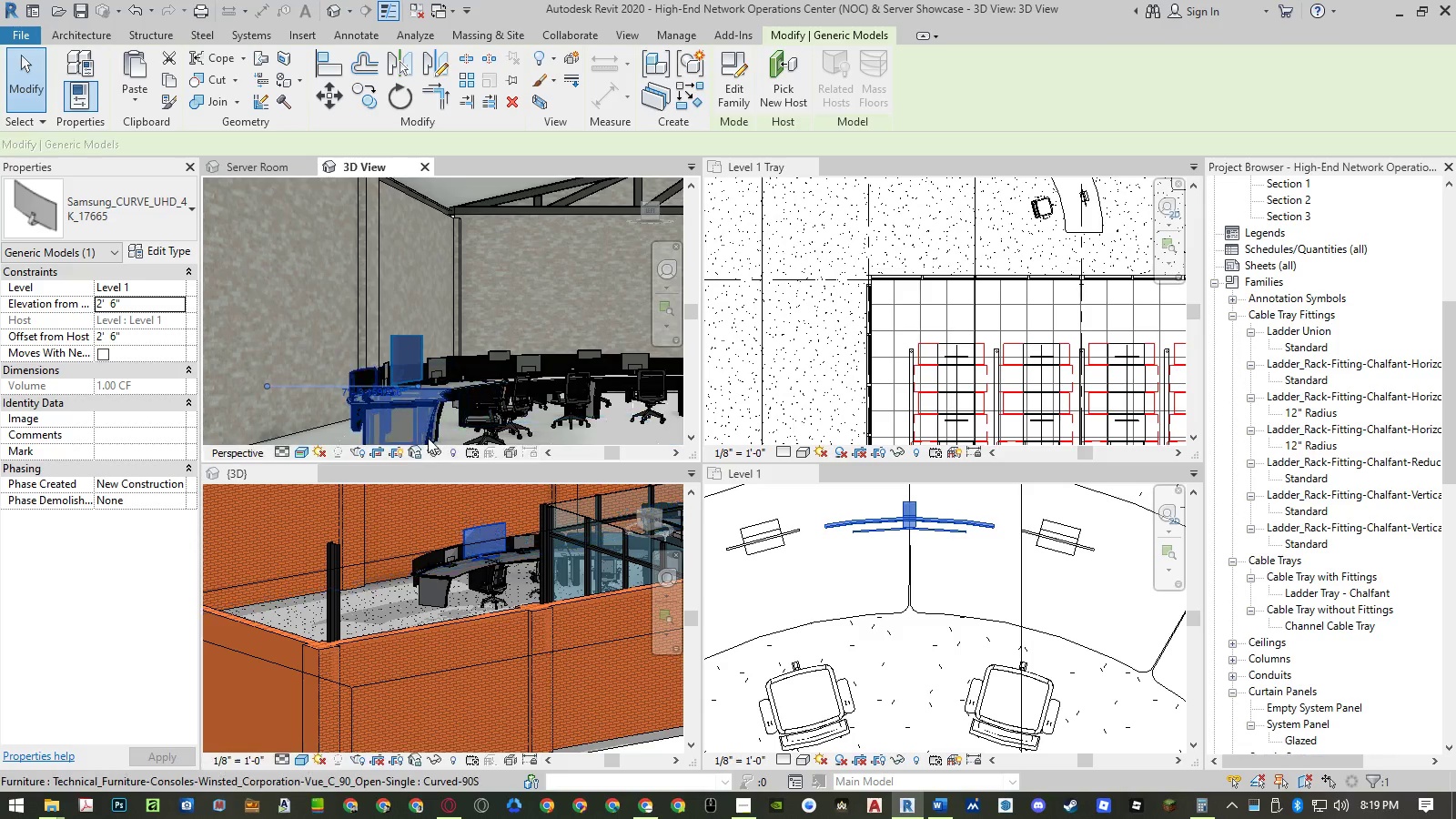 
left_click([541, 322])
 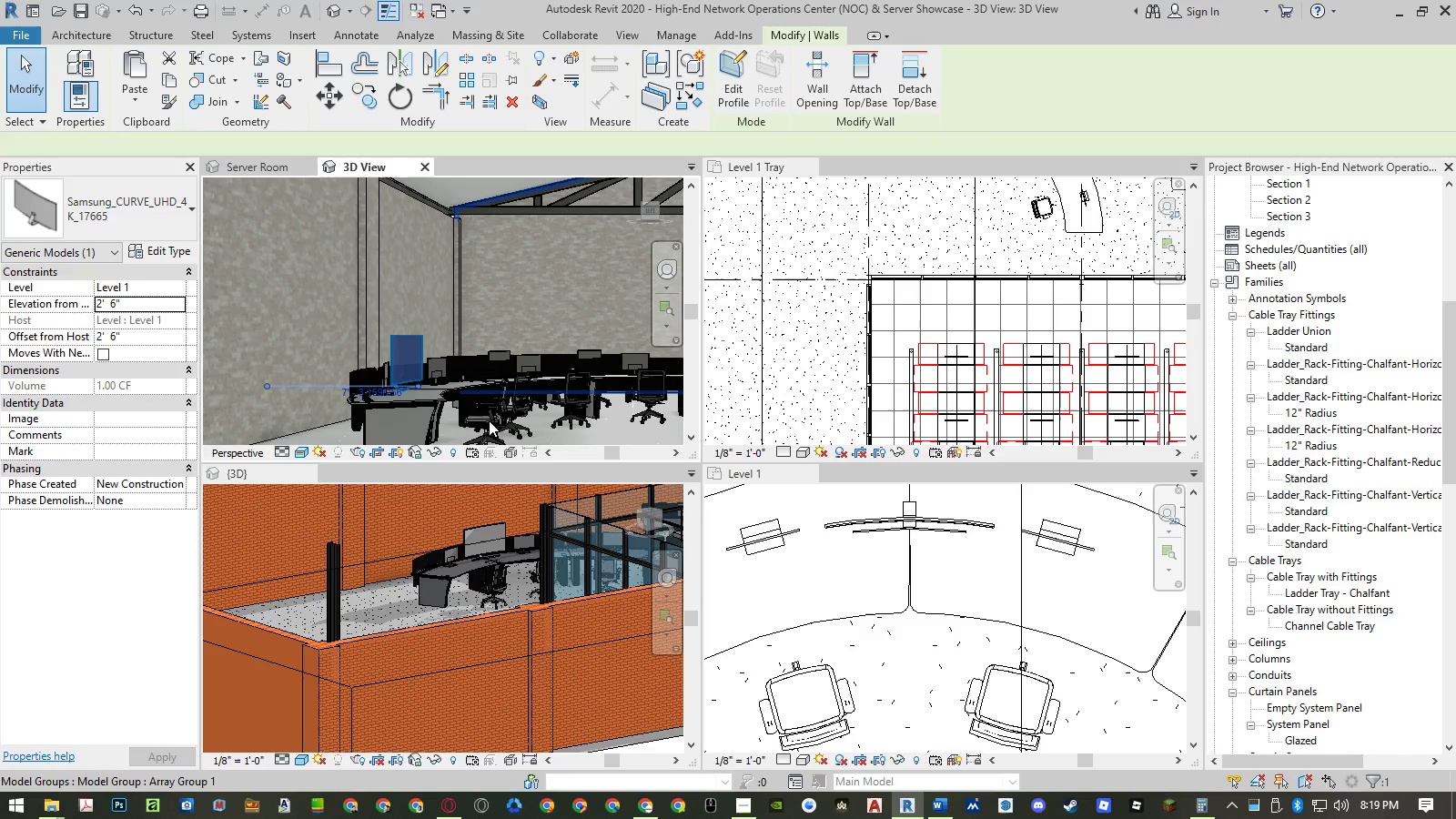 
scroll: coordinate [467, 418], scroll_direction: up, amount: 5.0
 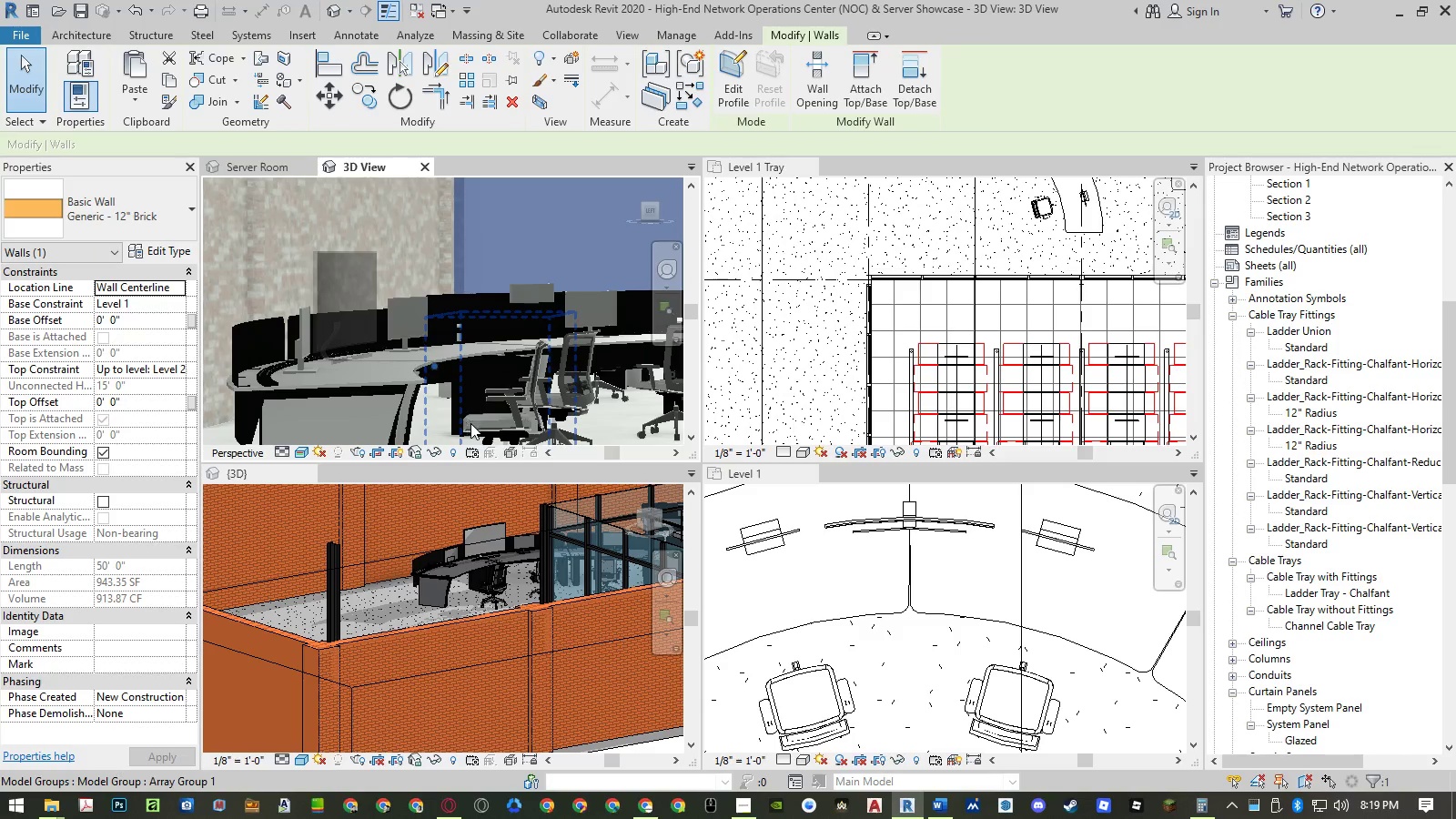 
mouse_move([497, 459])
 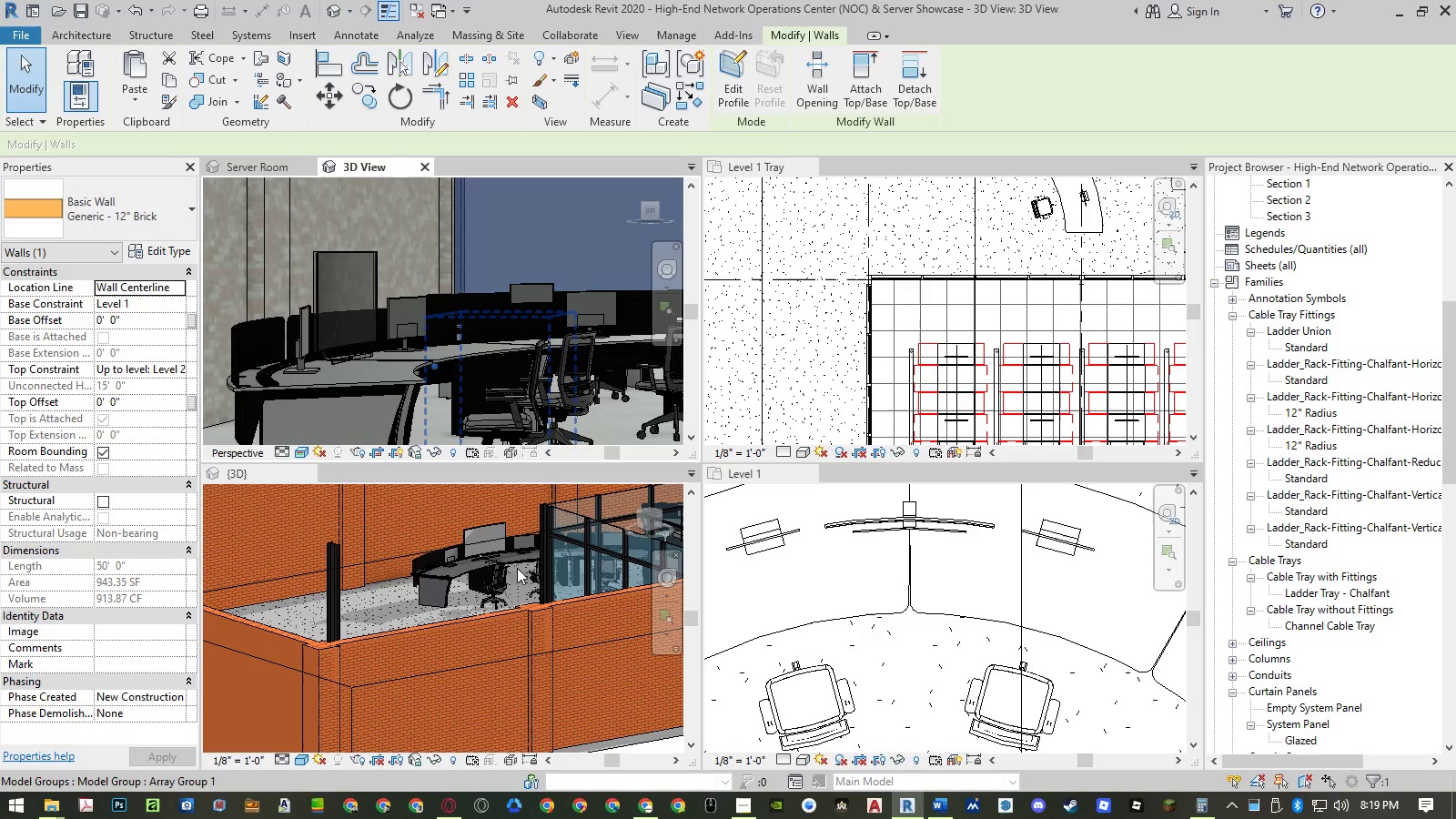 
scroll: coordinate [503, 569], scroll_direction: up, amount: 7.0
 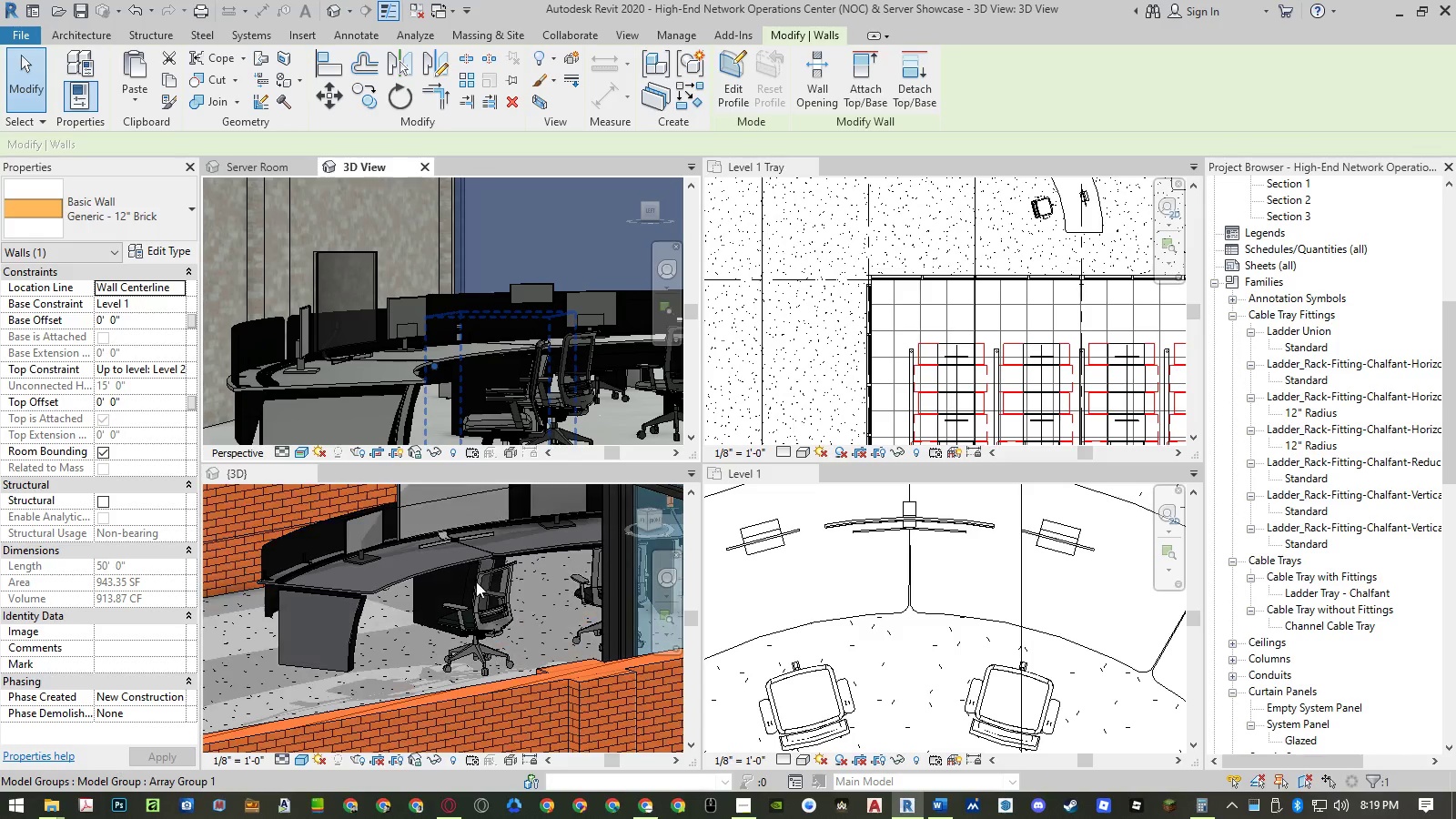 
scroll: coordinate [413, 639], scroll_direction: down, amount: 3.0
 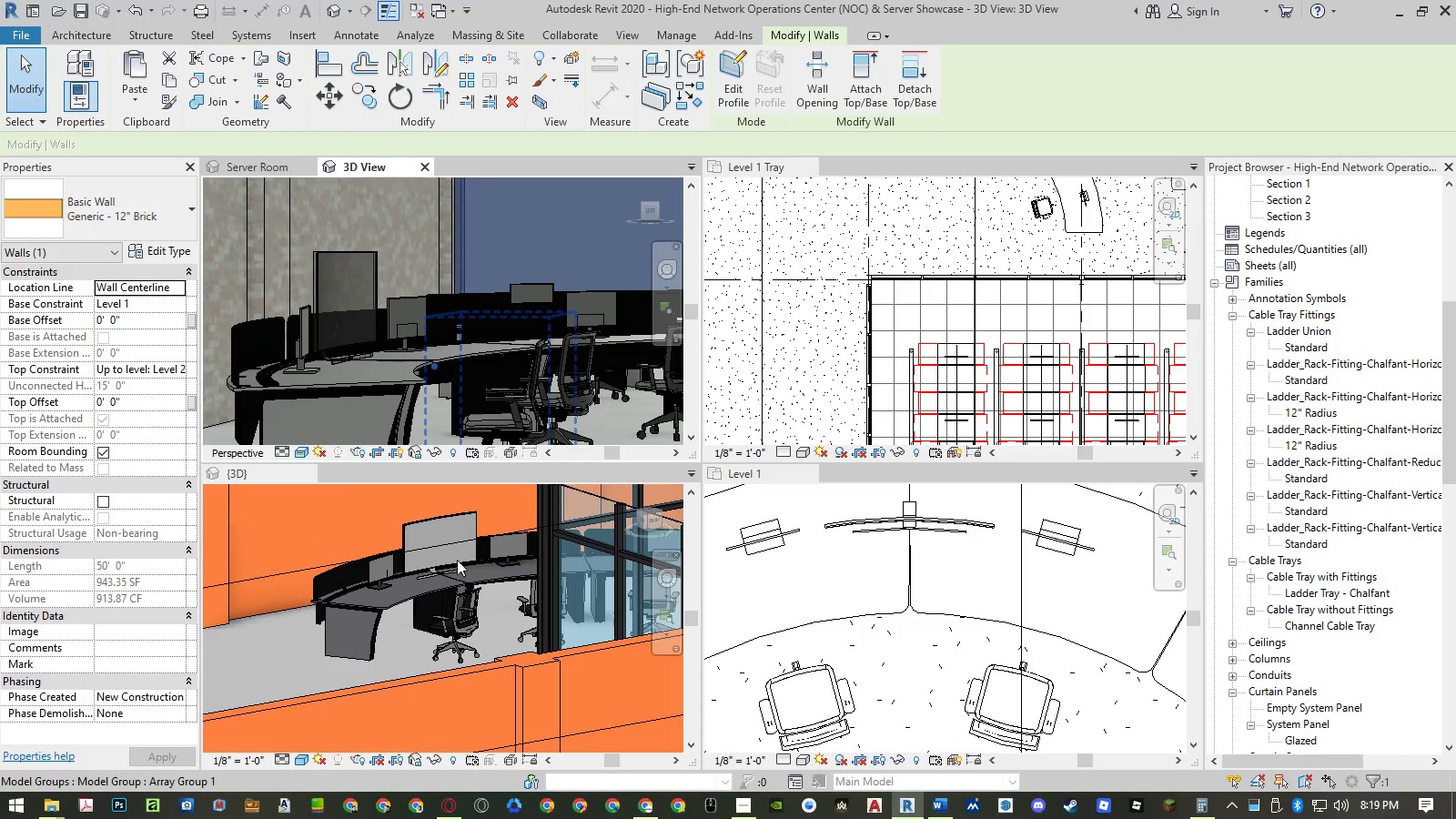 
scroll: coordinate [460, 551], scroll_direction: up, amount: 4.0
 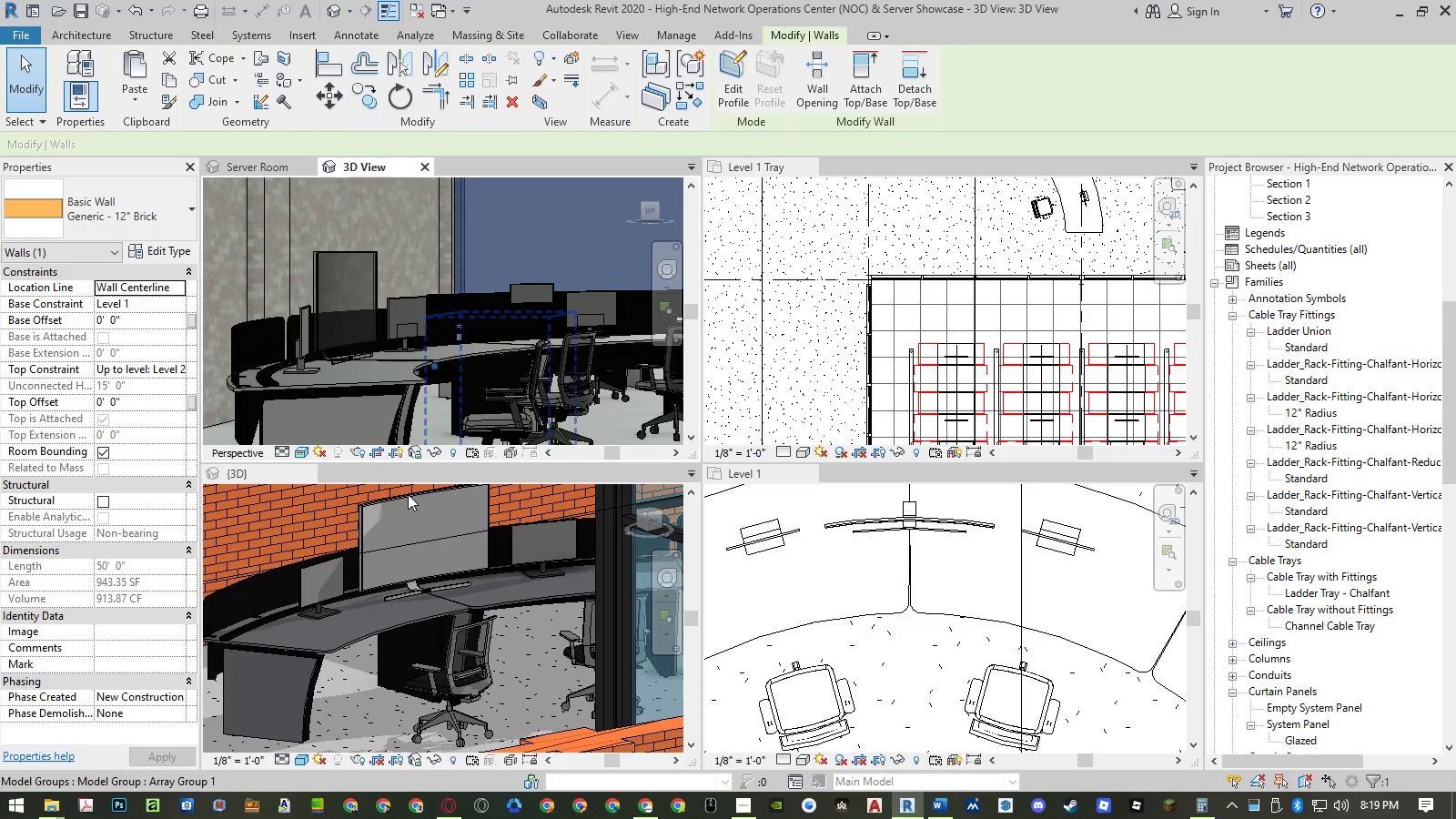 
left_click([407, 494])
 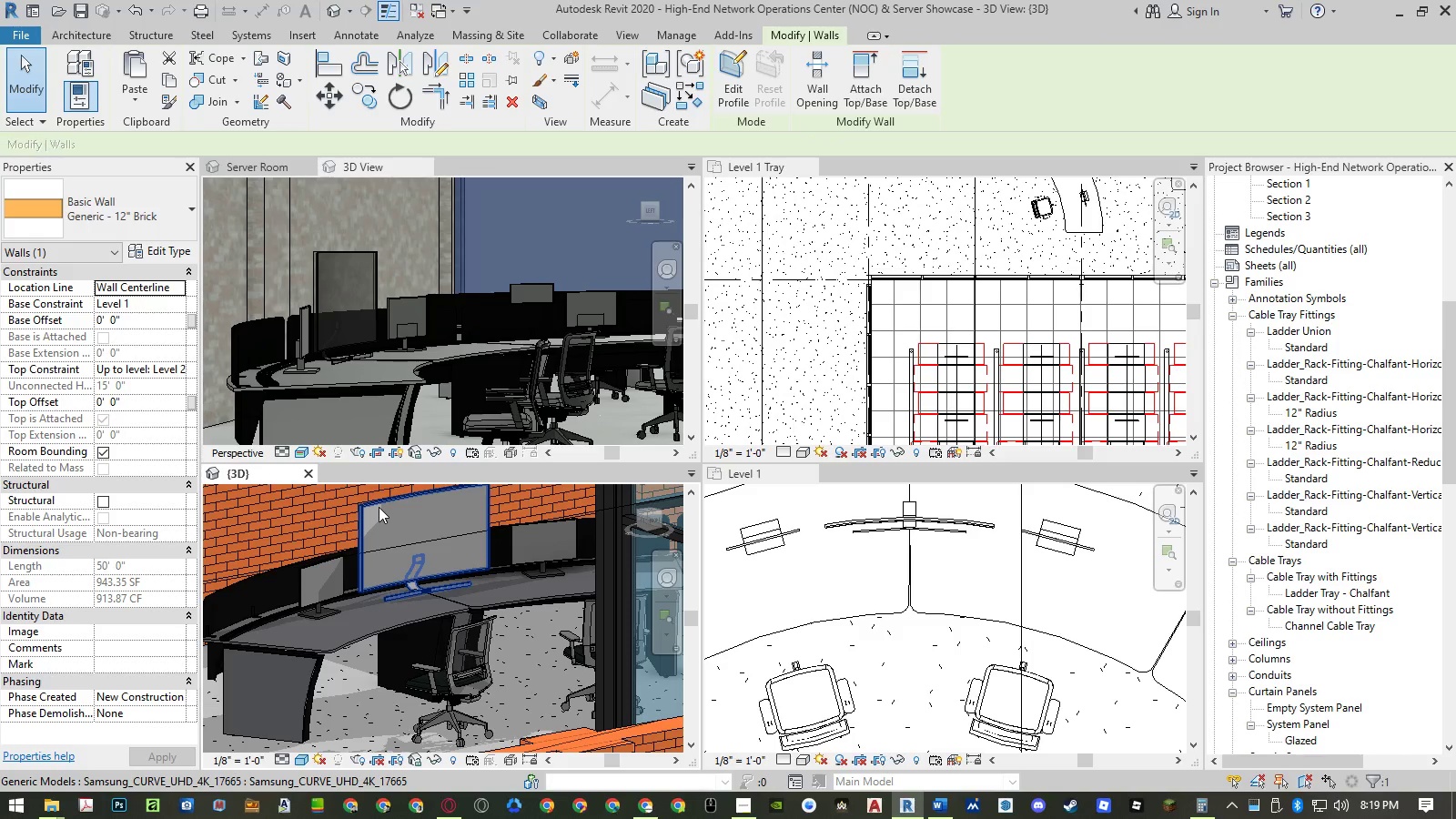 
left_click([379, 507])
 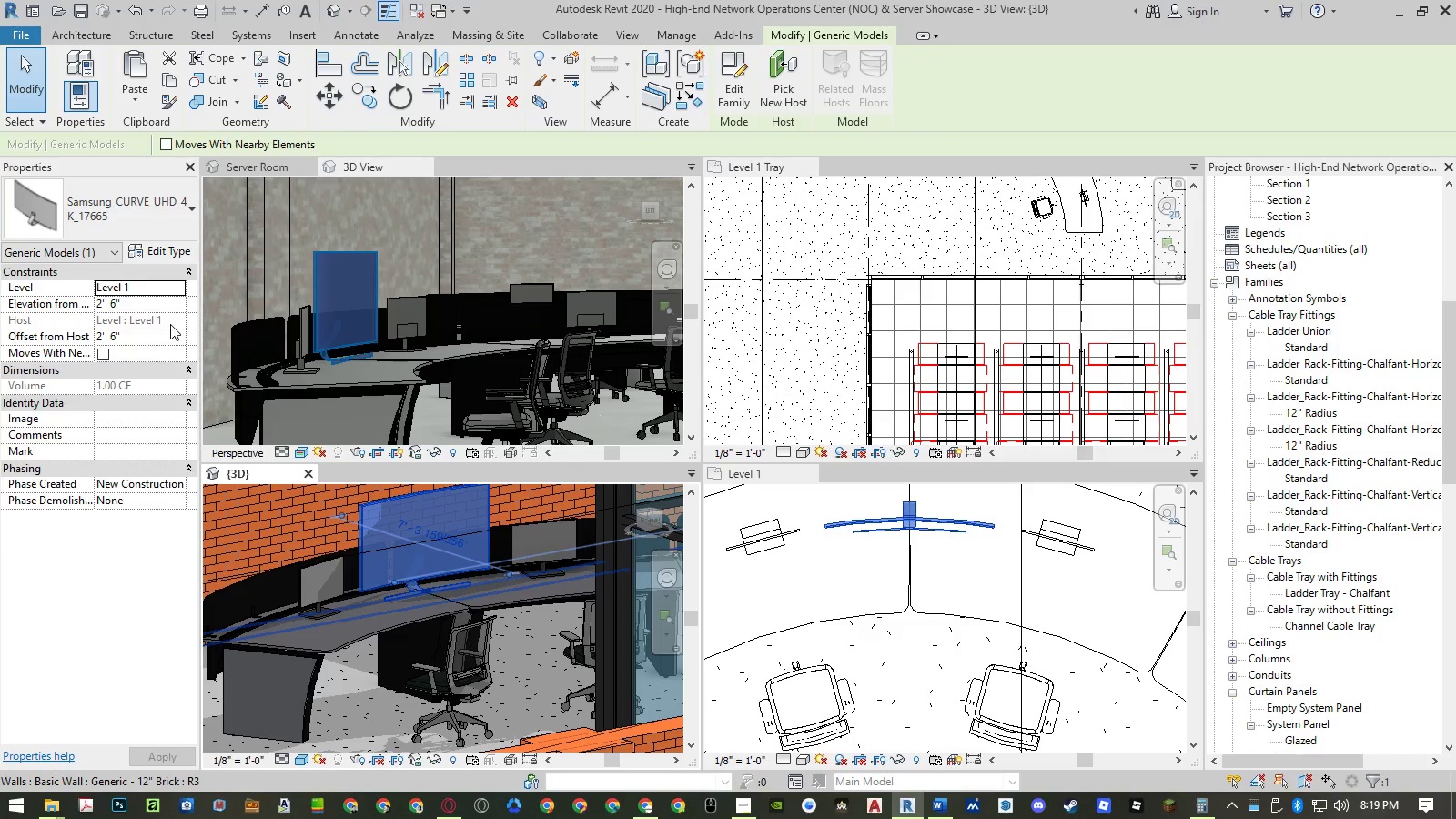 
left_click([179, 253])
 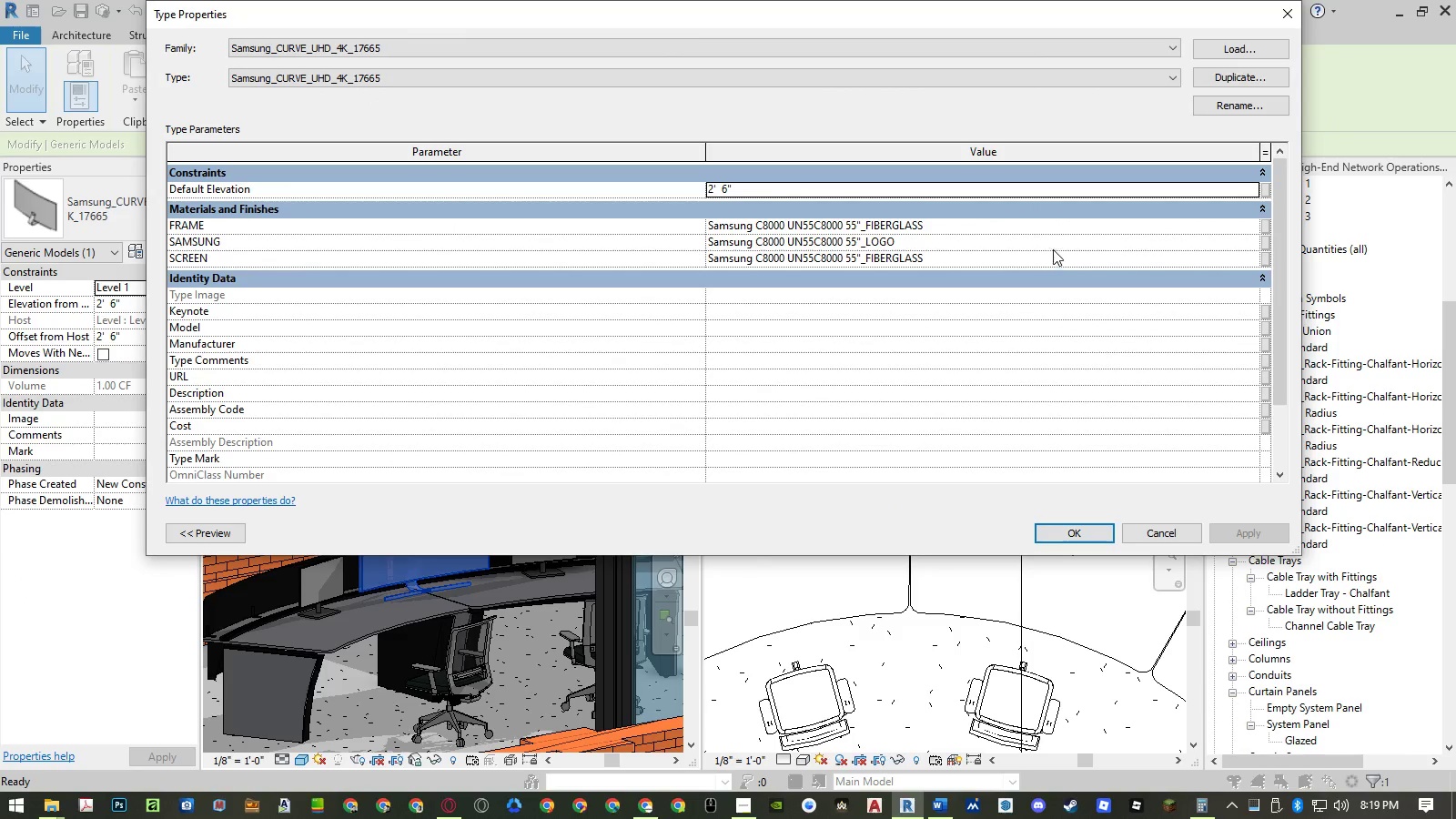 
scroll: coordinate [1057, 241], scroll_direction: up, amount: 4.0
 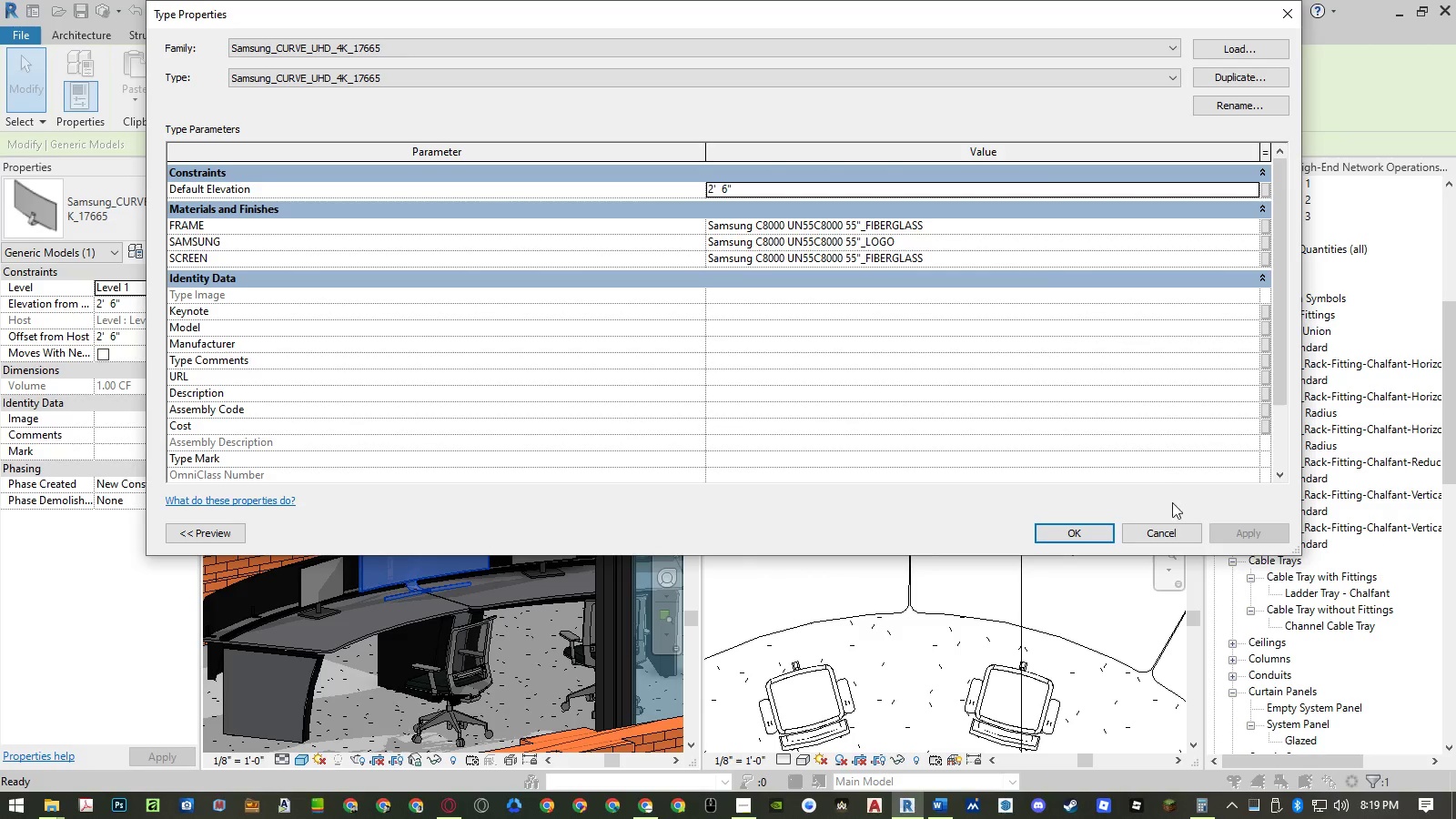 
left_click([1169, 531])
 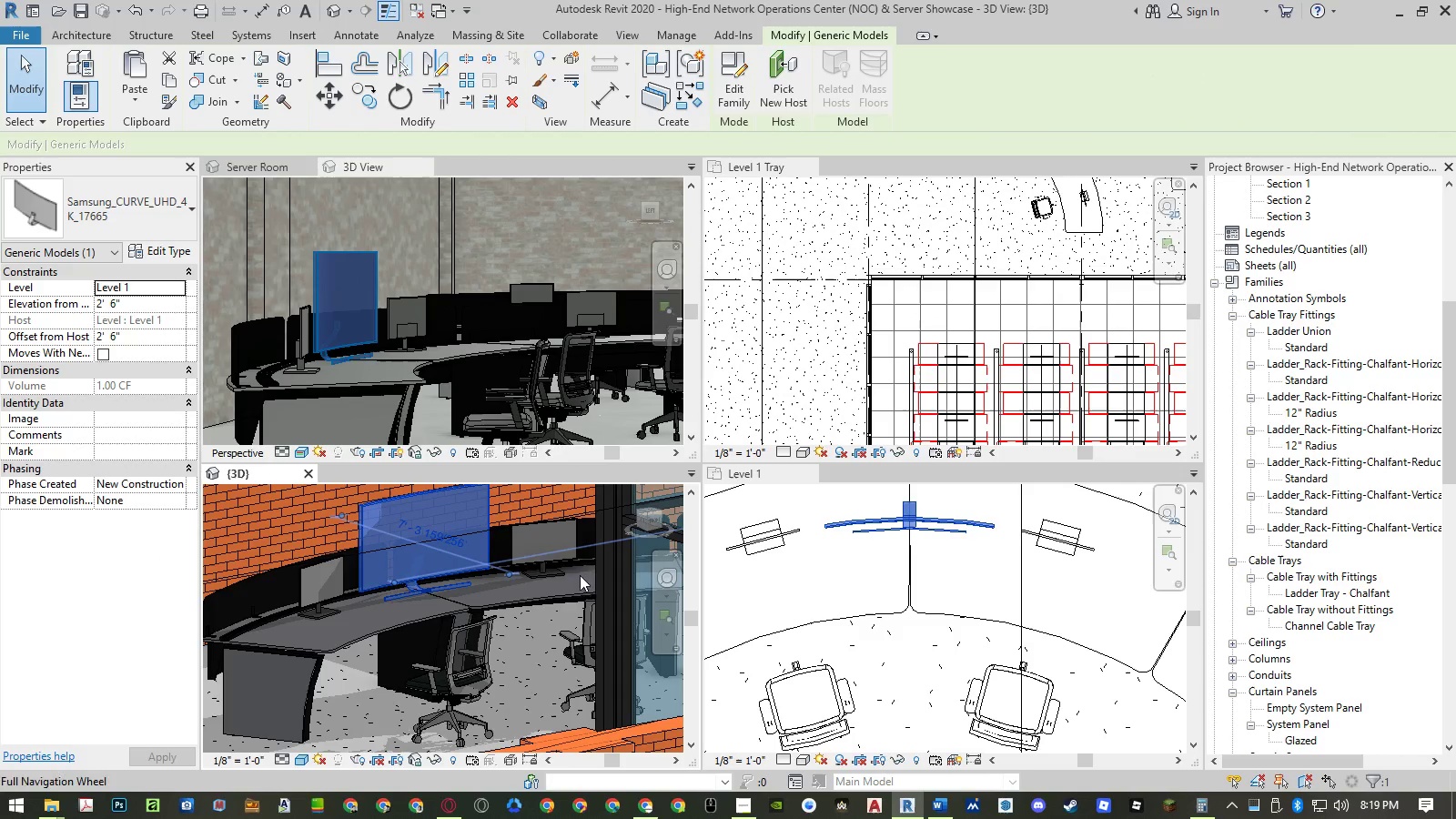 
key(Escape)
 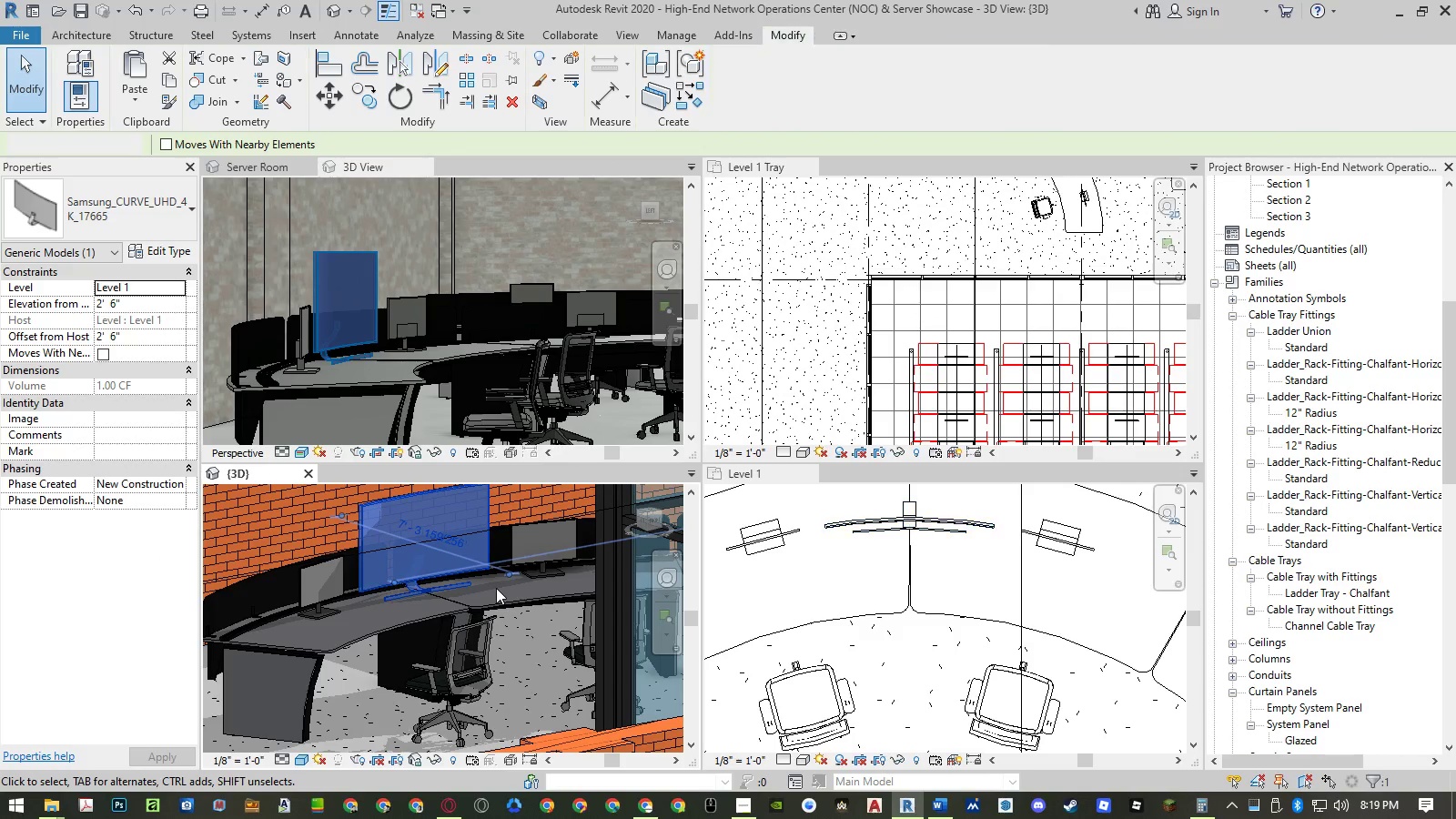 
key(Escape)
 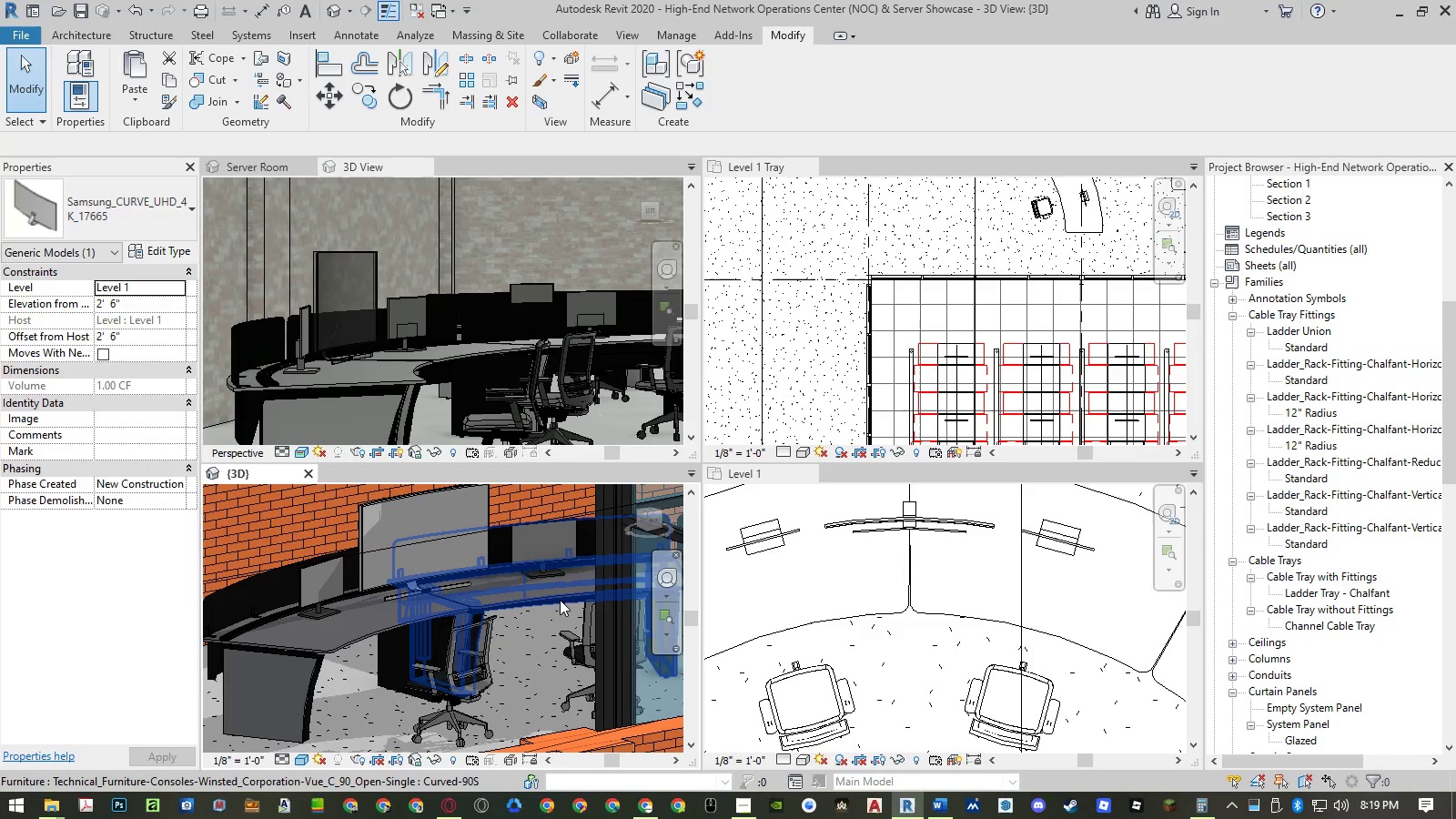 
double_click([344, 244])
 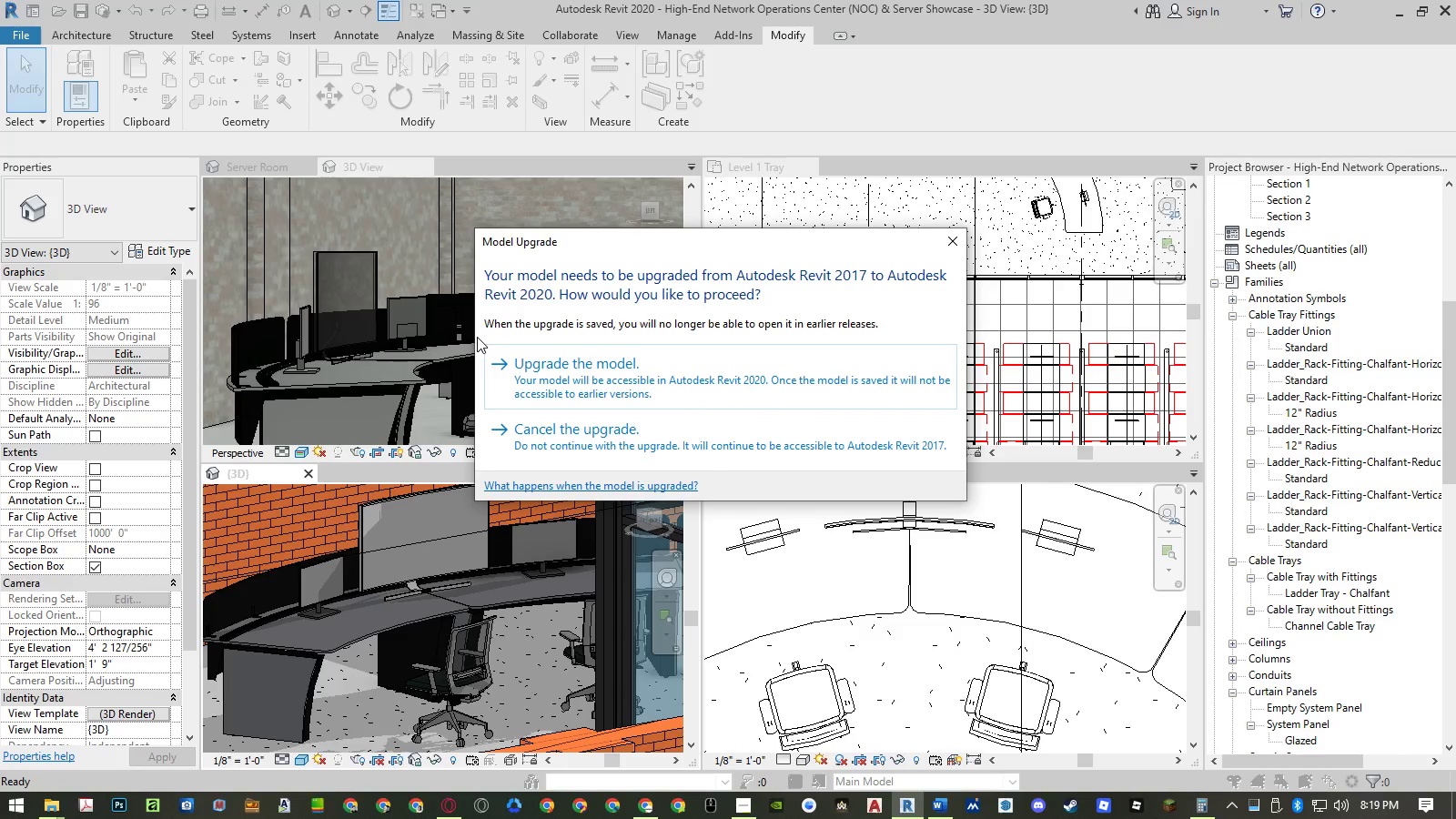 
left_click([536, 356])
 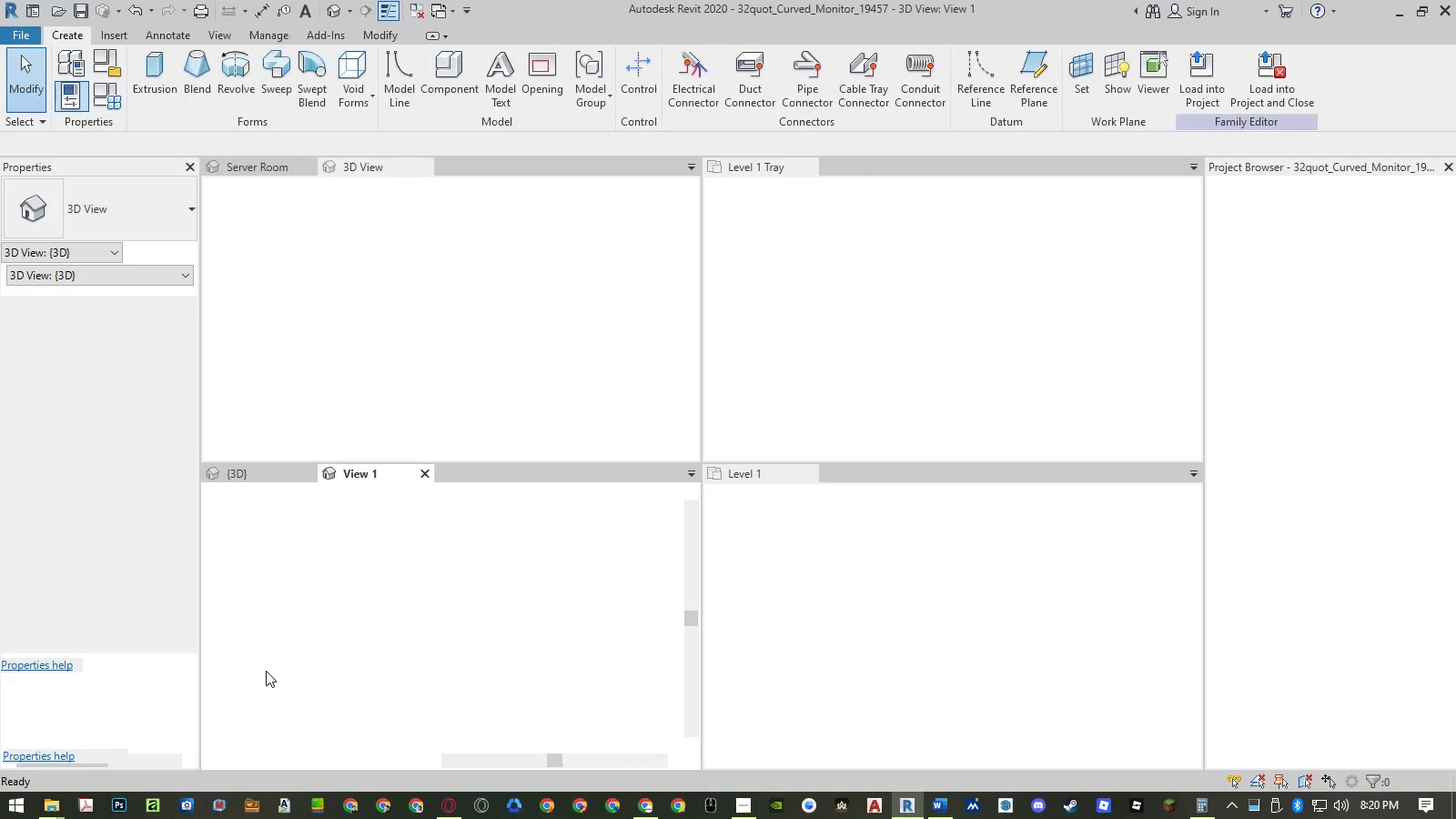 
wait(6.2)
 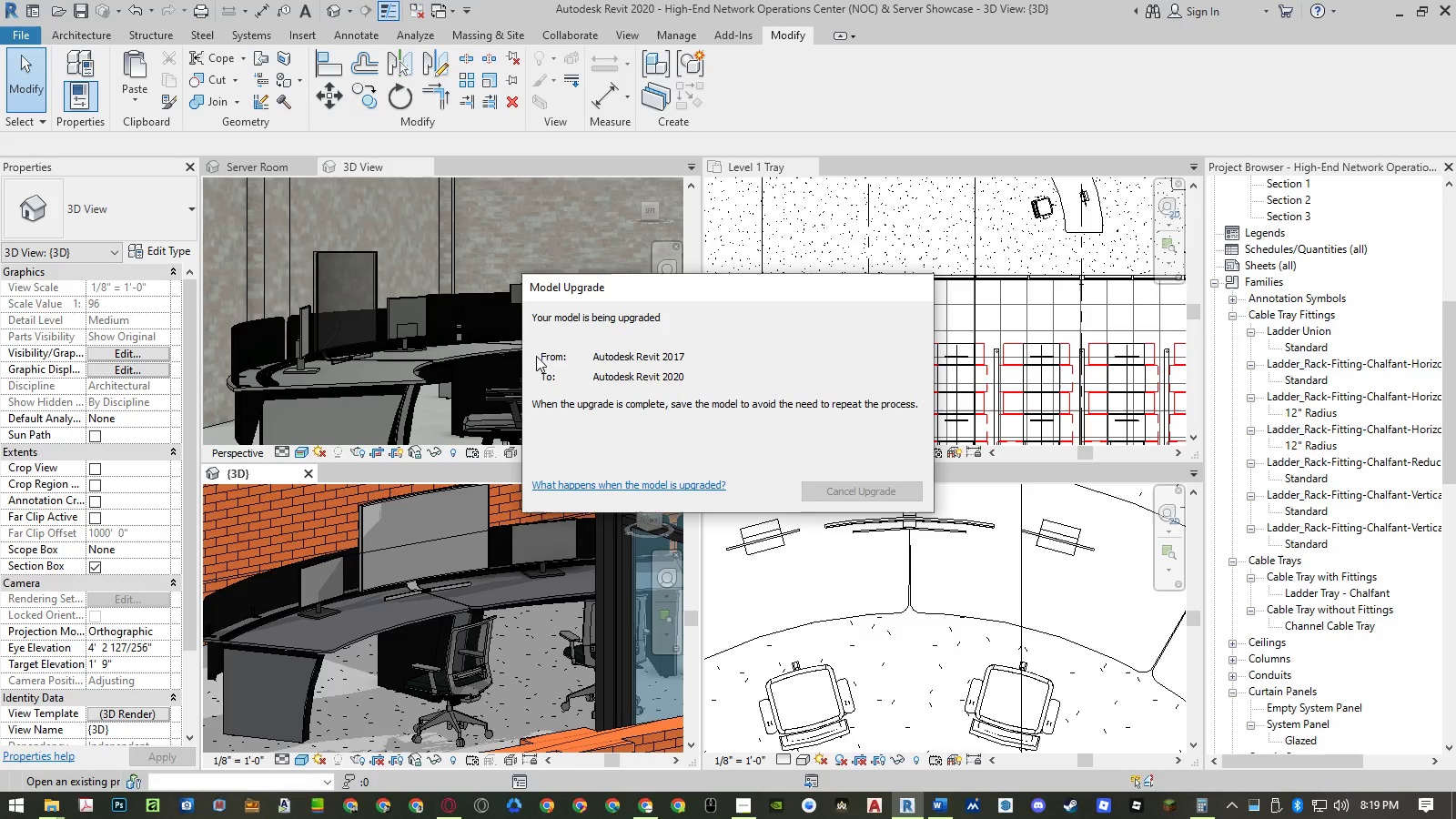 
left_click([571, 642])
 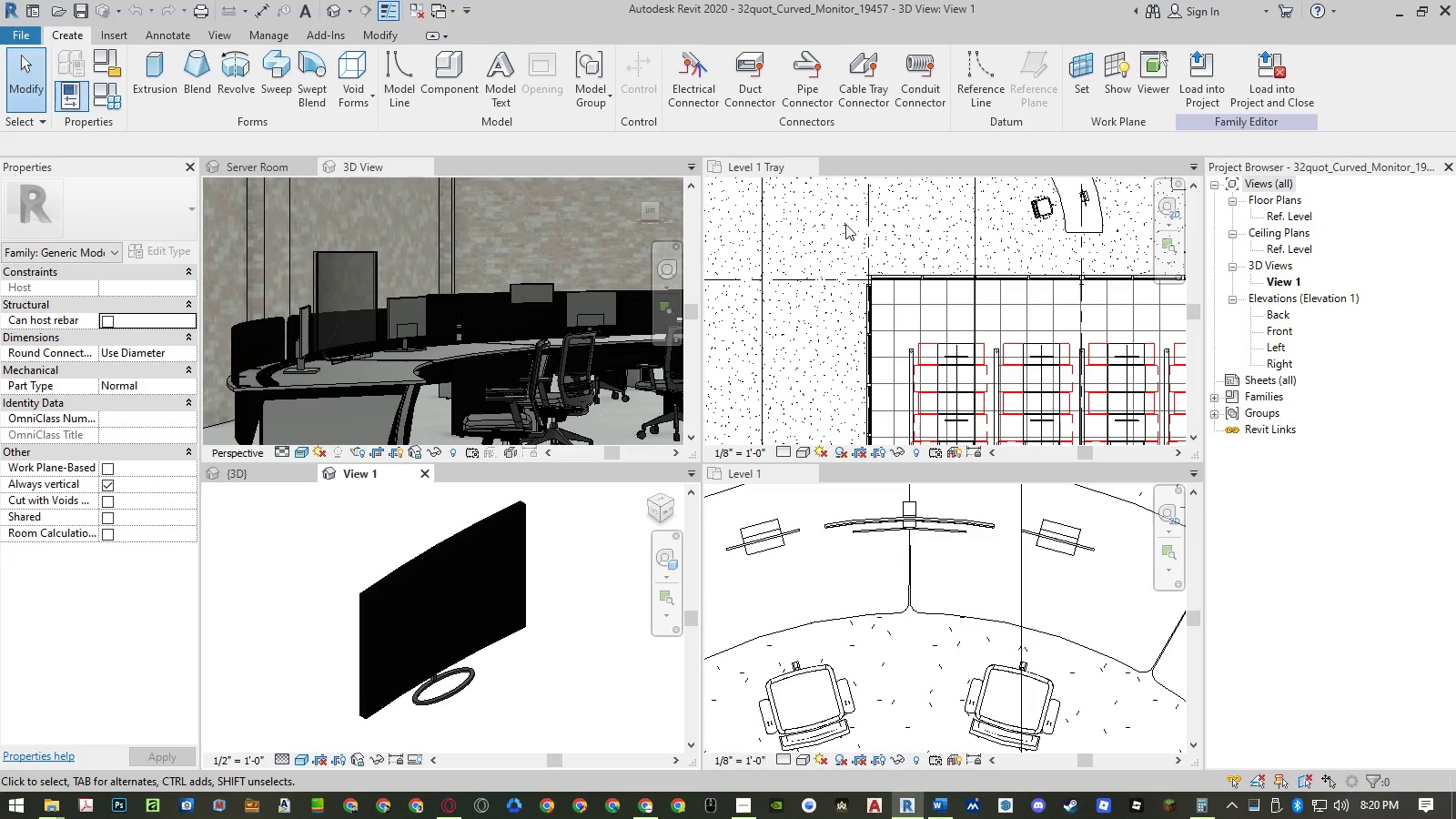 
left_click([1245, 74])
 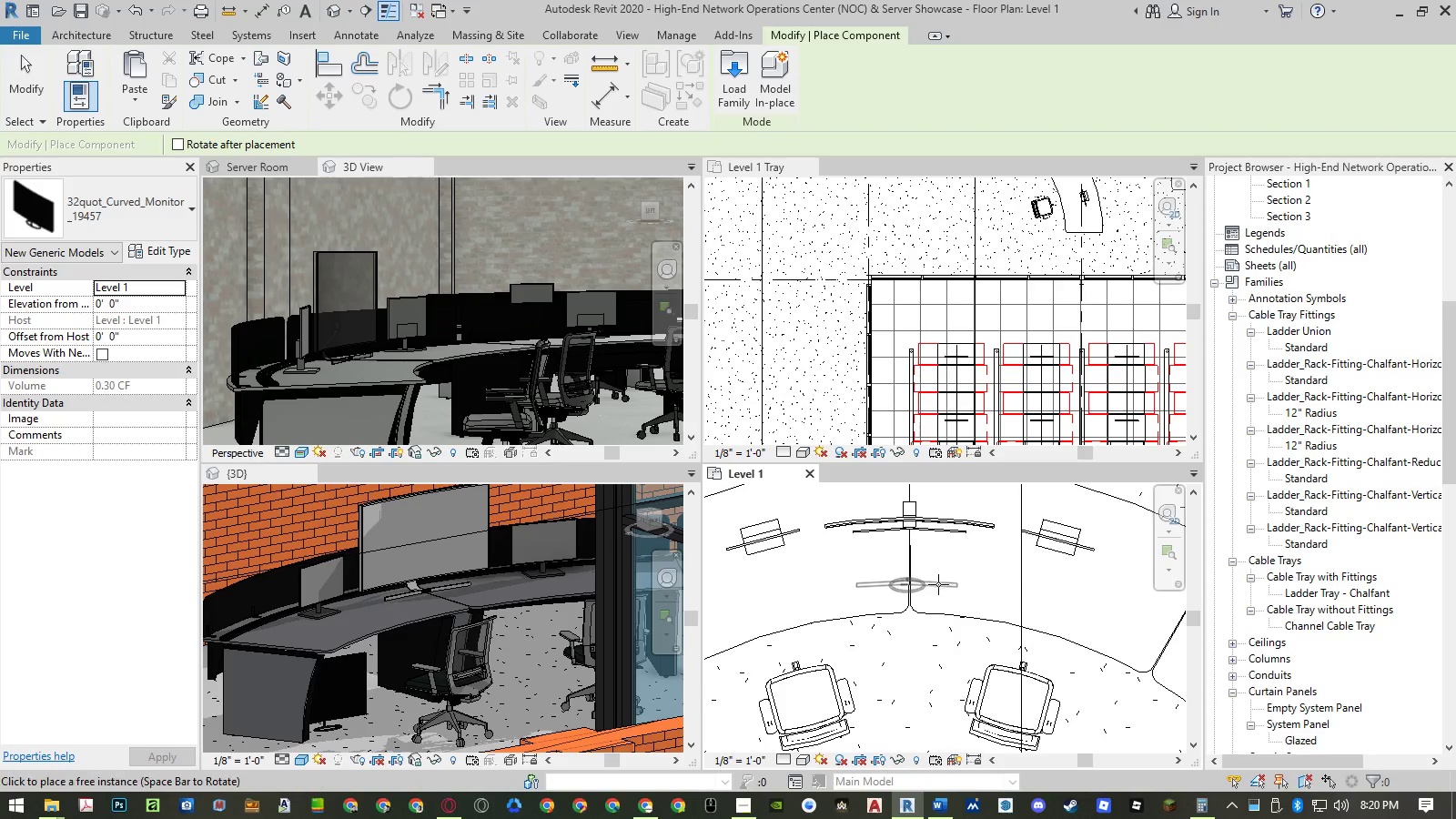 
wait(6.3)
 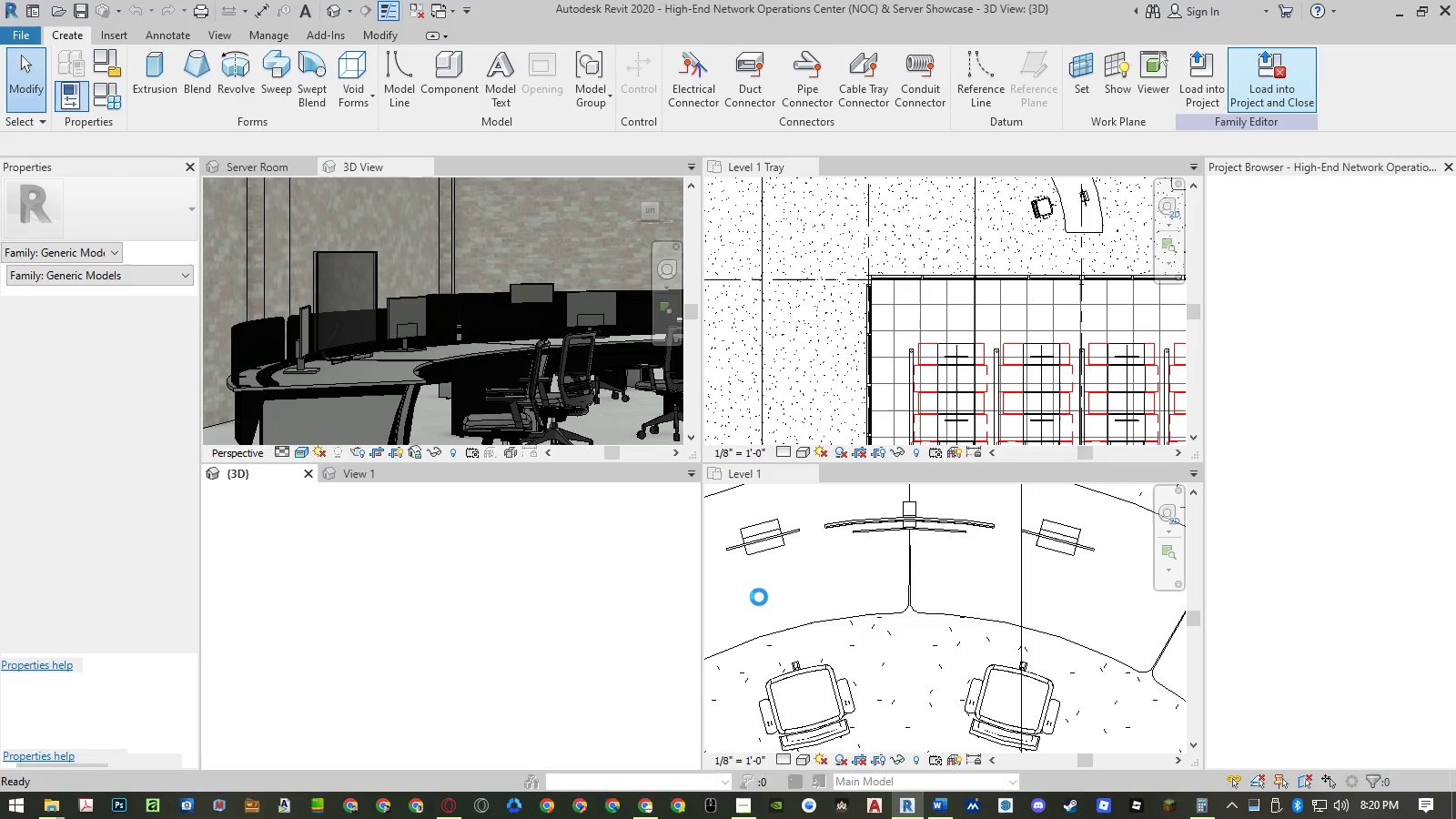 
left_click([949, 655])
 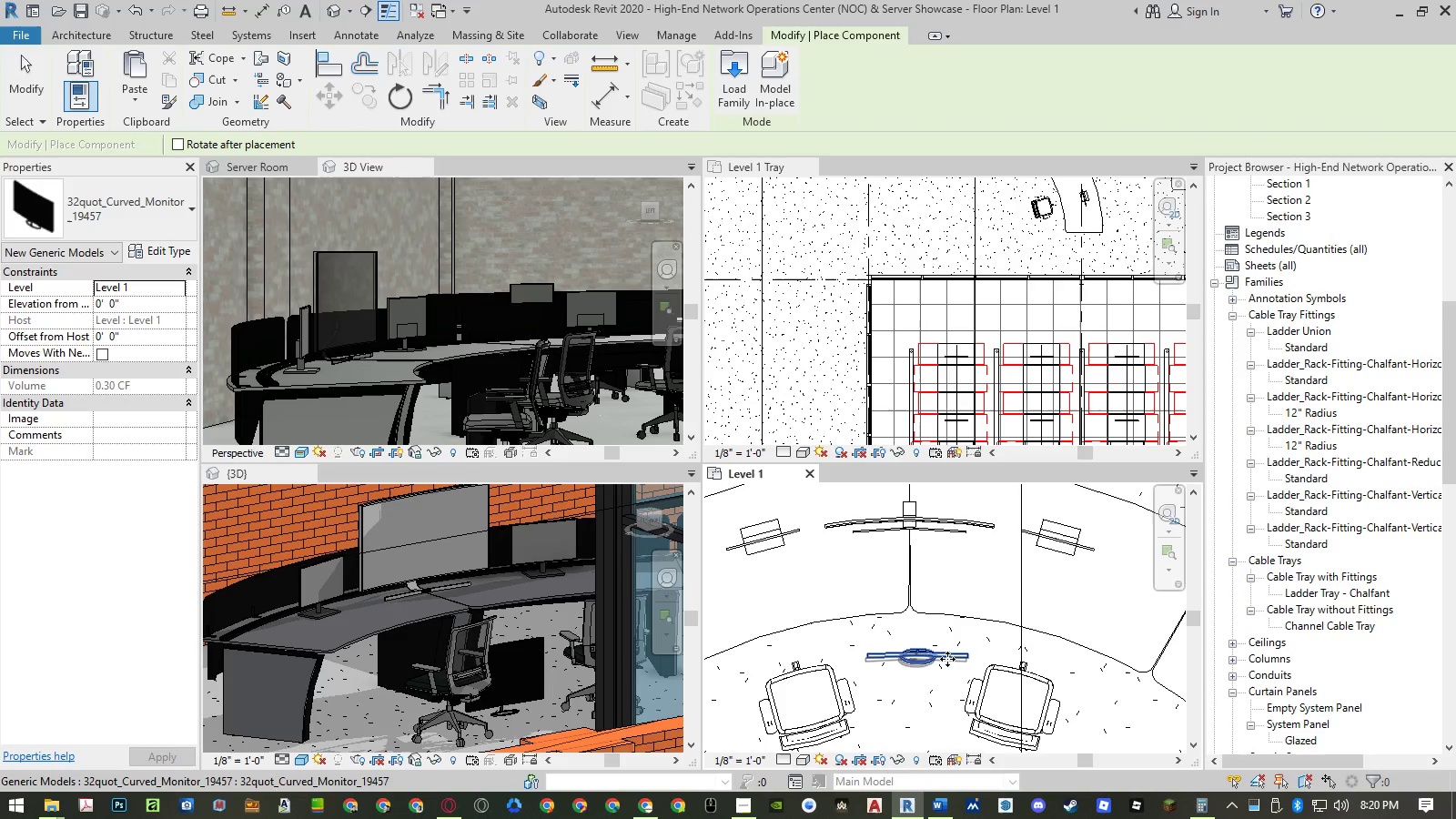 
key(Escape)
 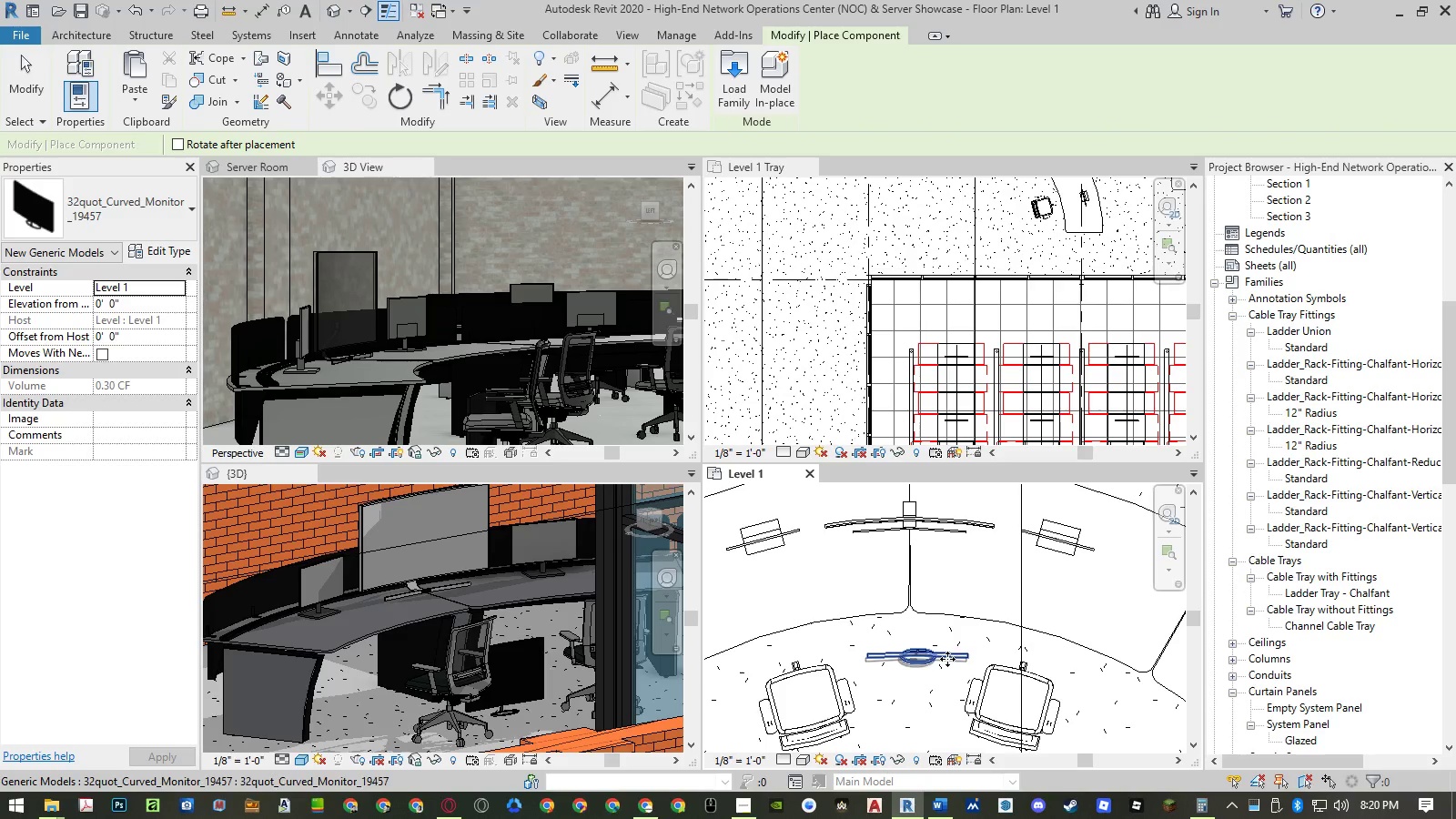 
key(Escape)
 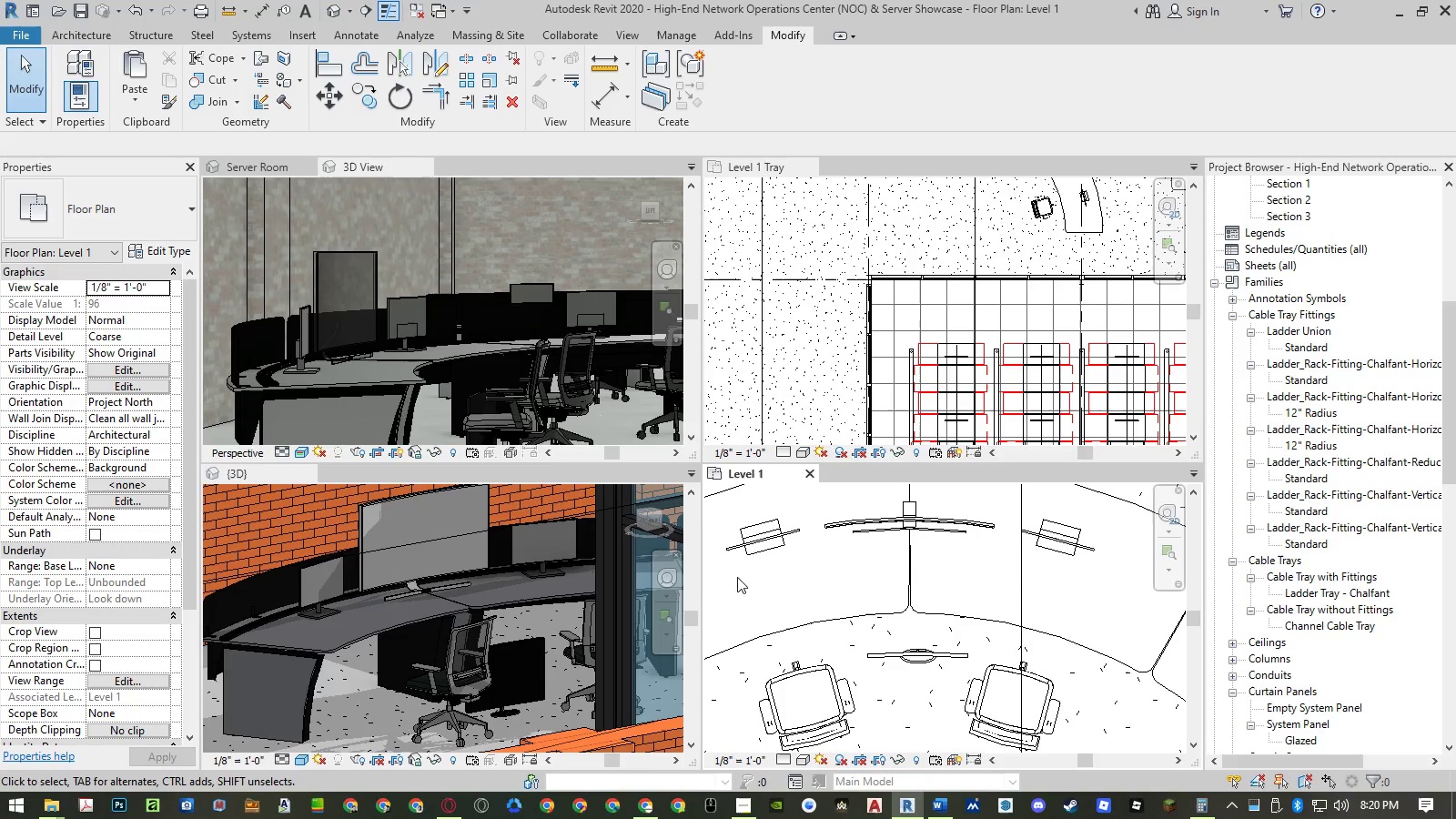 
left_click([774, 538])
 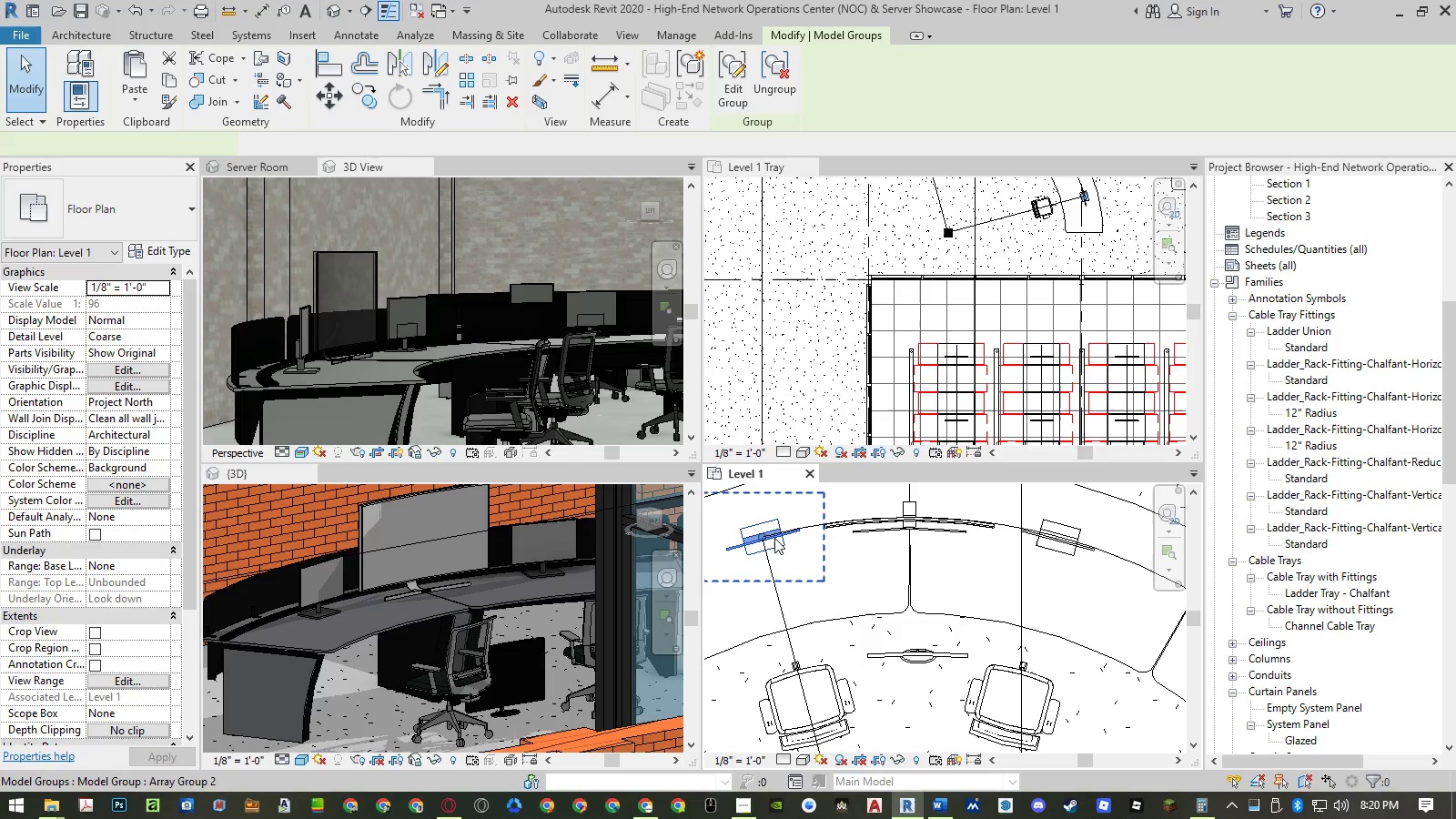 
right_click([774, 538])
 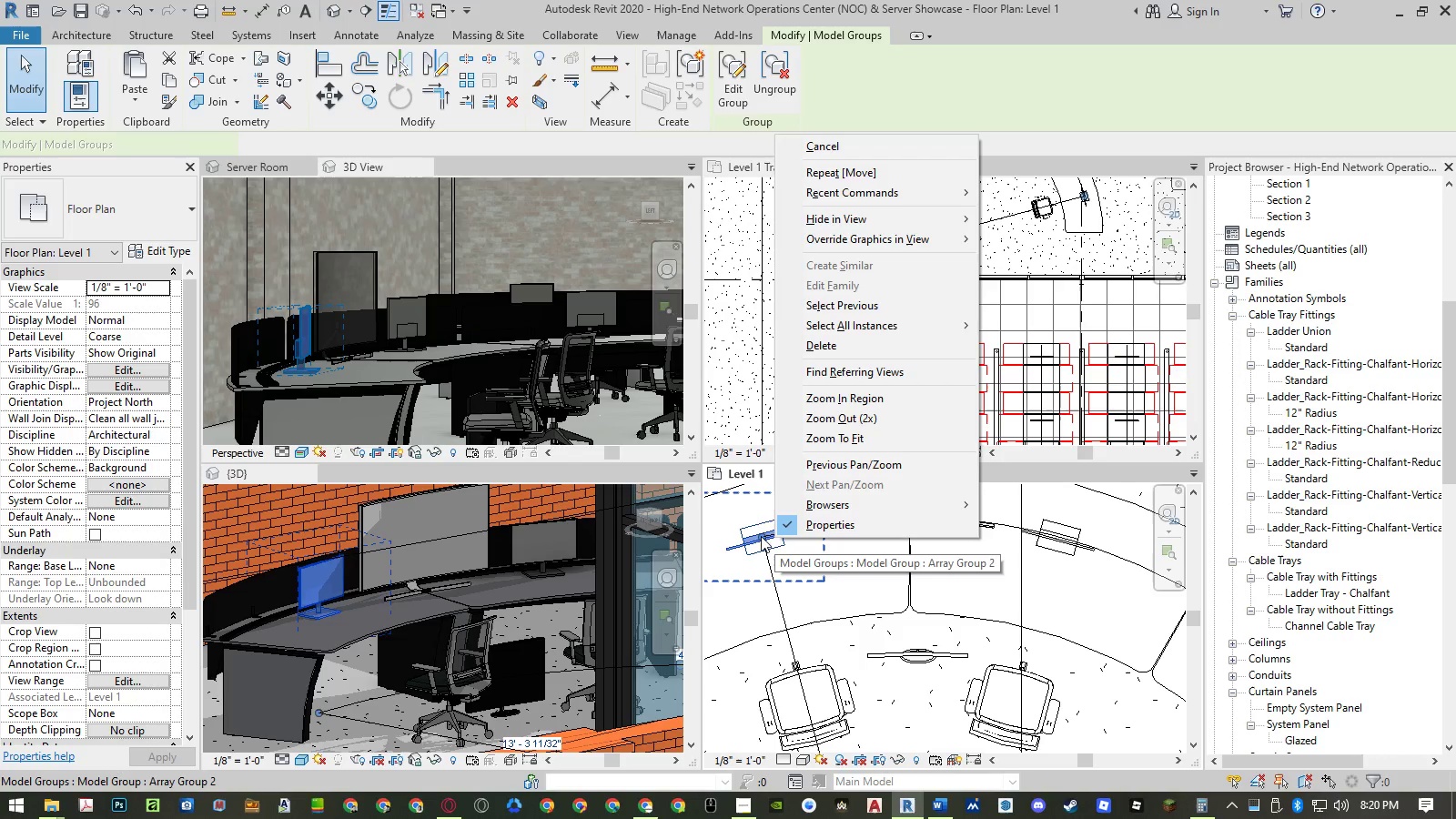 
key(Escape)
 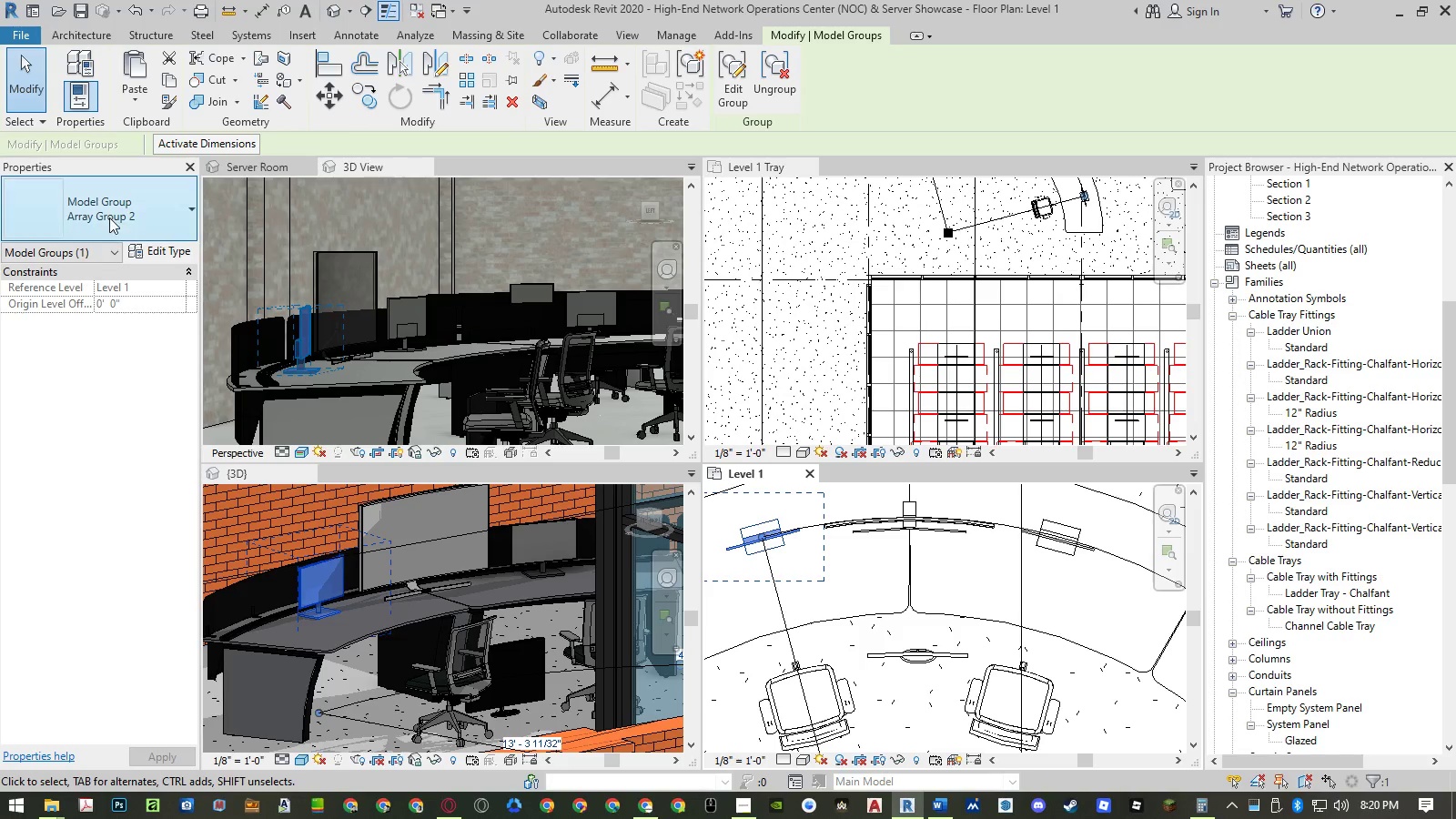 
left_click([110, 217])
 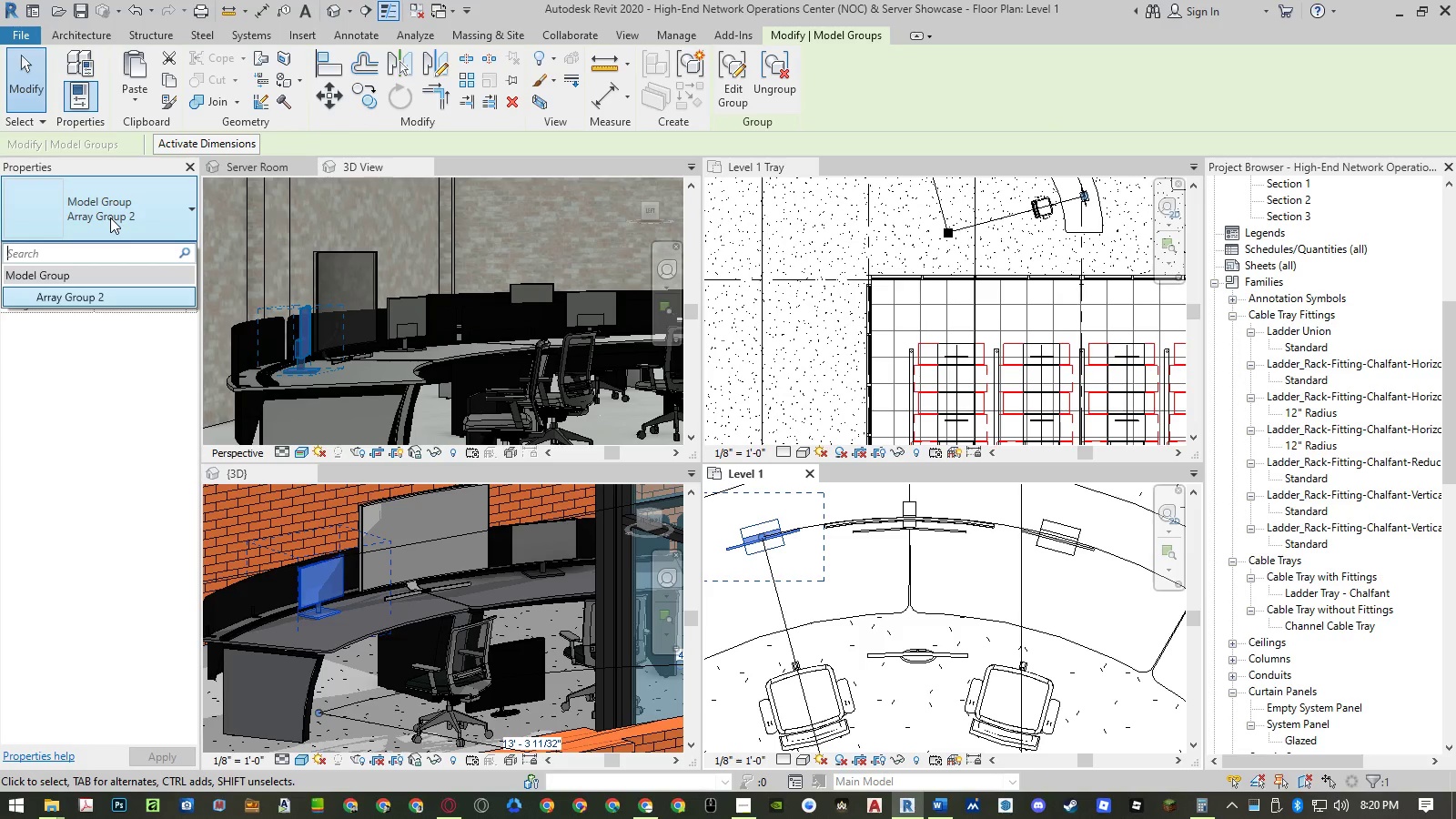 
key(Escape)
 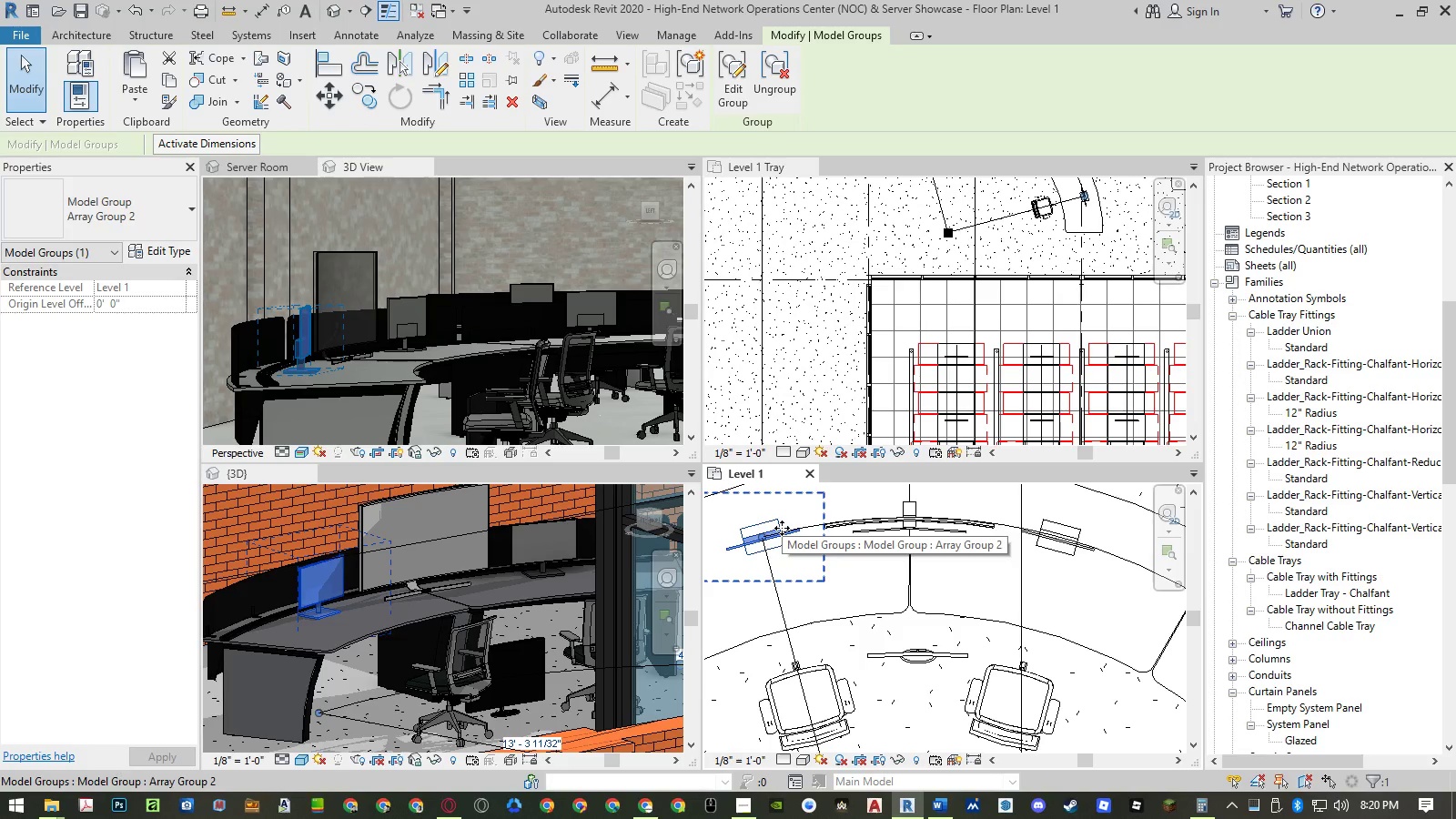 
key(Escape)
 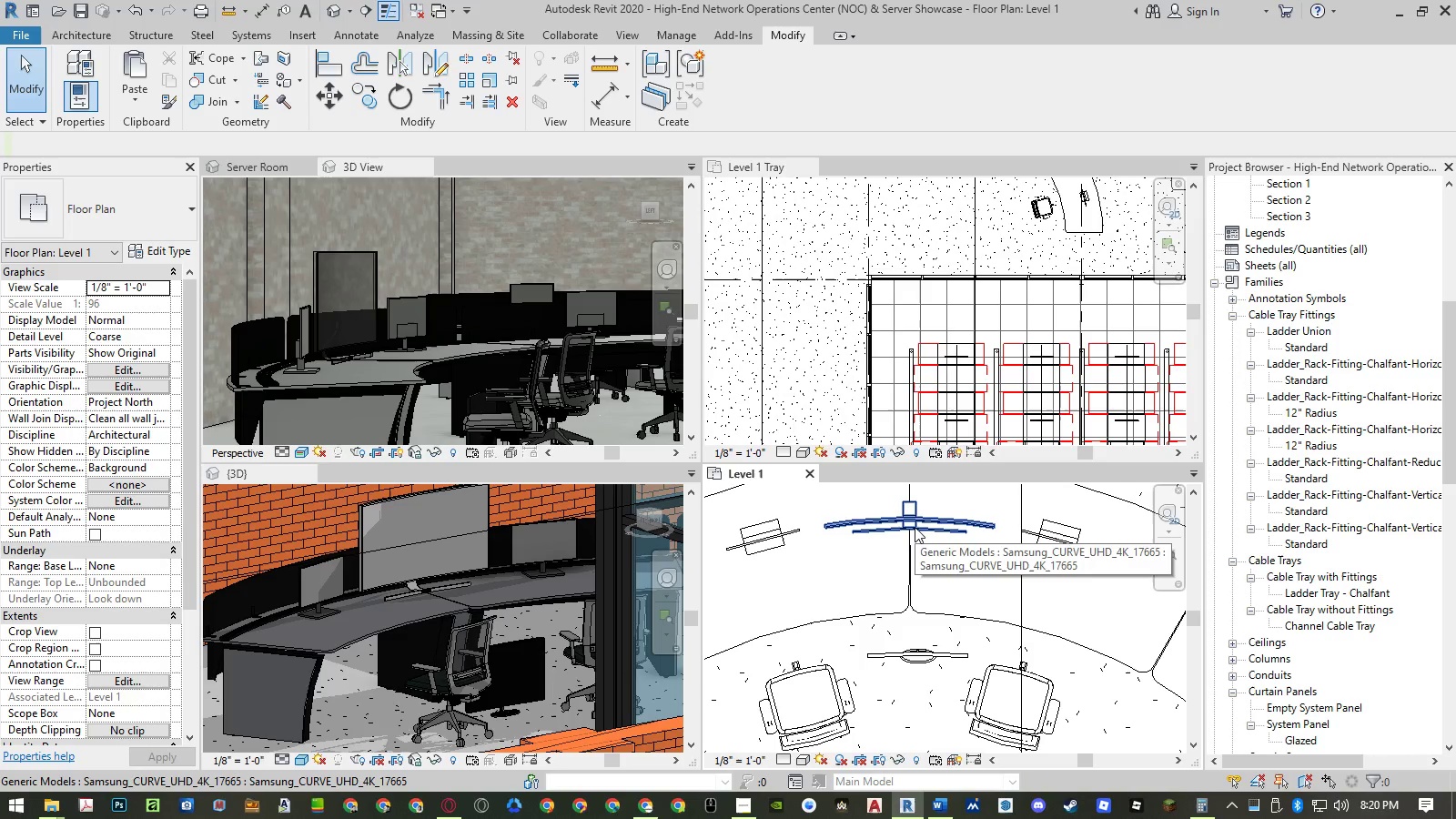 
left_click([915, 527])
 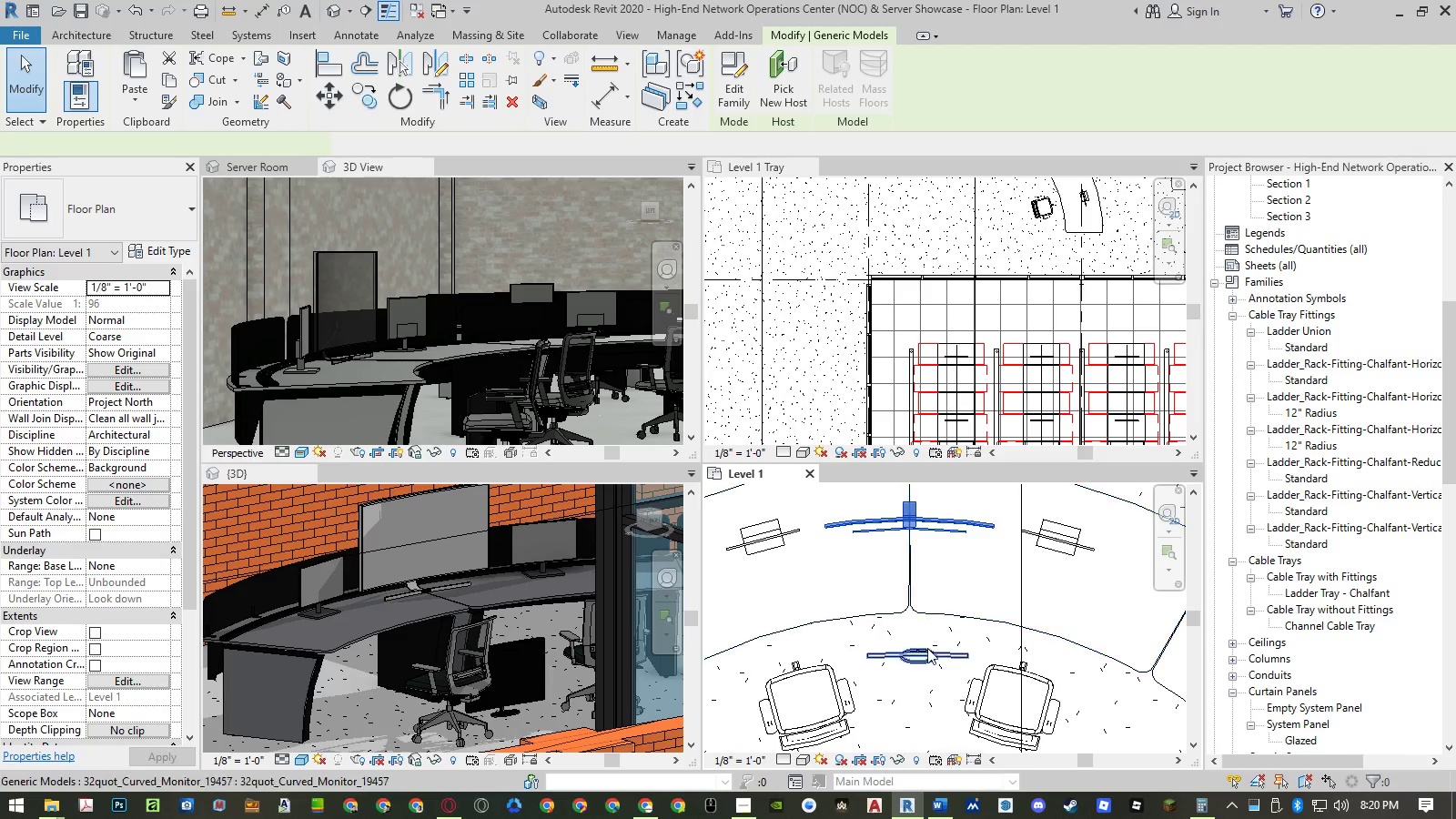 
hold_key(key=ControlLeft, duration=1.05)
left_click([926, 652])
 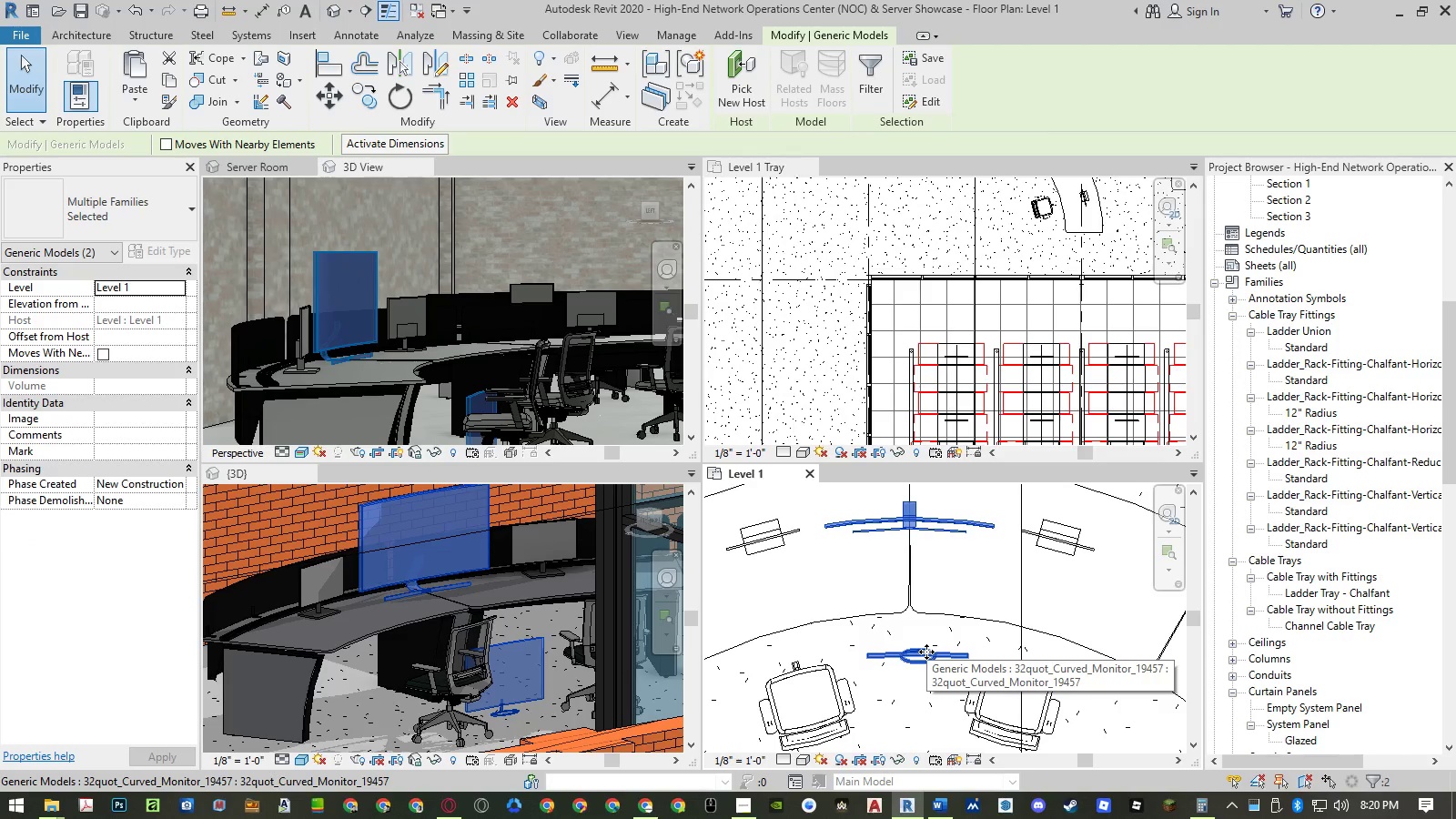 
key(Delete)
 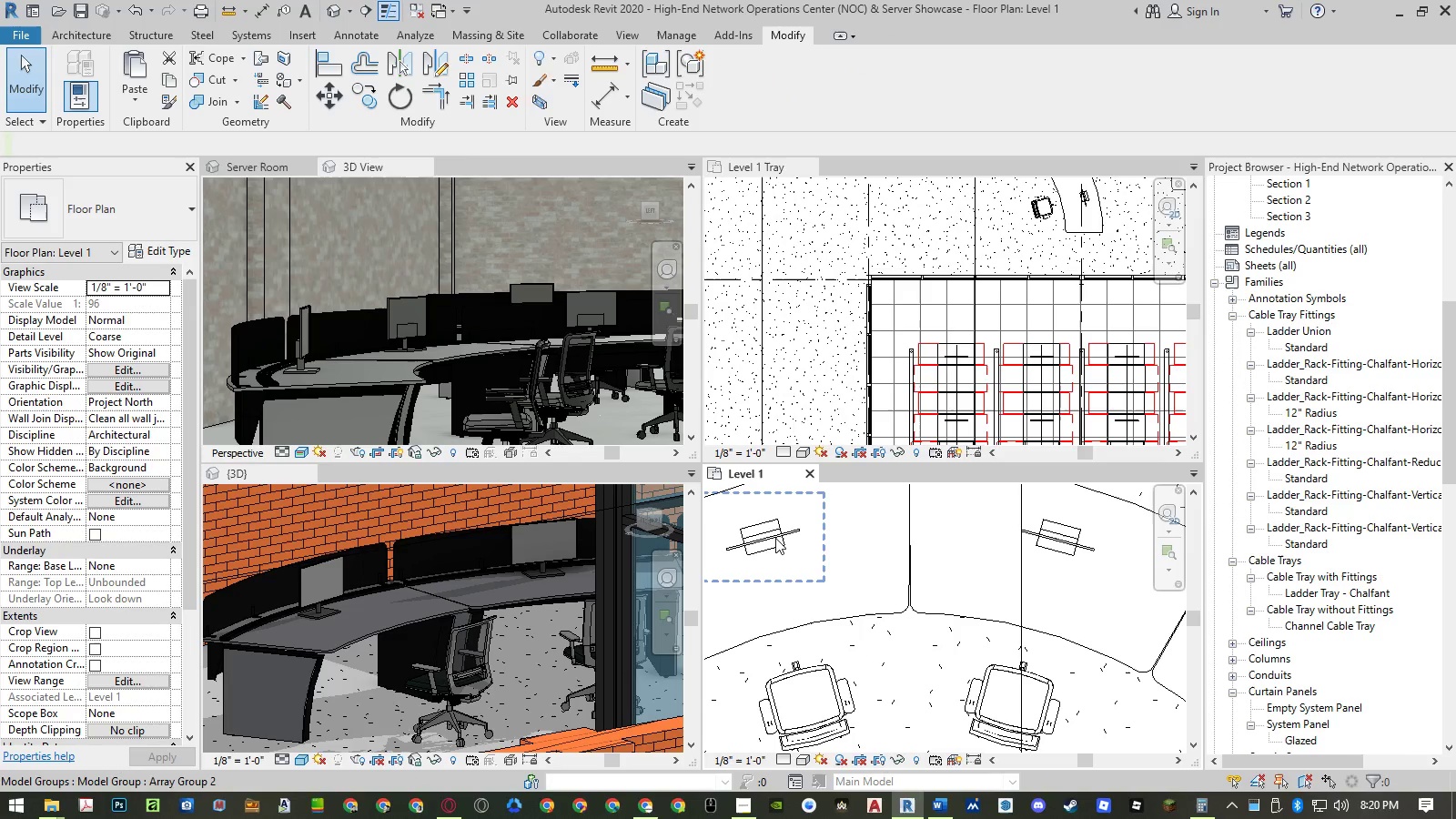 
left_click([775, 538])
 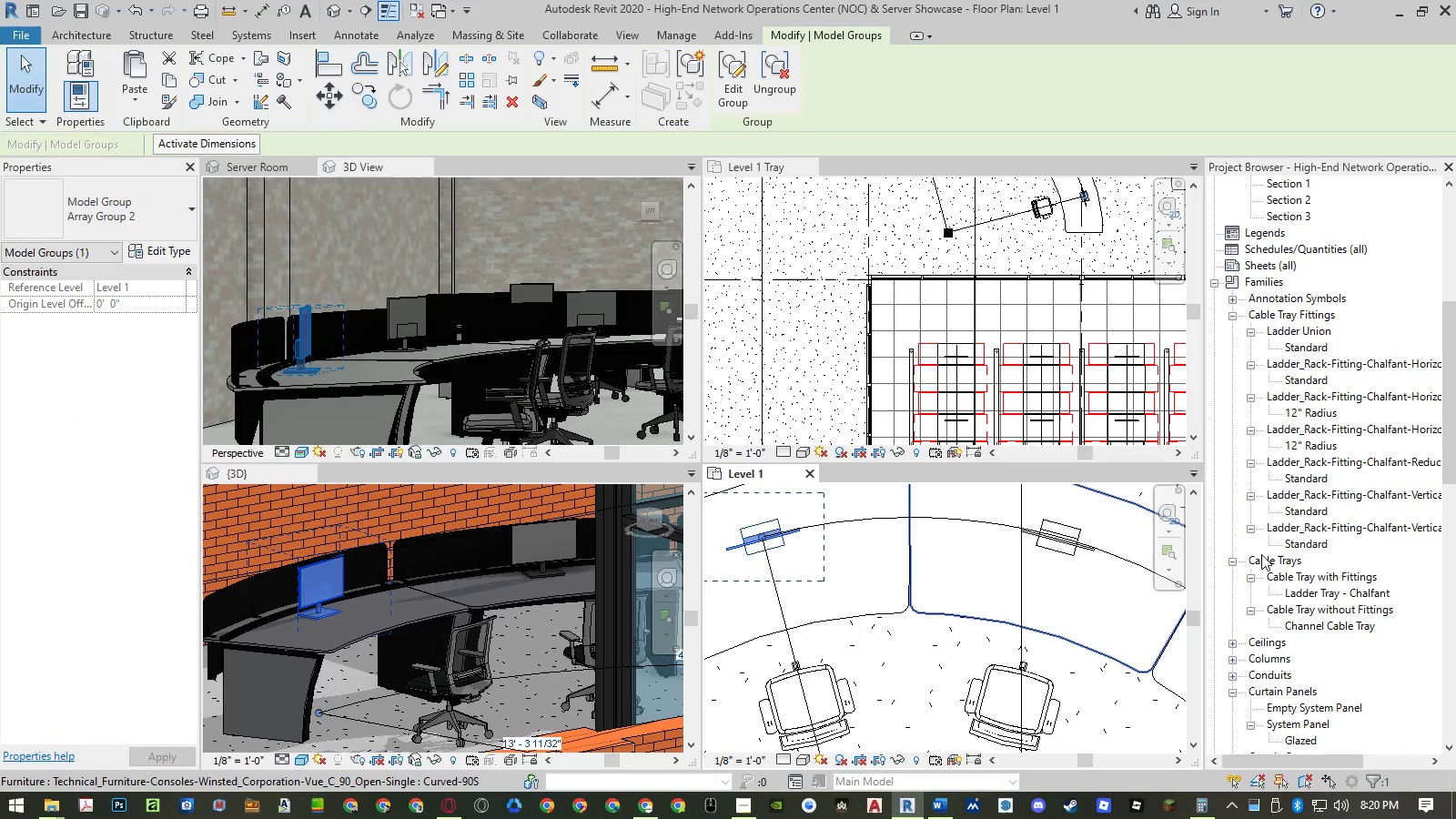 
scroll: coordinate [823, 589], scroll_direction: down, amount: 10.0
 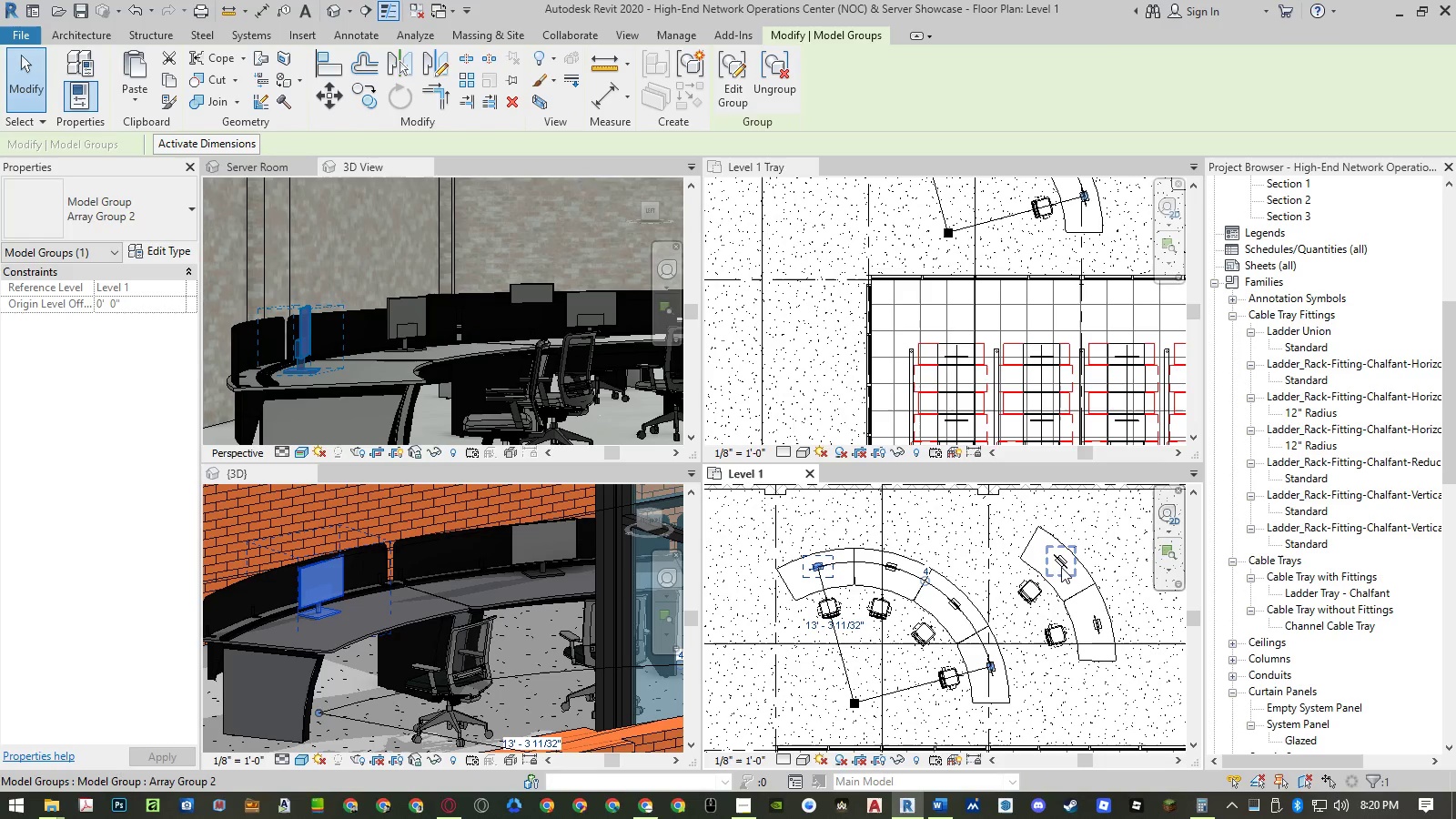 
left_click([1061, 563])
 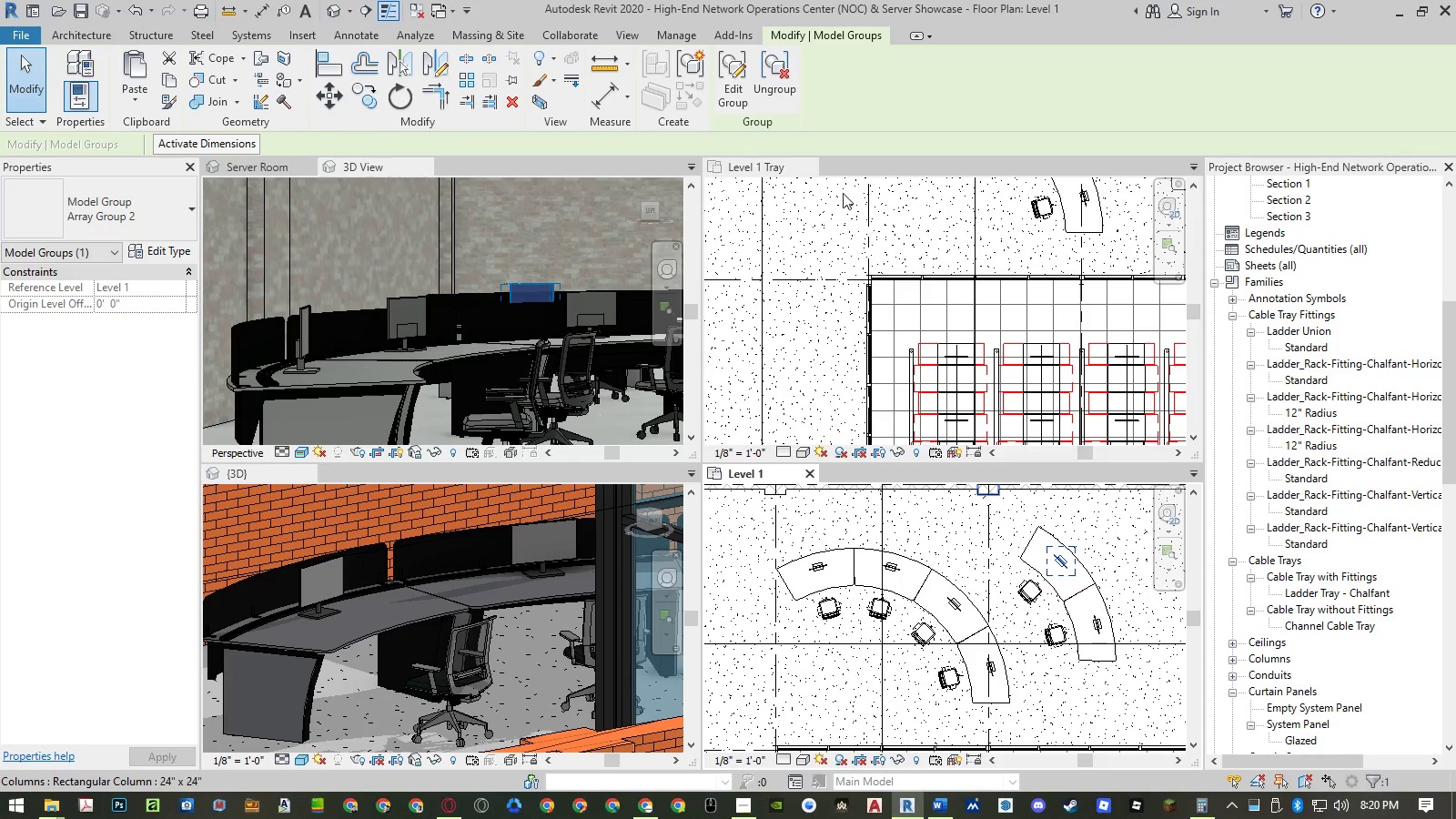 
wait(5.66)
 